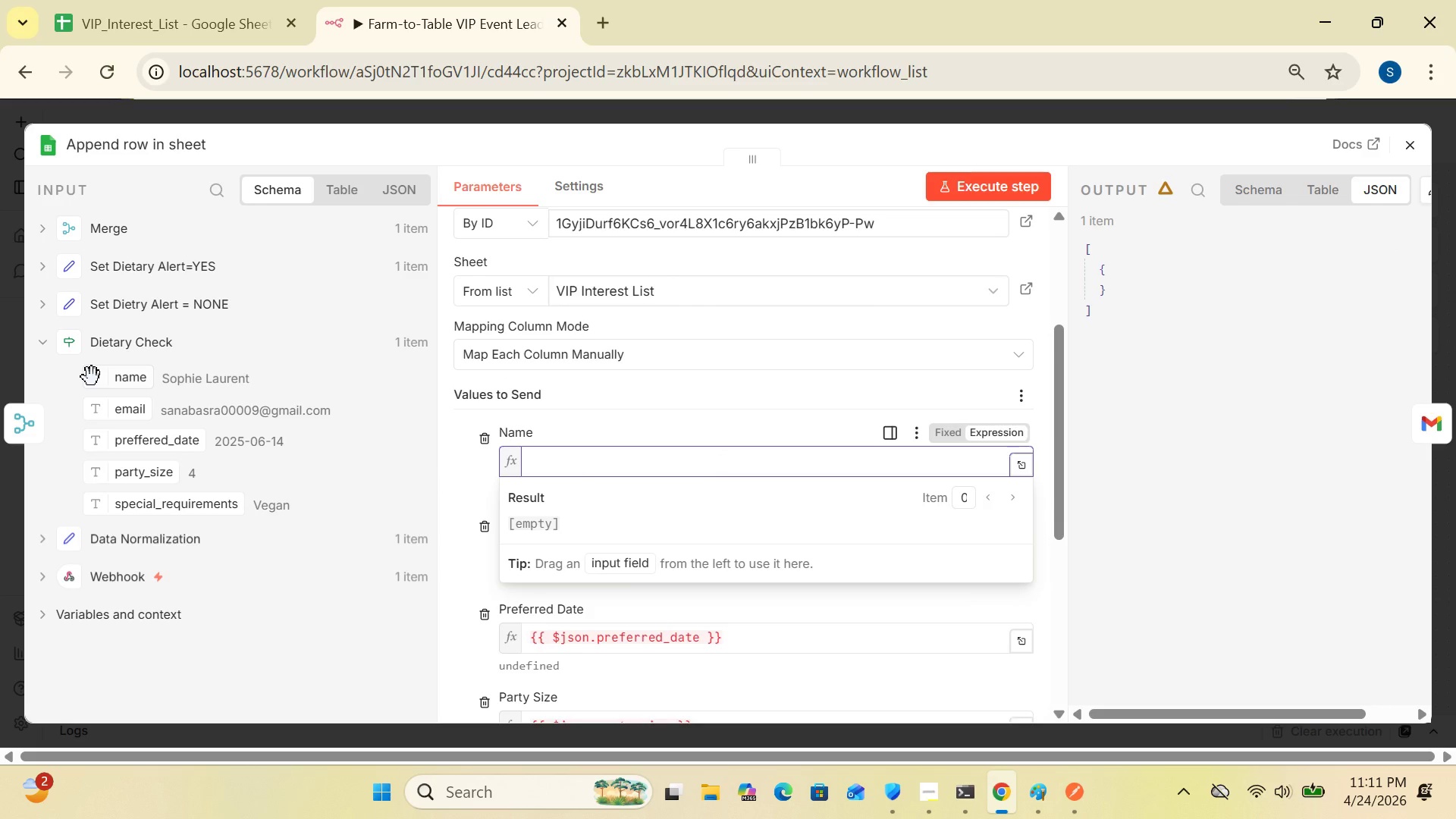 
left_click_drag(start_coordinate=[92, 377], to_coordinate=[639, 453])
 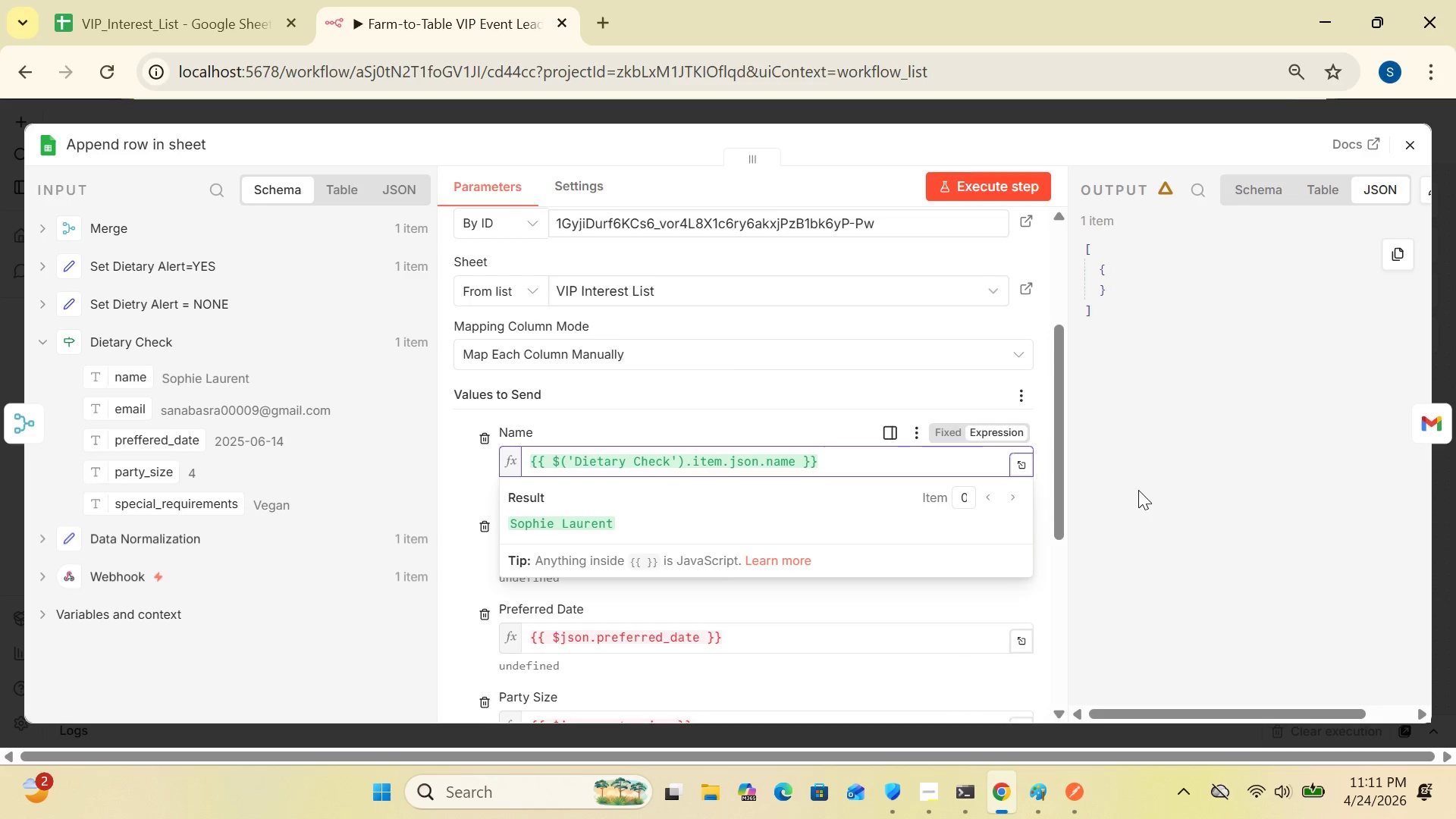 
left_click([1138, 490])
 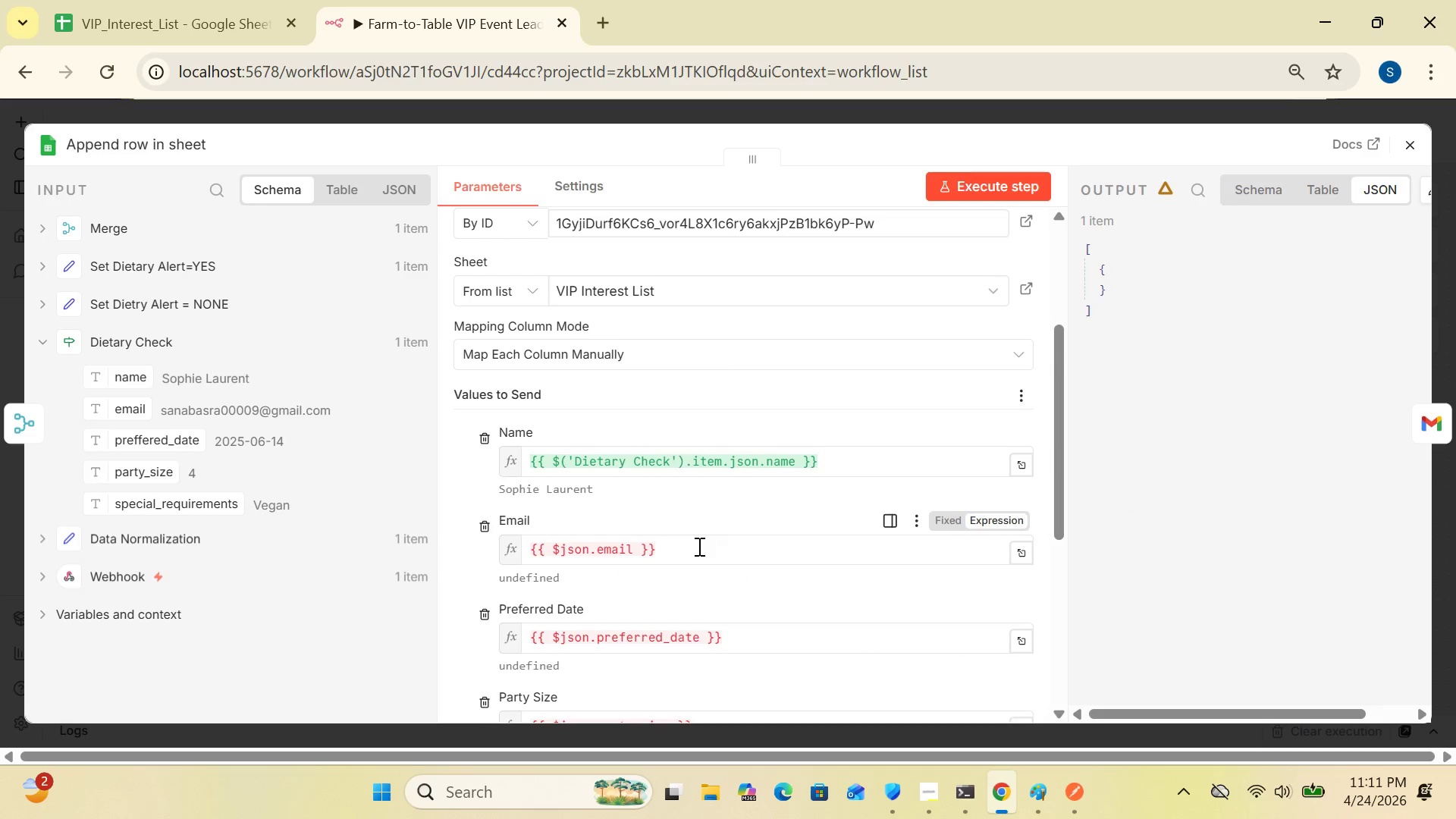 
left_click([695, 546])
 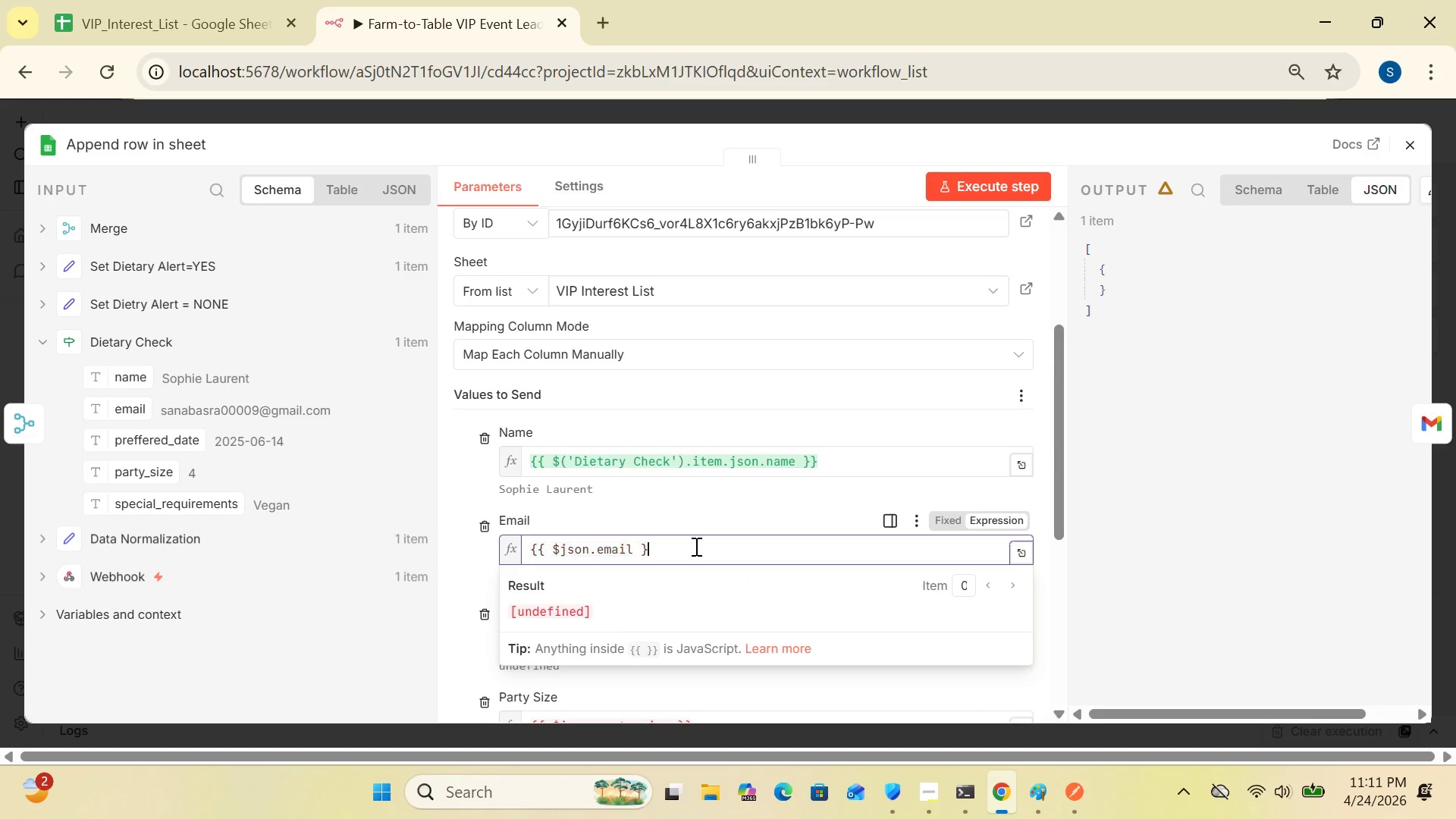 
hold_key(key=Backspace, duration=1.28)
 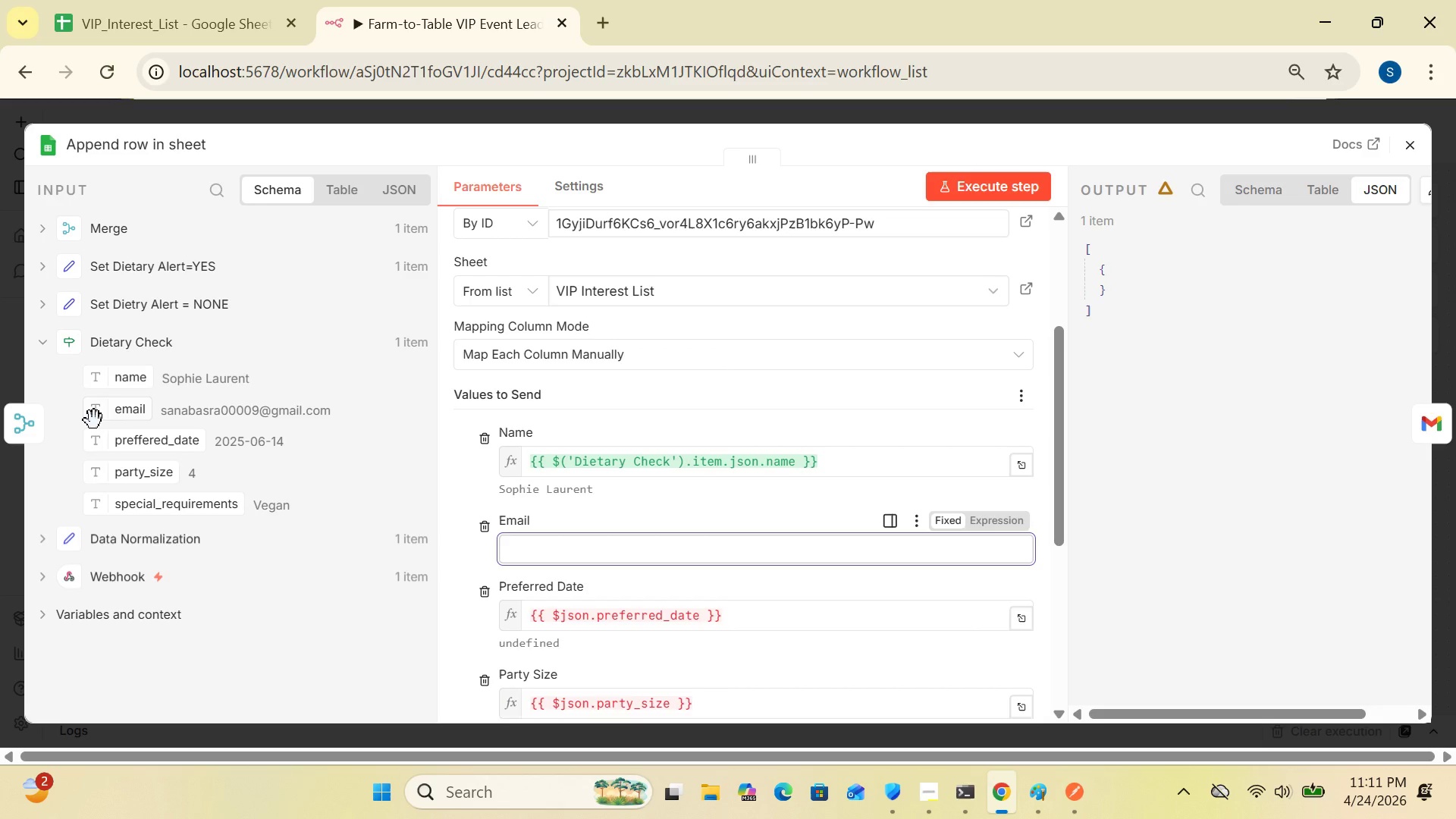 
left_click_drag(start_coordinate=[94, 420], to_coordinate=[620, 563])
 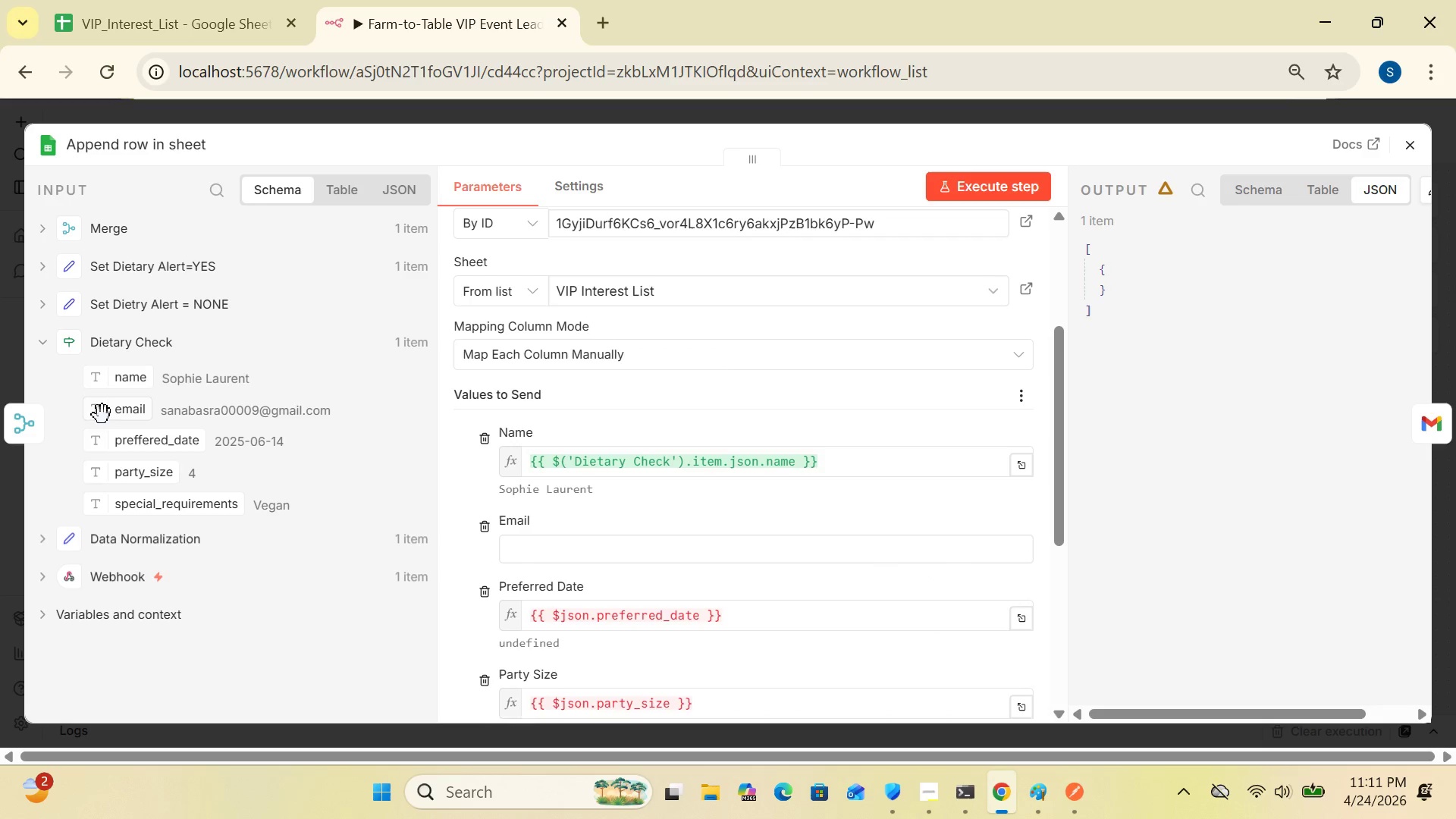 
left_click_drag(start_coordinate=[101, 414], to_coordinate=[573, 538])
 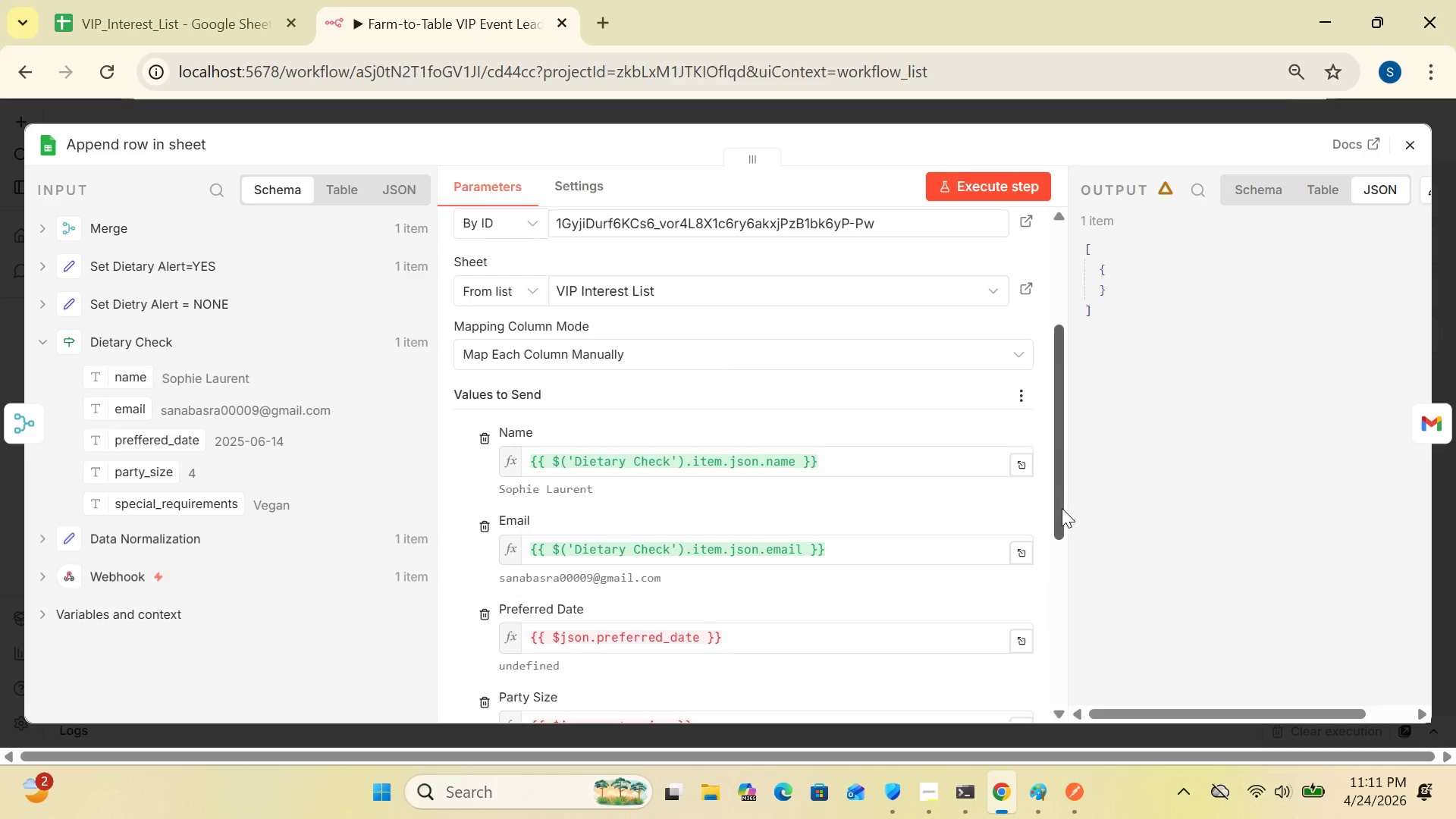 
left_click_drag(start_coordinate=[1062, 508], to_coordinate=[1062, 589])
 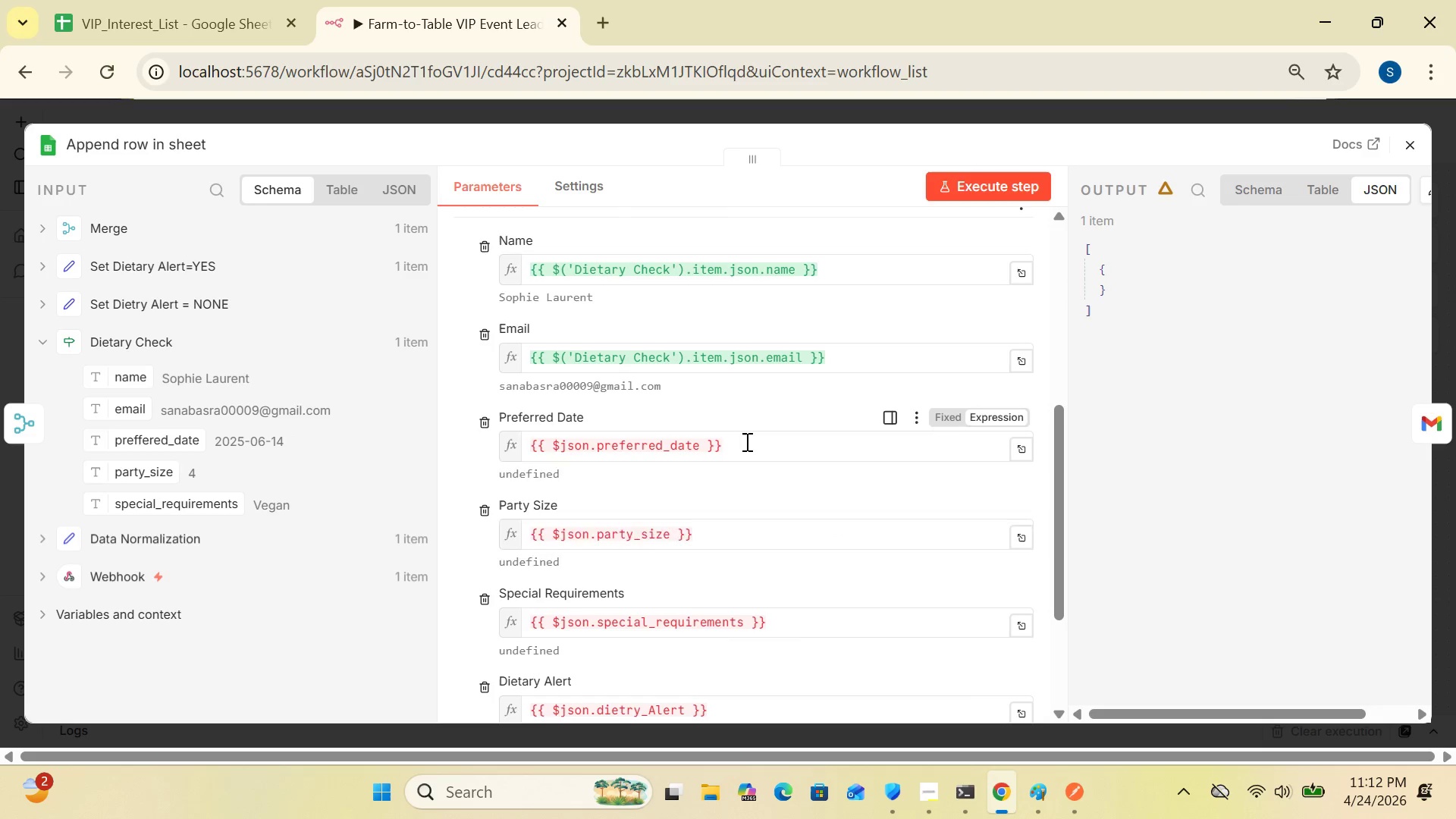 
left_click([745, 441])
 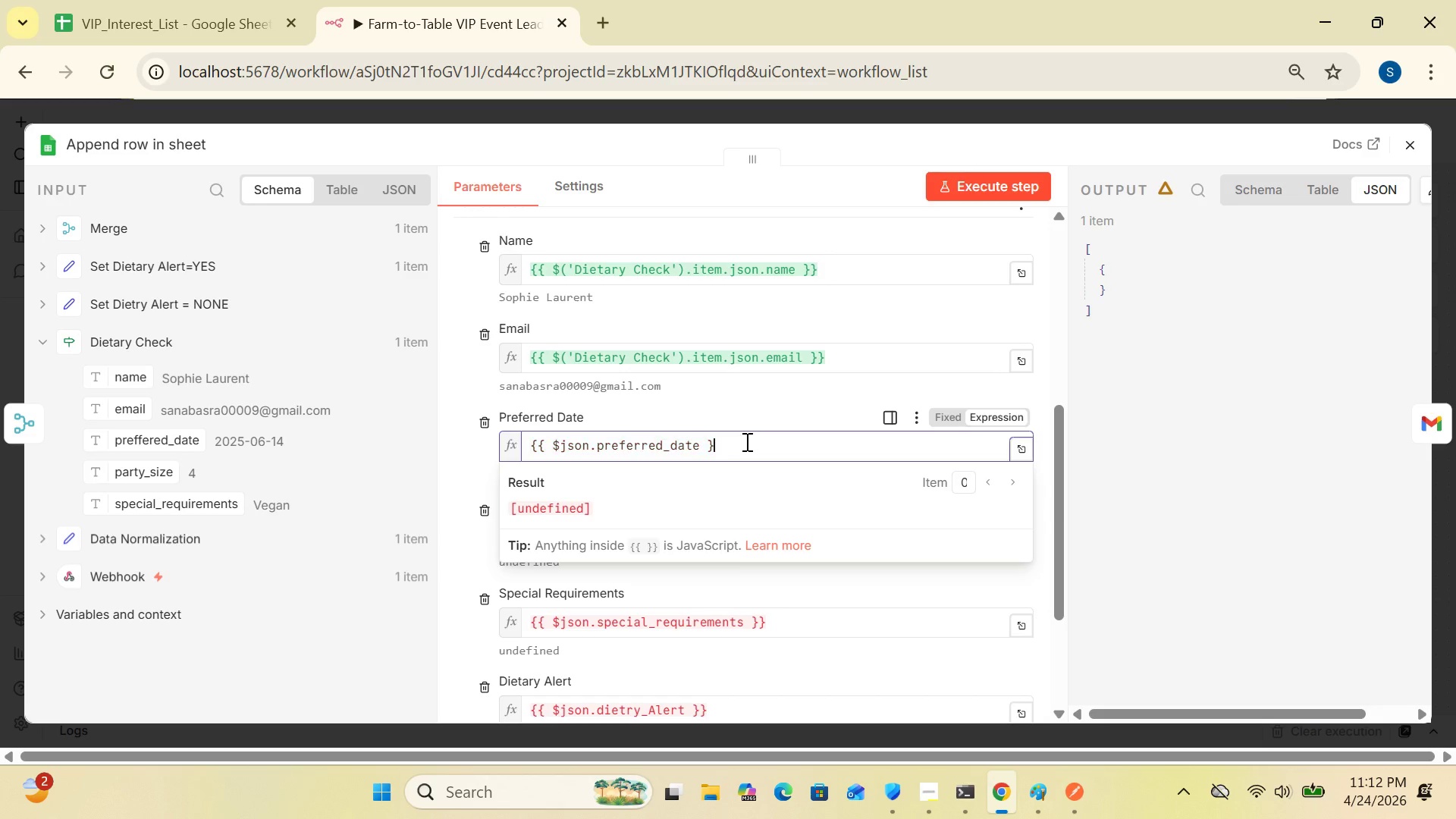 
hold_key(key=Backspace, duration=1.5)
 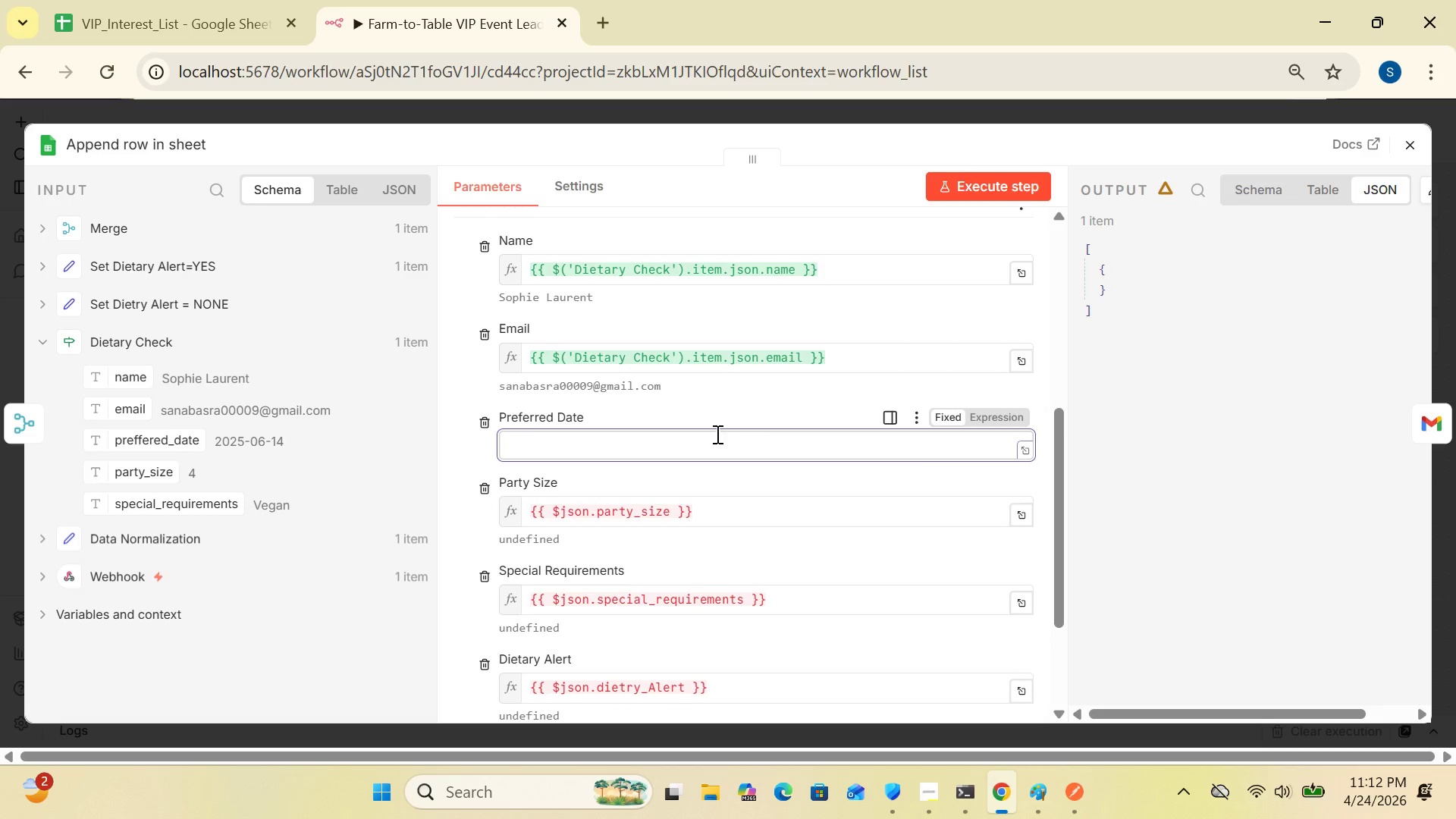 
key(Backspace)
 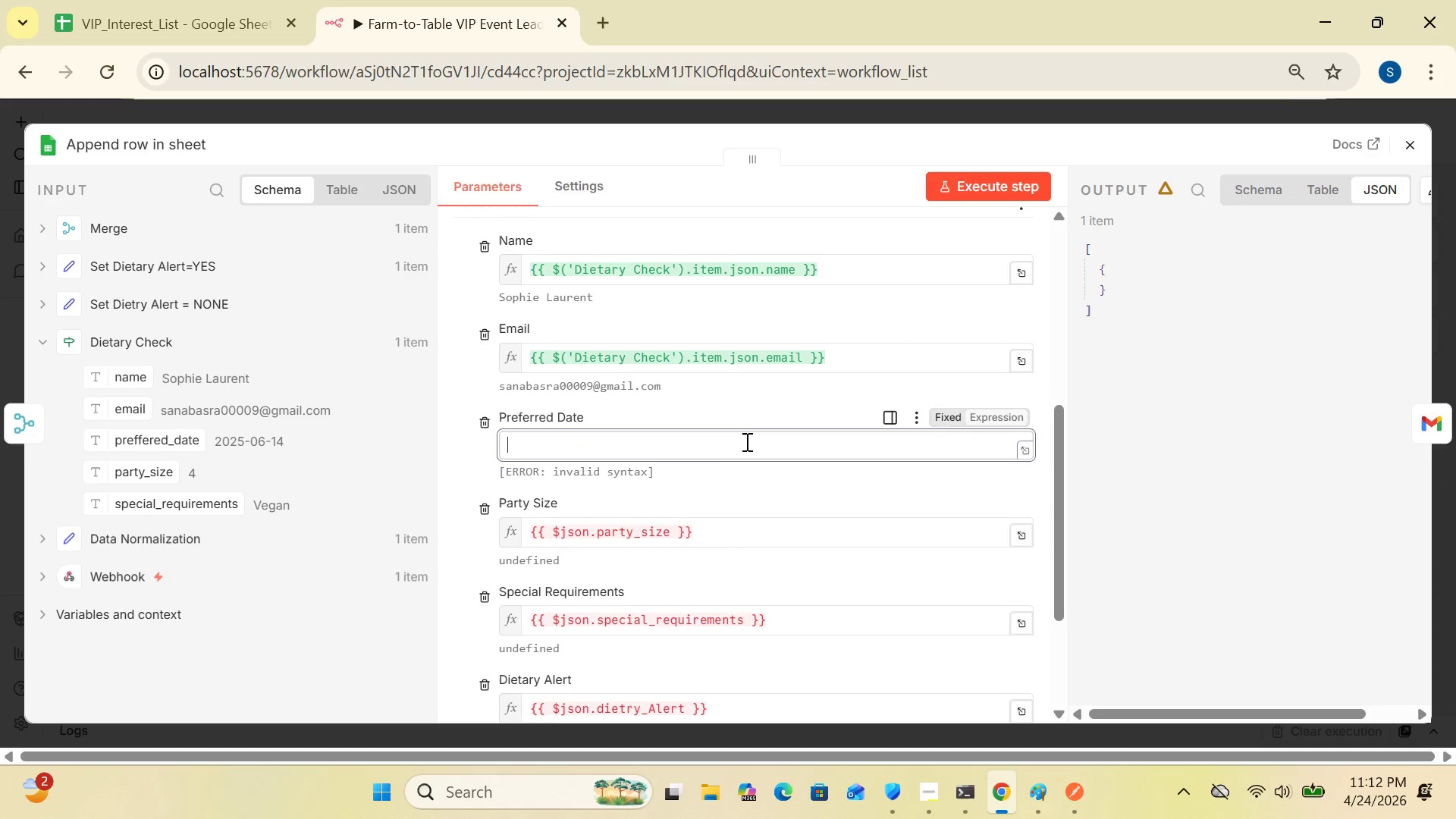 
key(Backspace)
 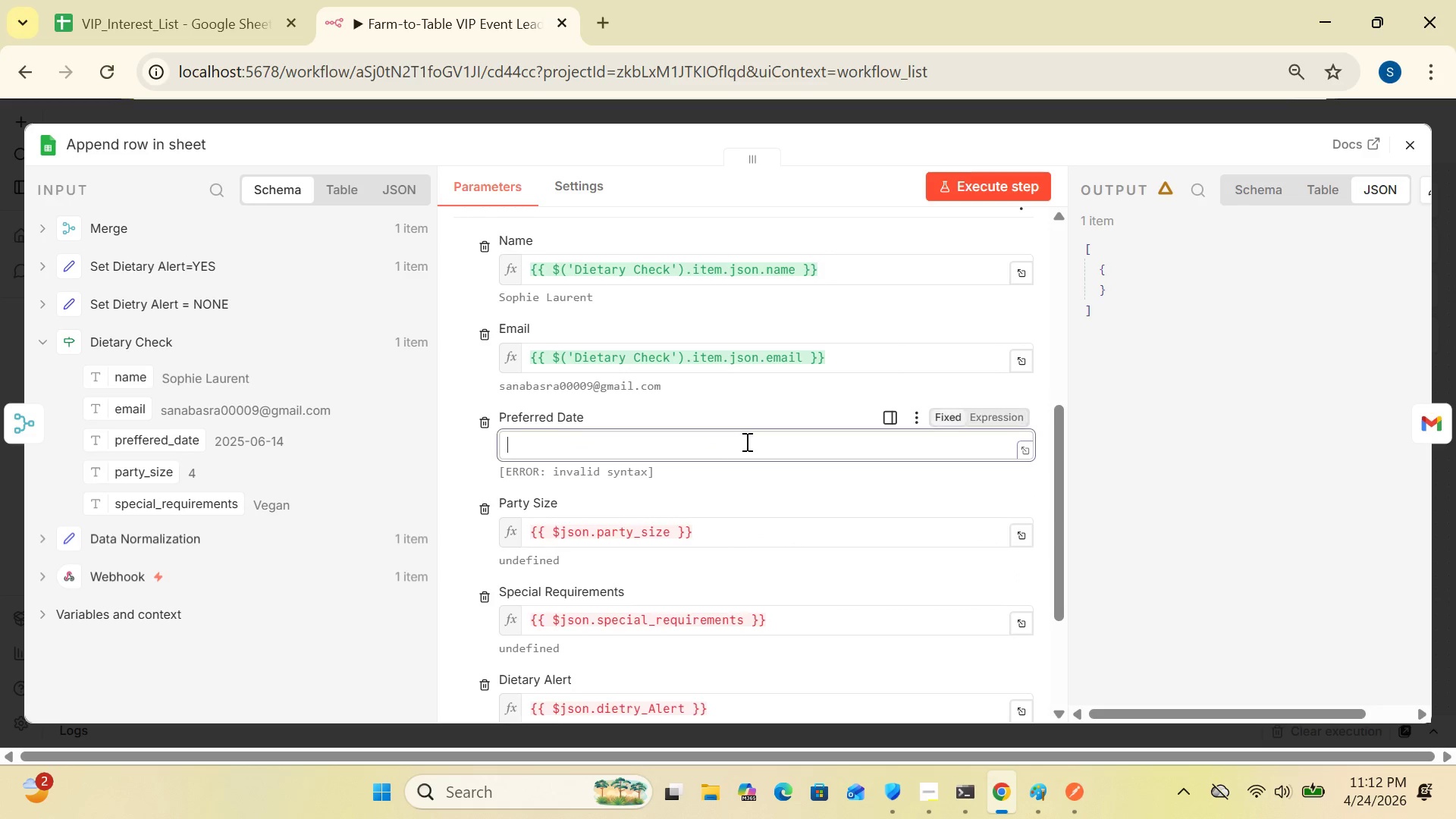 
key(Backspace)
 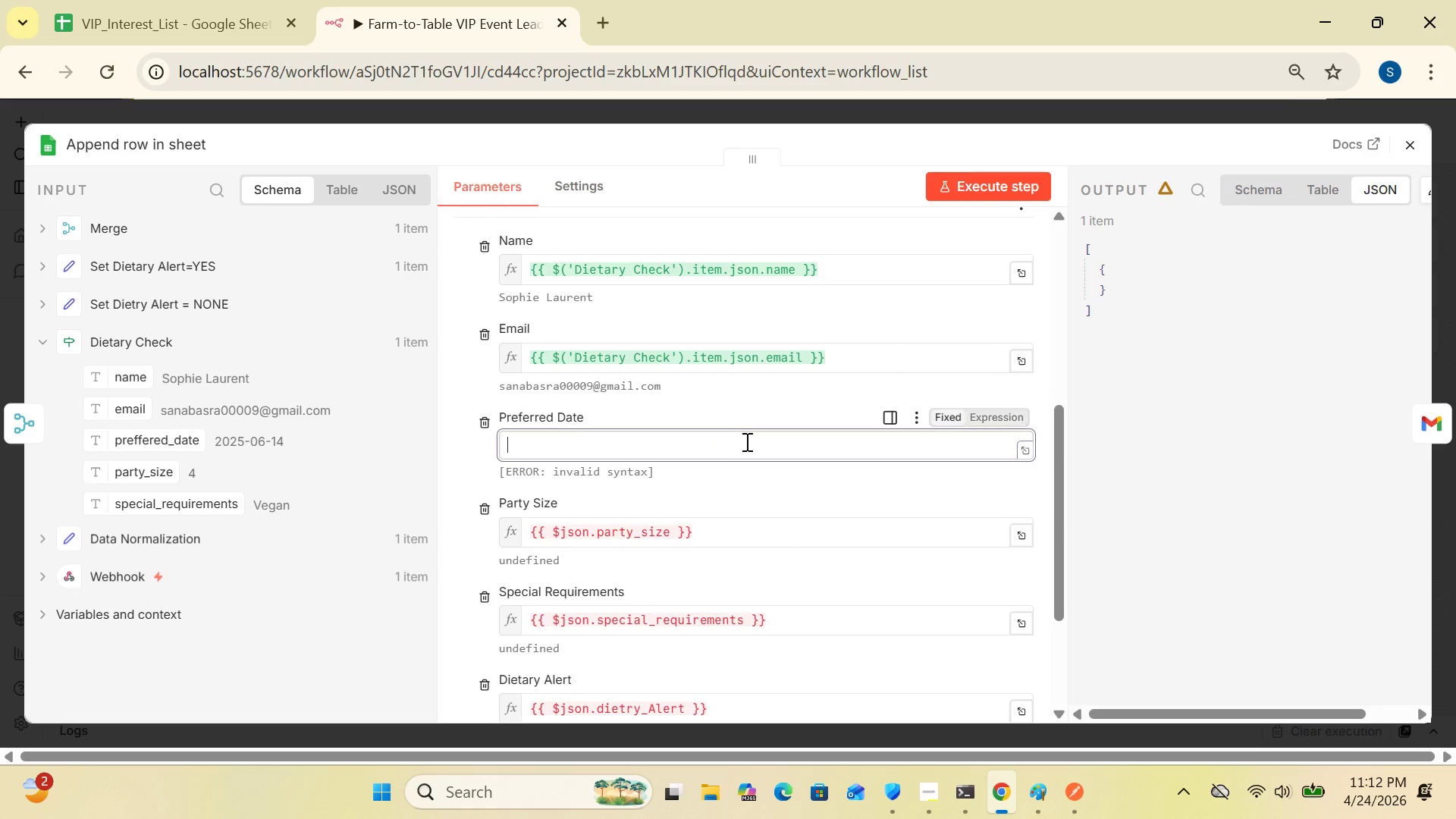 
key(Backspace)
 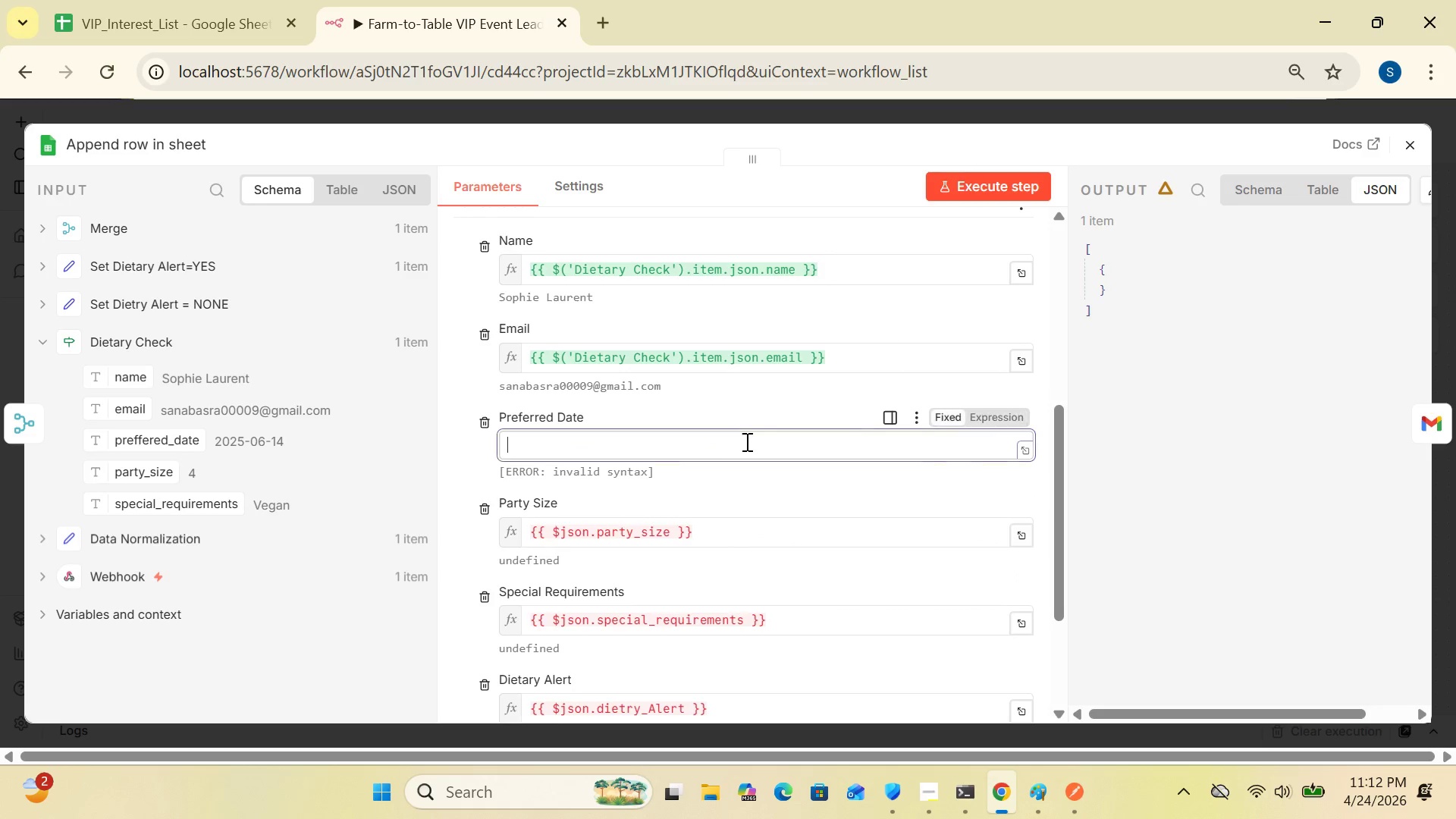 
key(Backspace)
 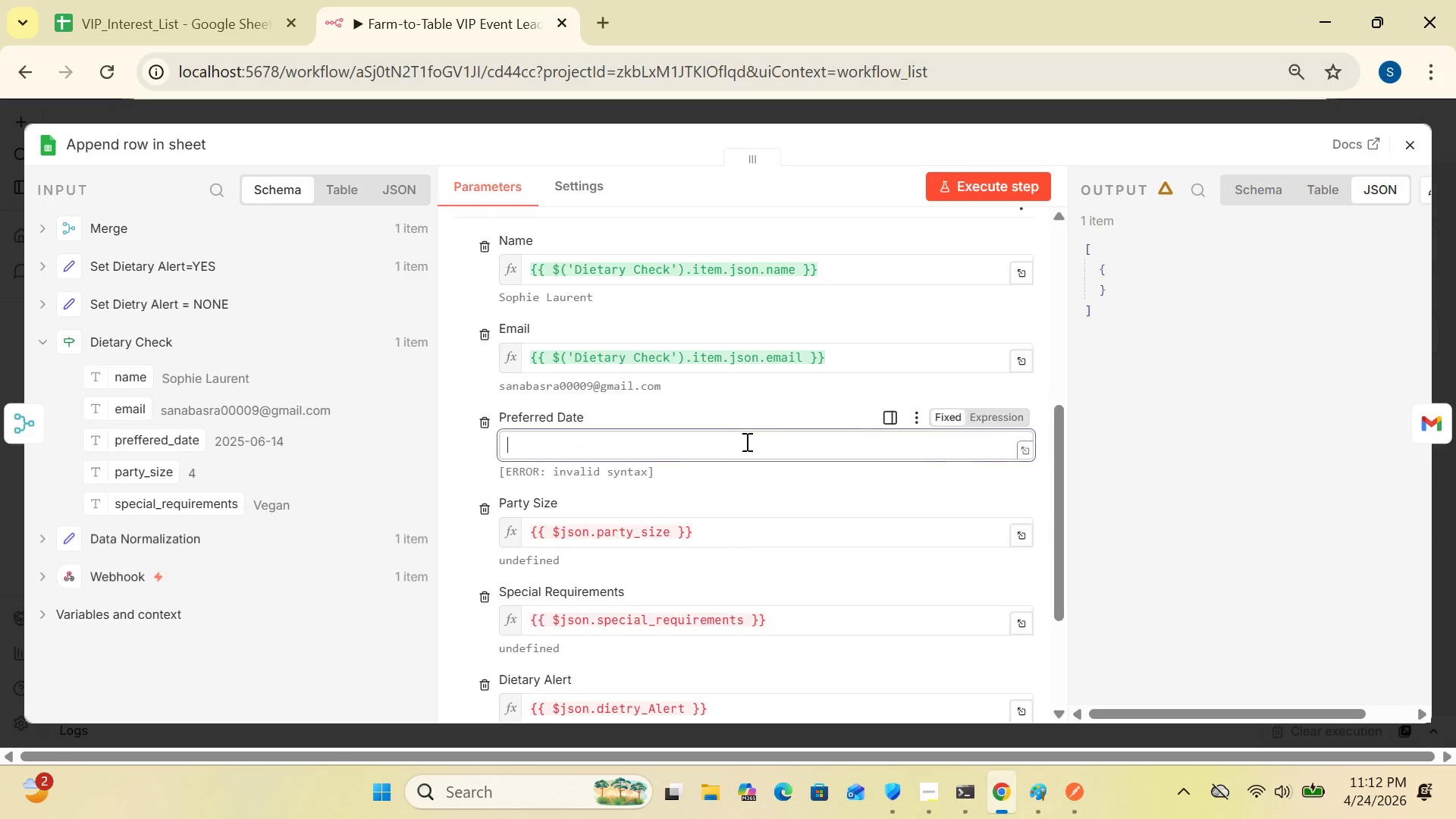 
key(Backspace)
 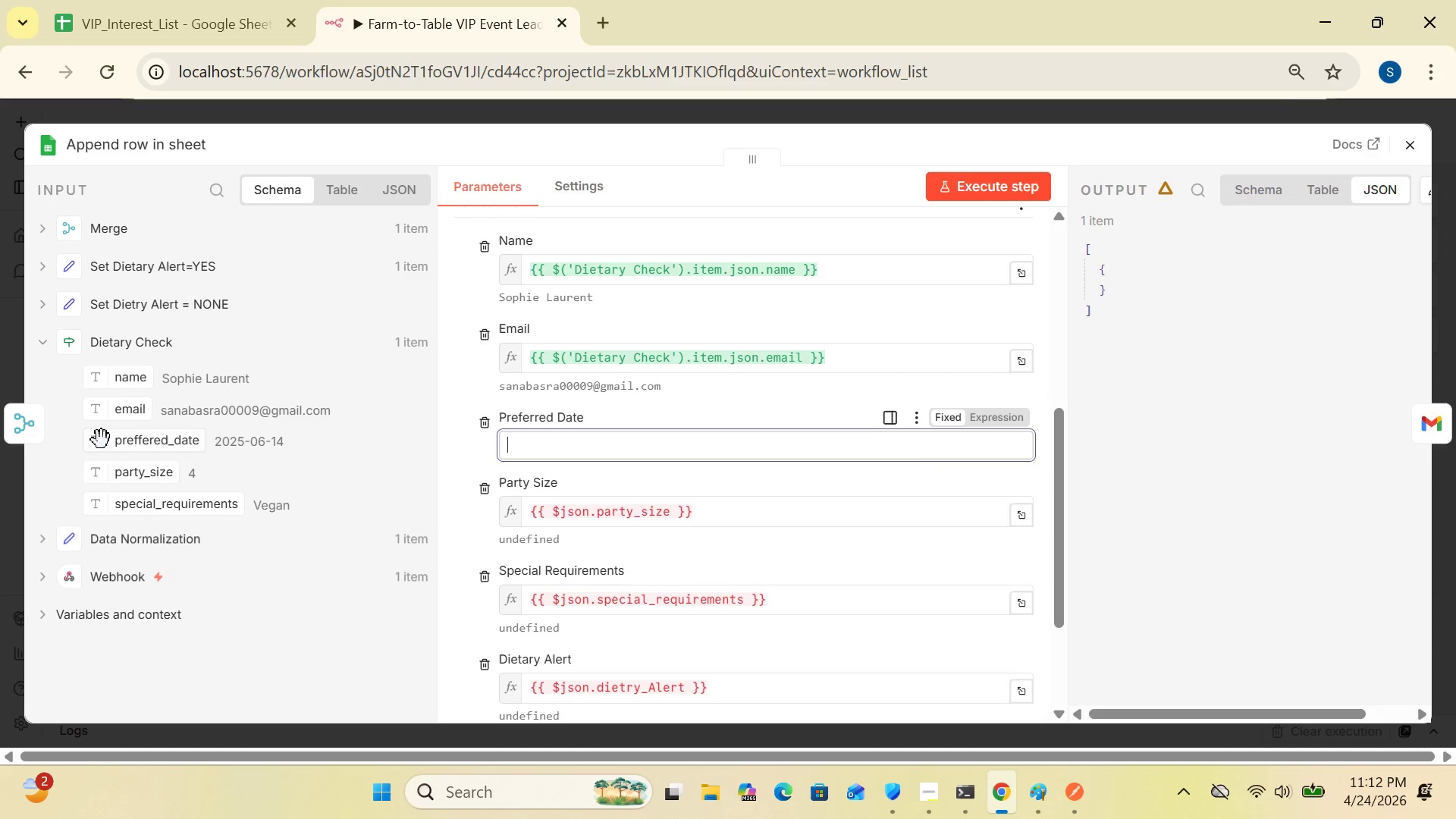 
left_click_drag(start_coordinate=[99, 441], to_coordinate=[573, 437])
 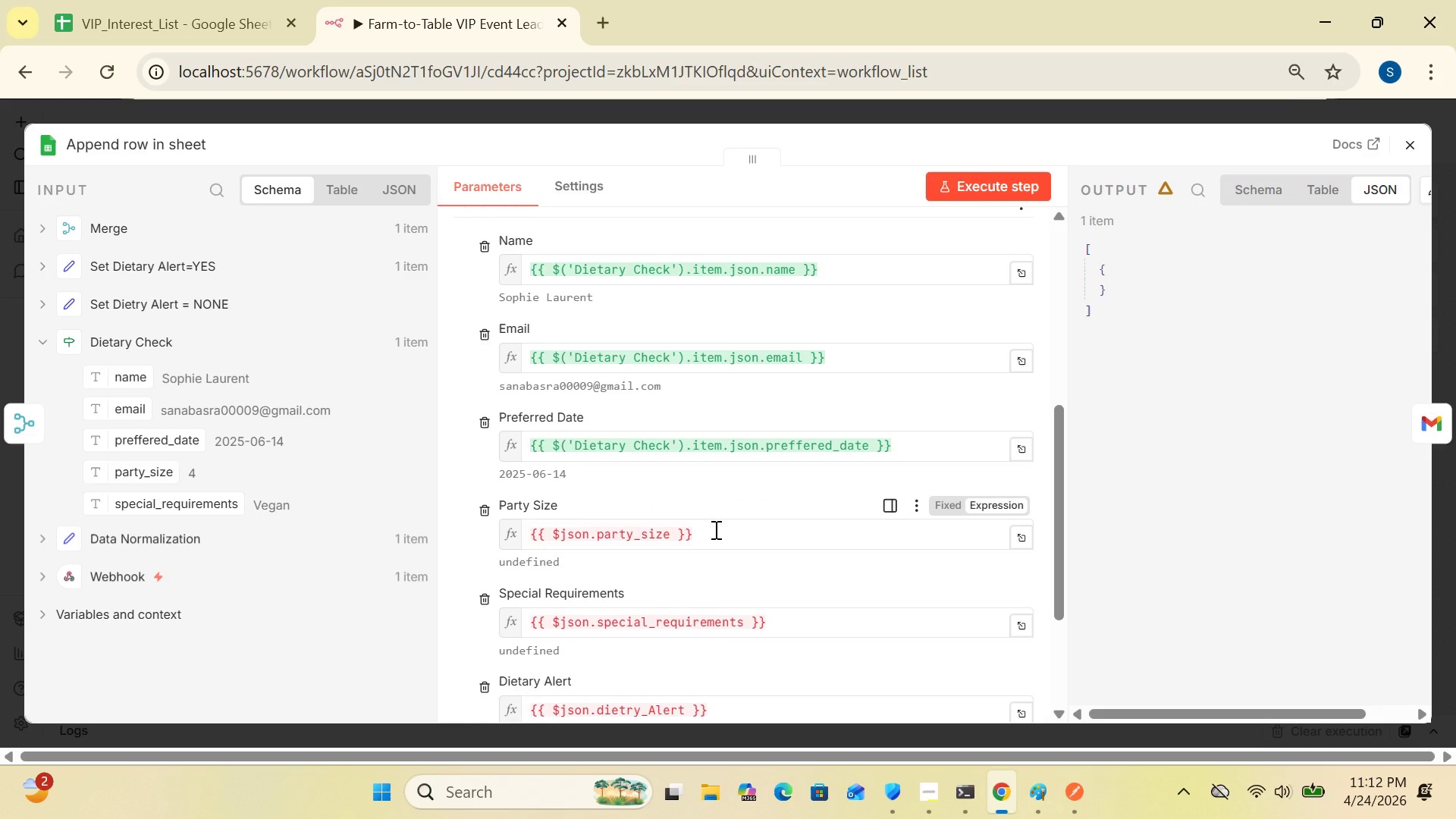 
left_click([714, 529])
 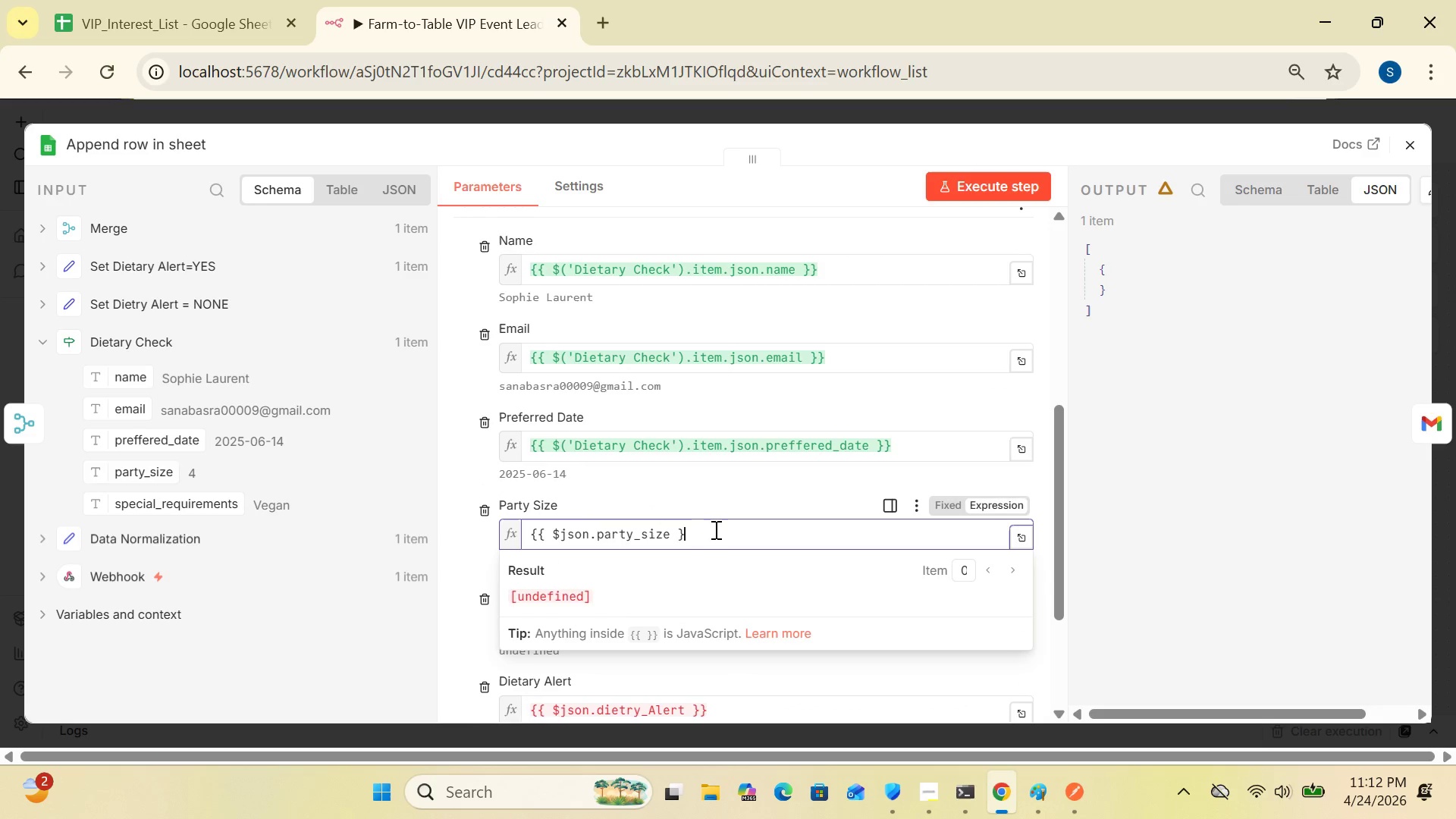 
hold_key(key=Backspace, duration=1.55)
 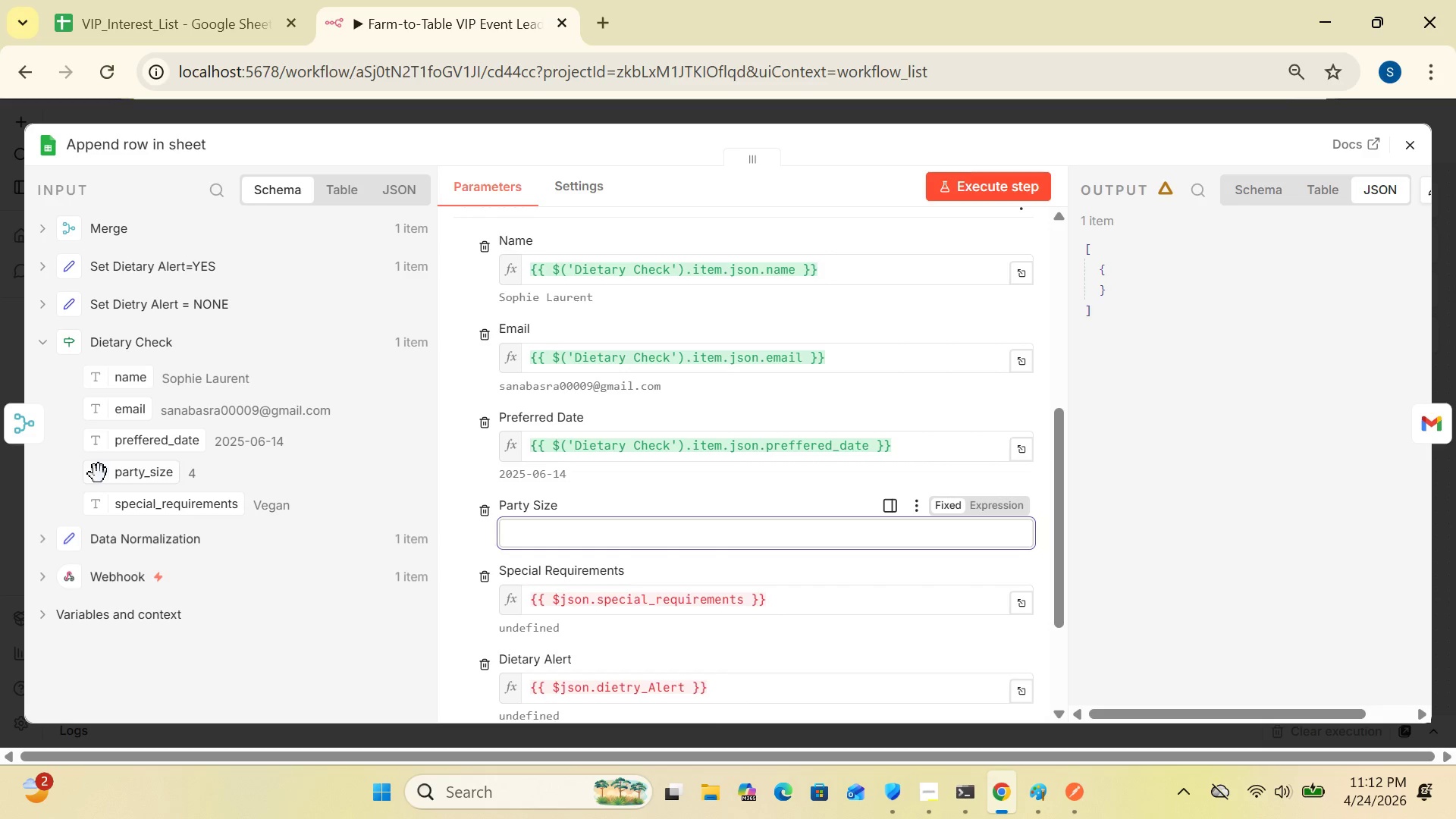 
left_click_drag(start_coordinate=[99, 474], to_coordinate=[590, 532])
 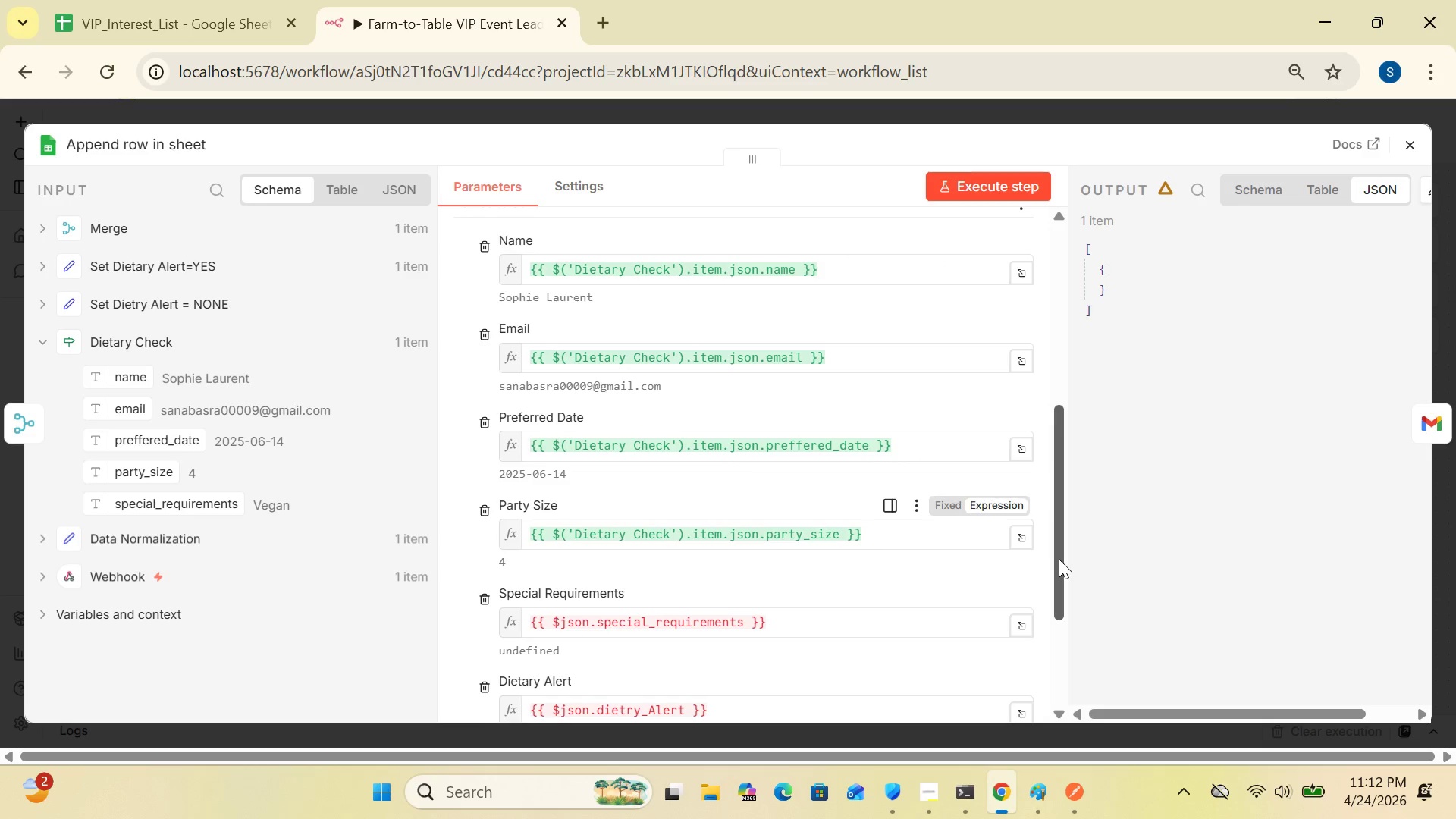 
left_click_drag(start_coordinate=[1059, 559], to_coordinate=[1059, 633])
 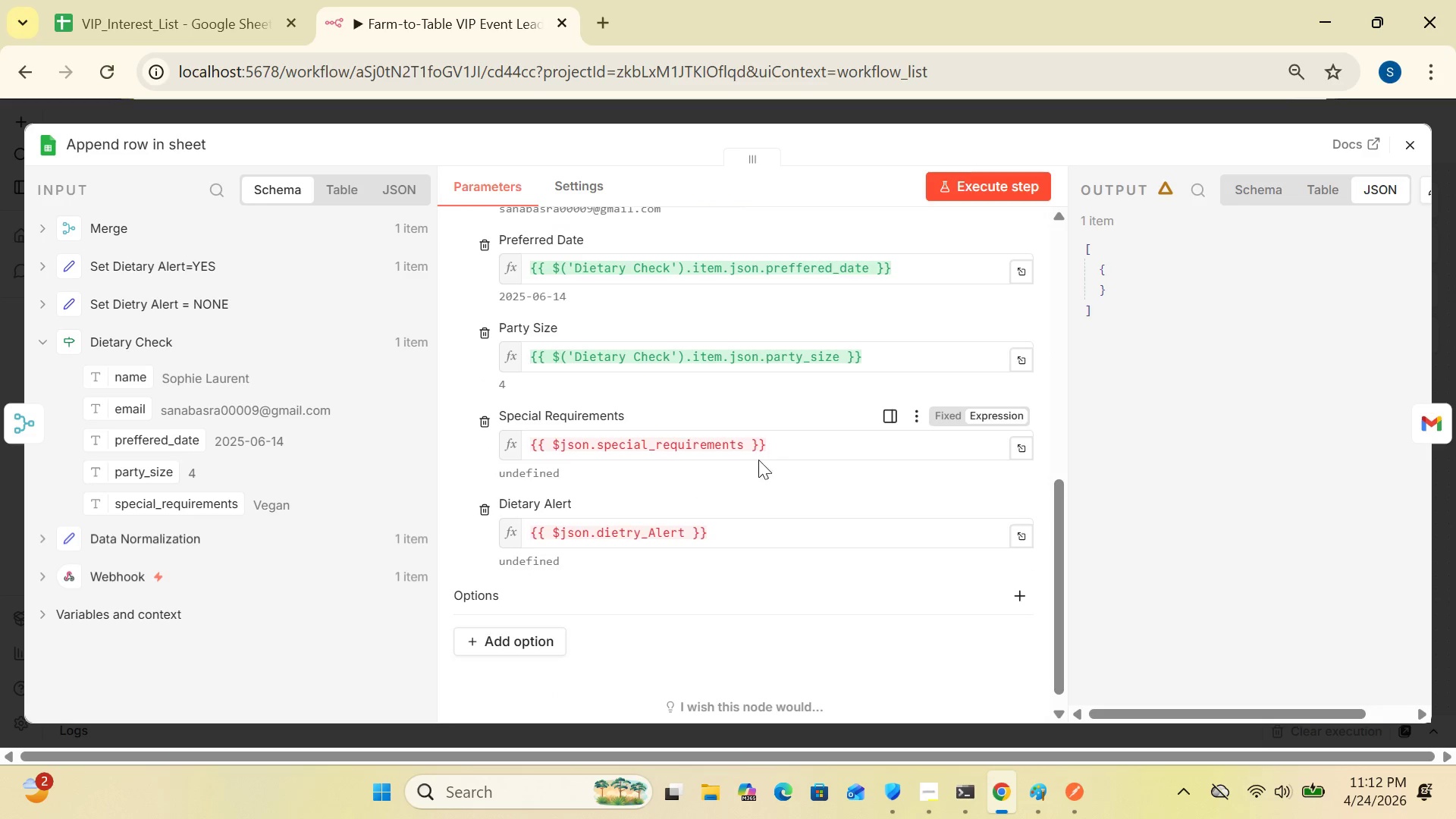 
left_click([780, 447])
 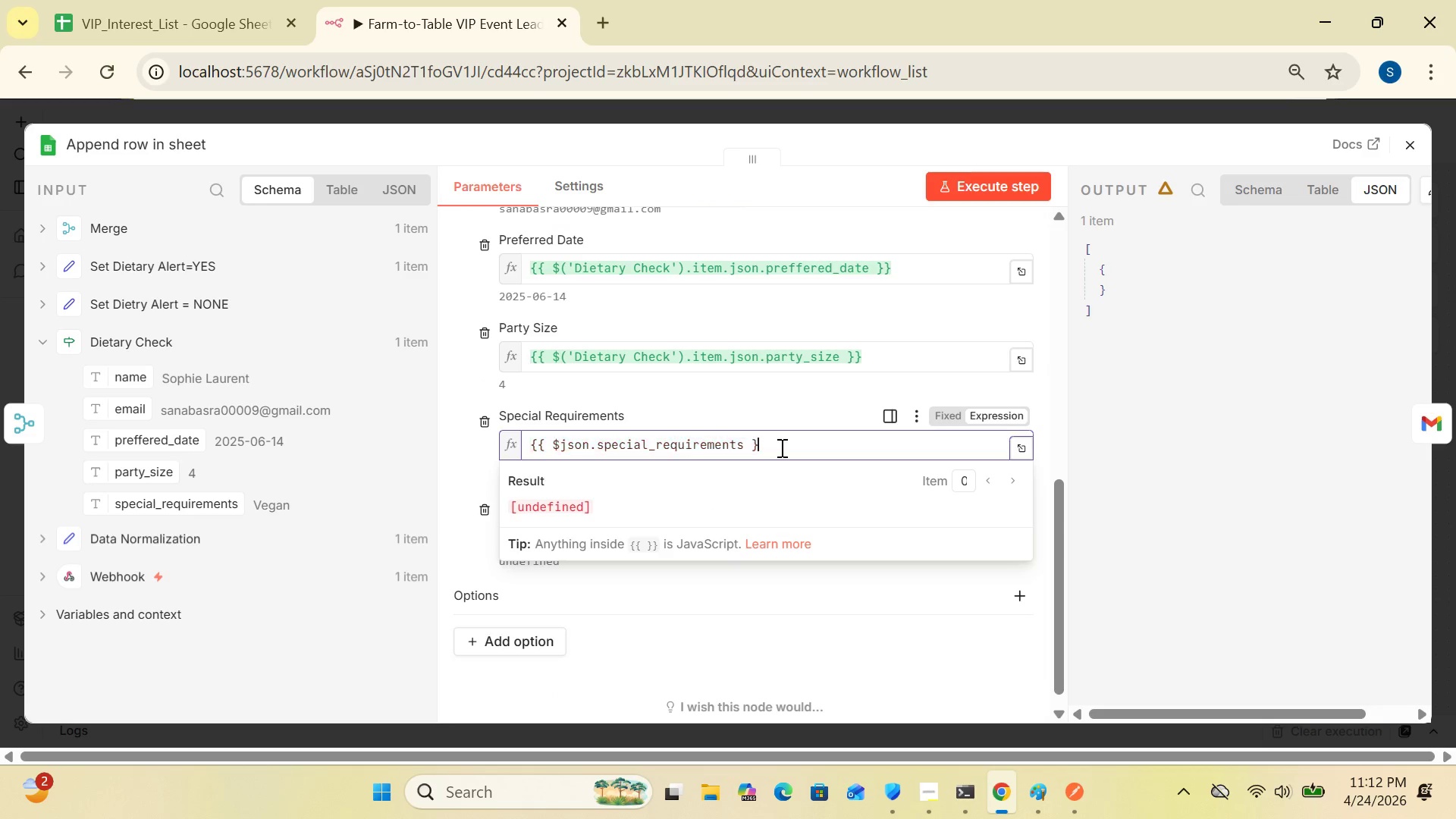 
hold_key(key=Backspace, duration=1.5)
 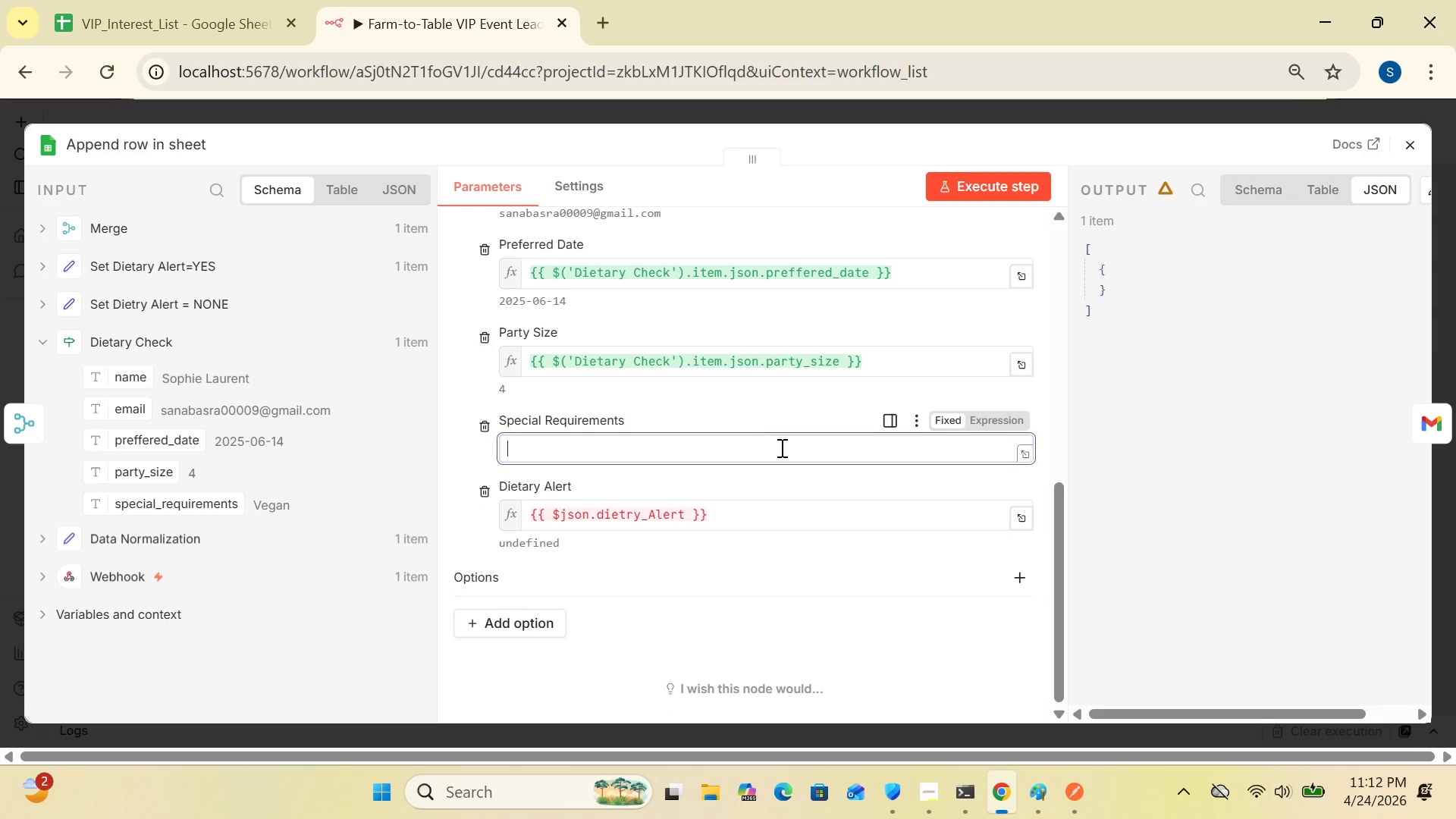 
key(Backspace)
 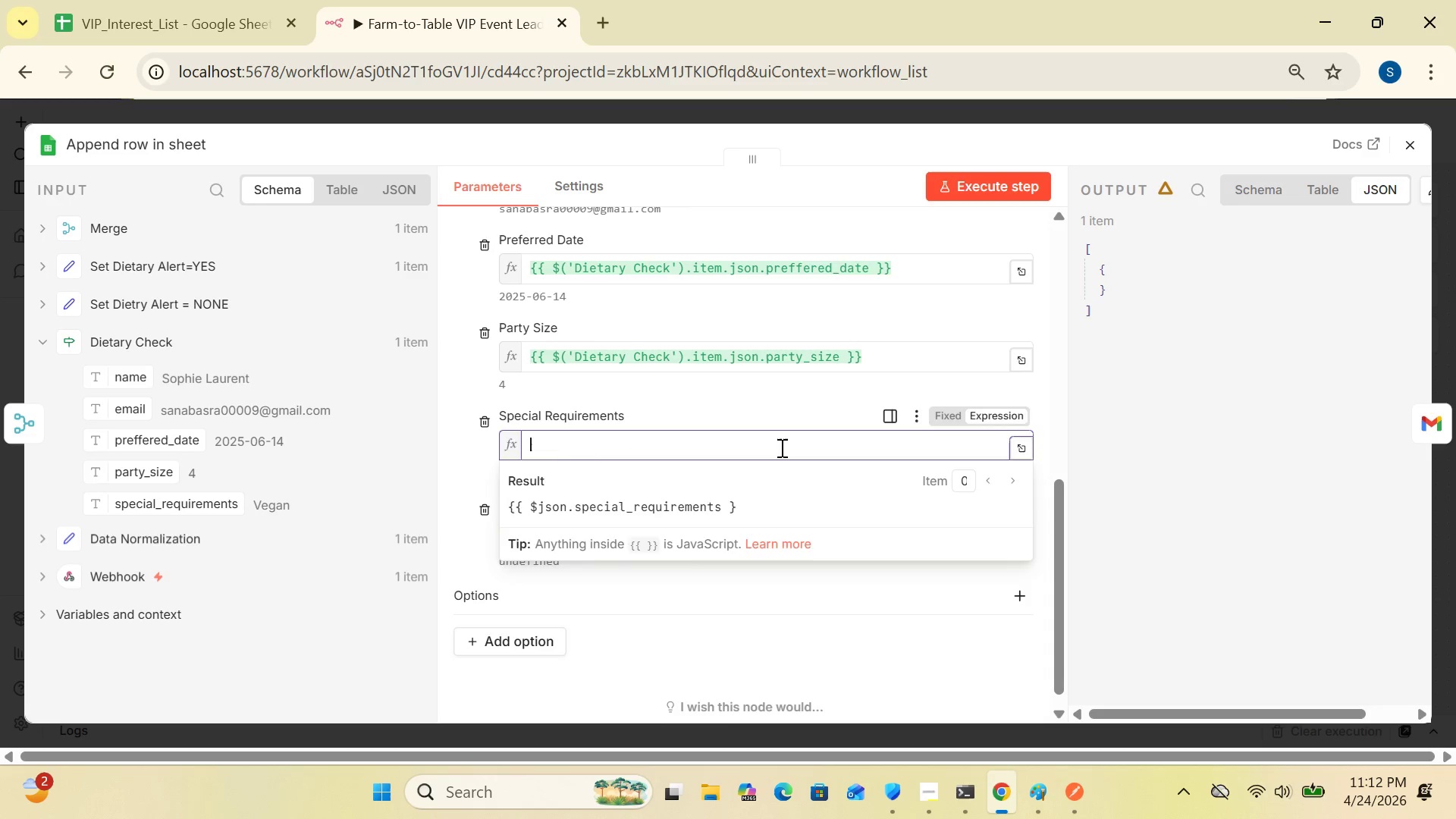 
key(Backspace)
 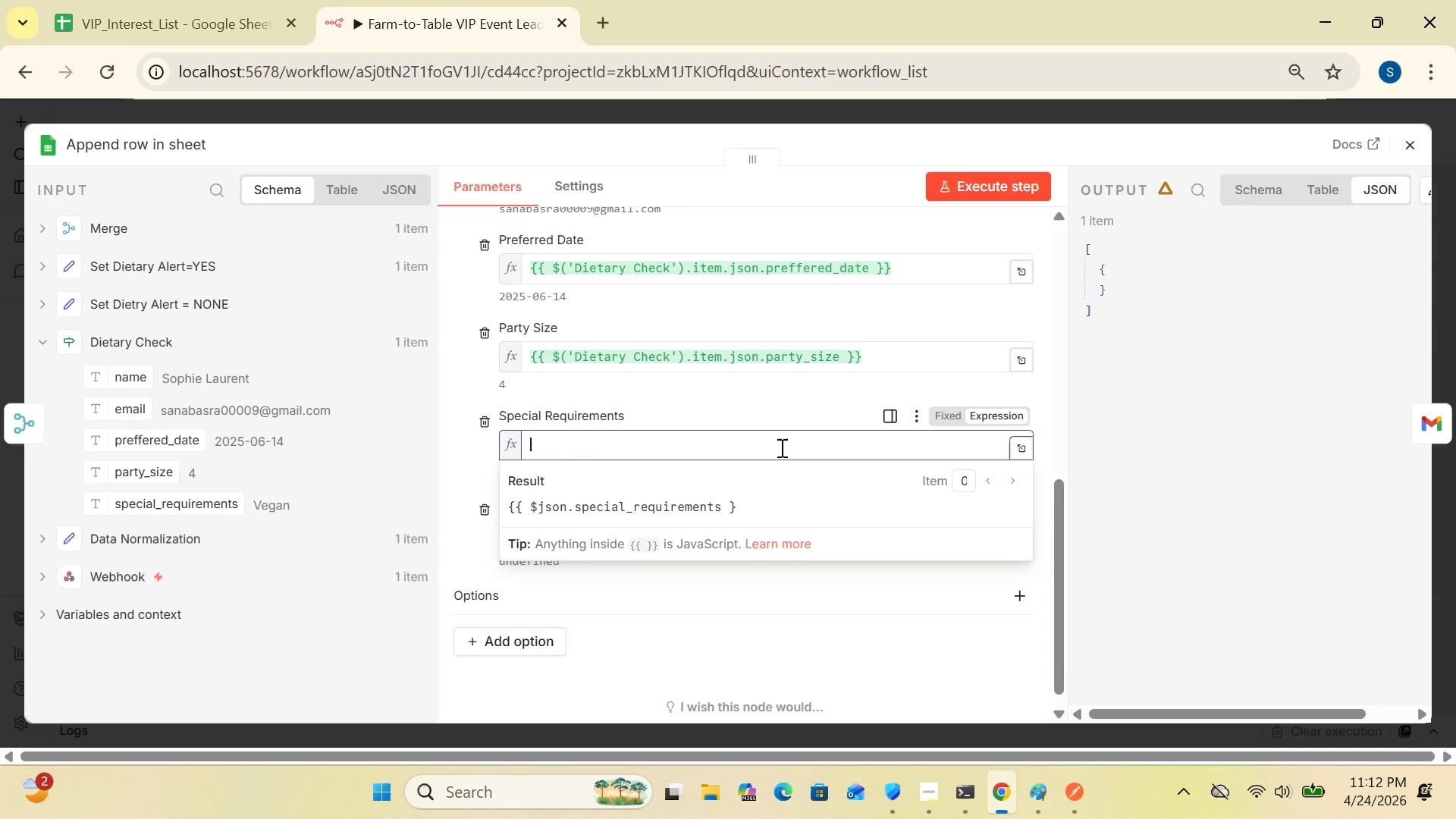 
key(Backspace)
 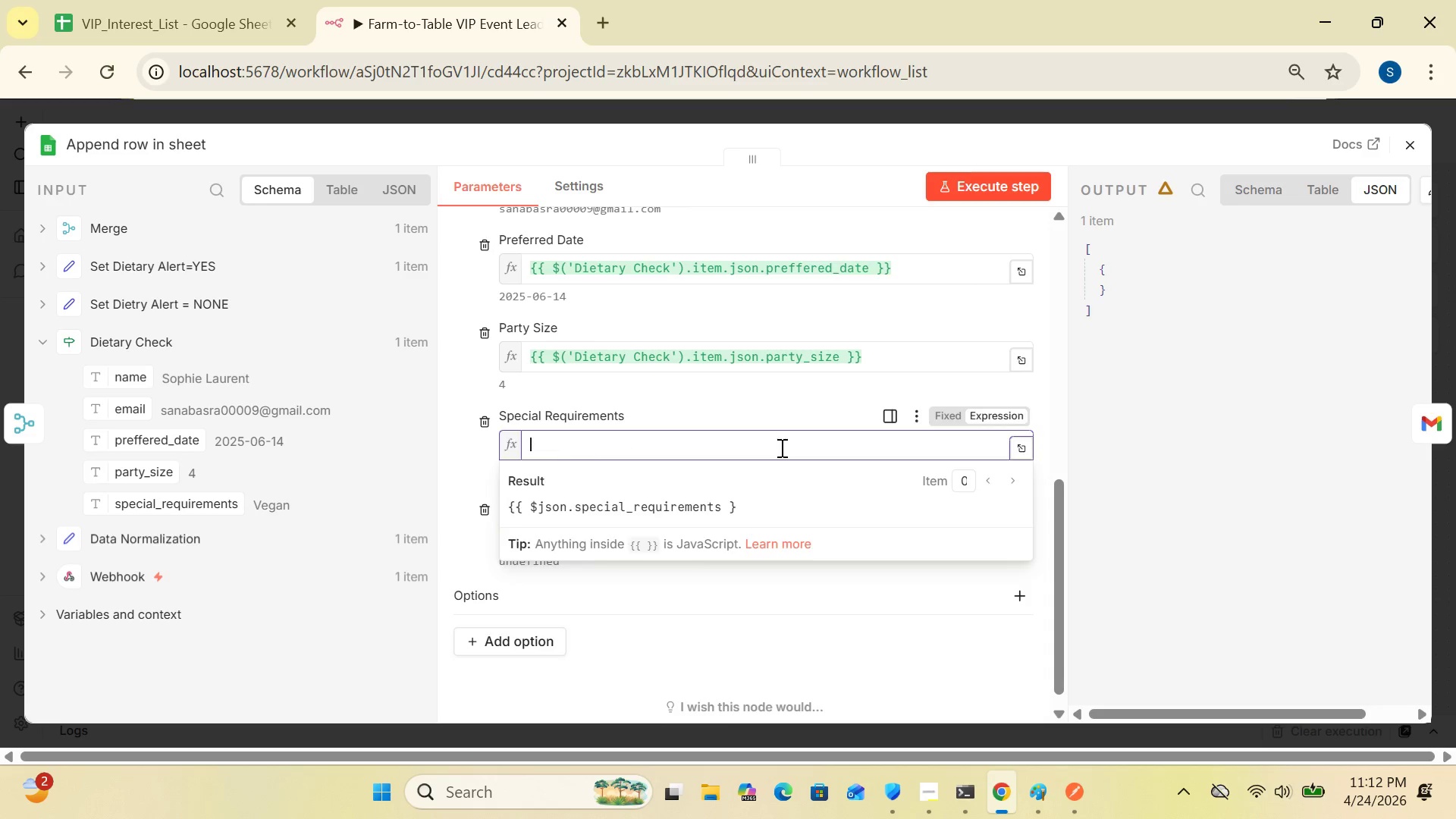 
key(Backspace)
 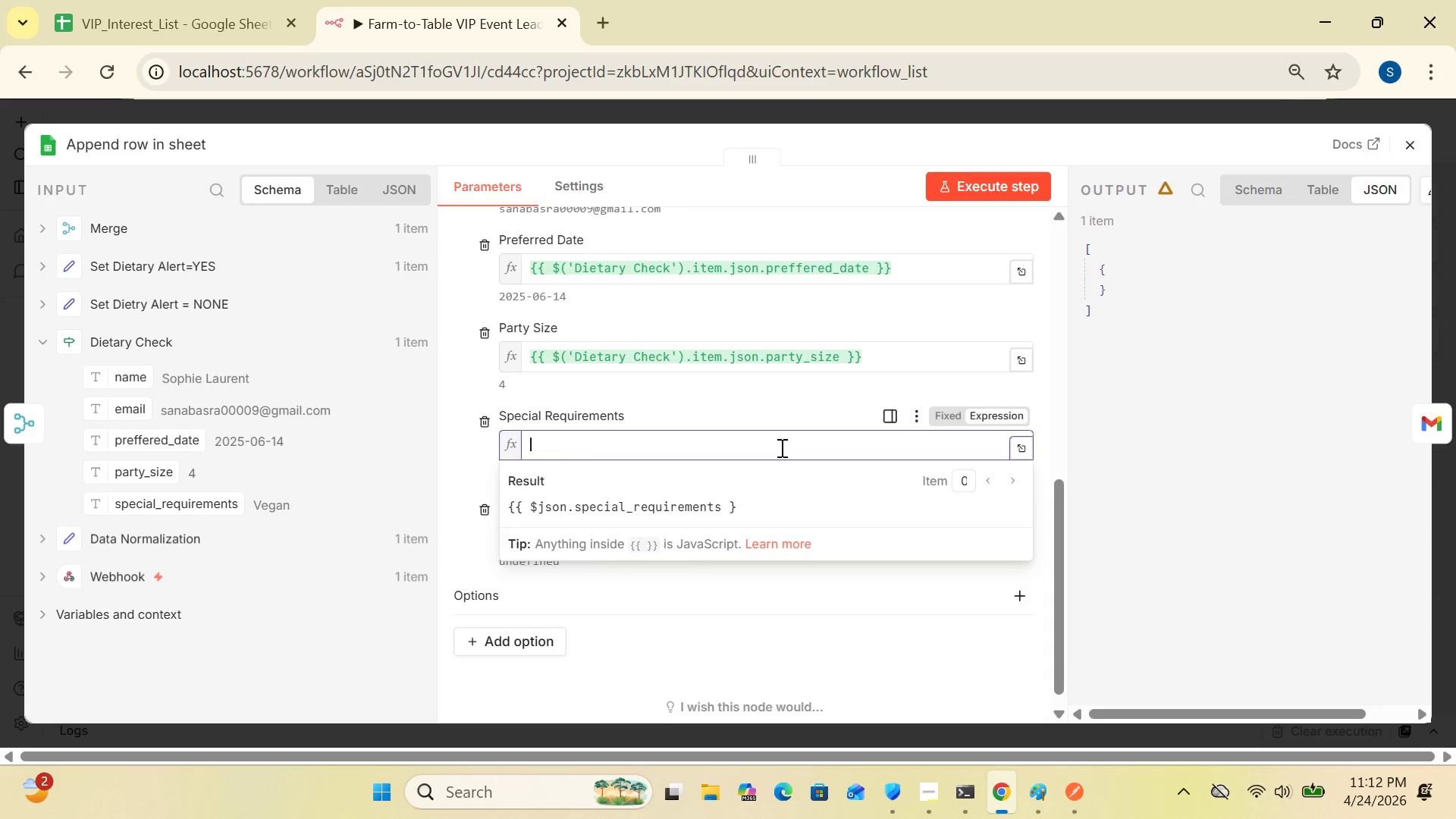 
key(Backspace)
 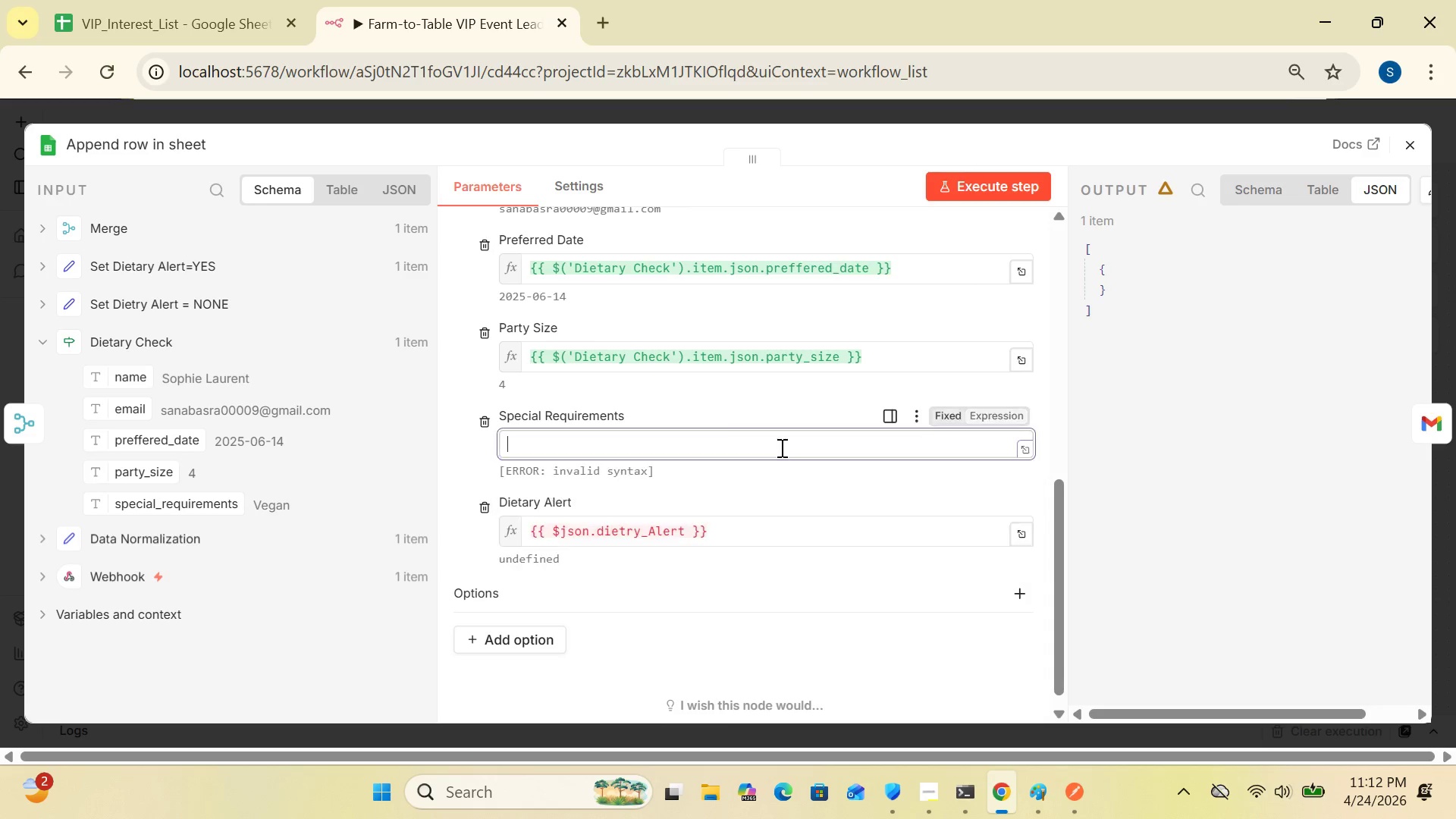 
key(Backspace)
 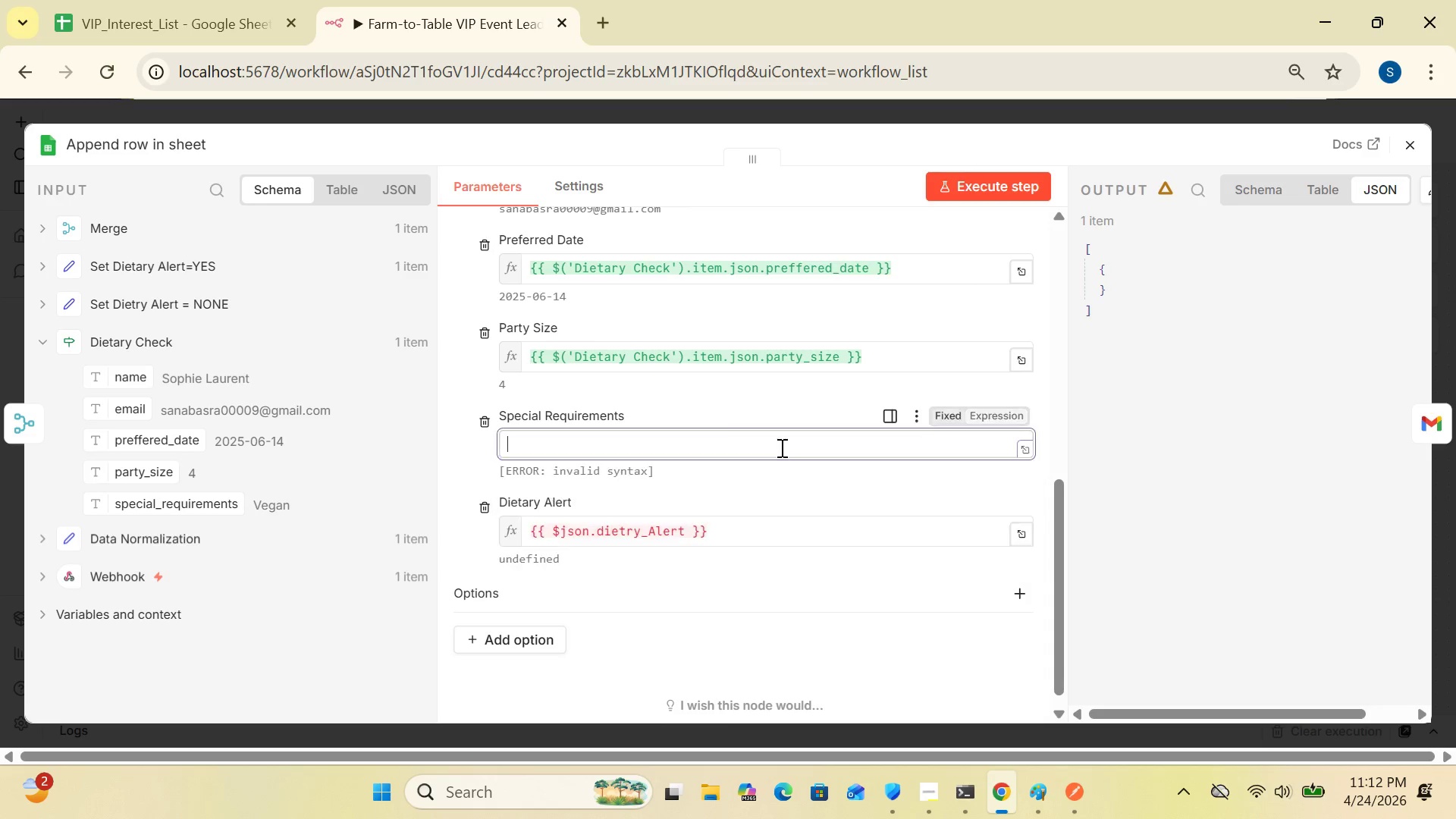 
key(Backspace)
 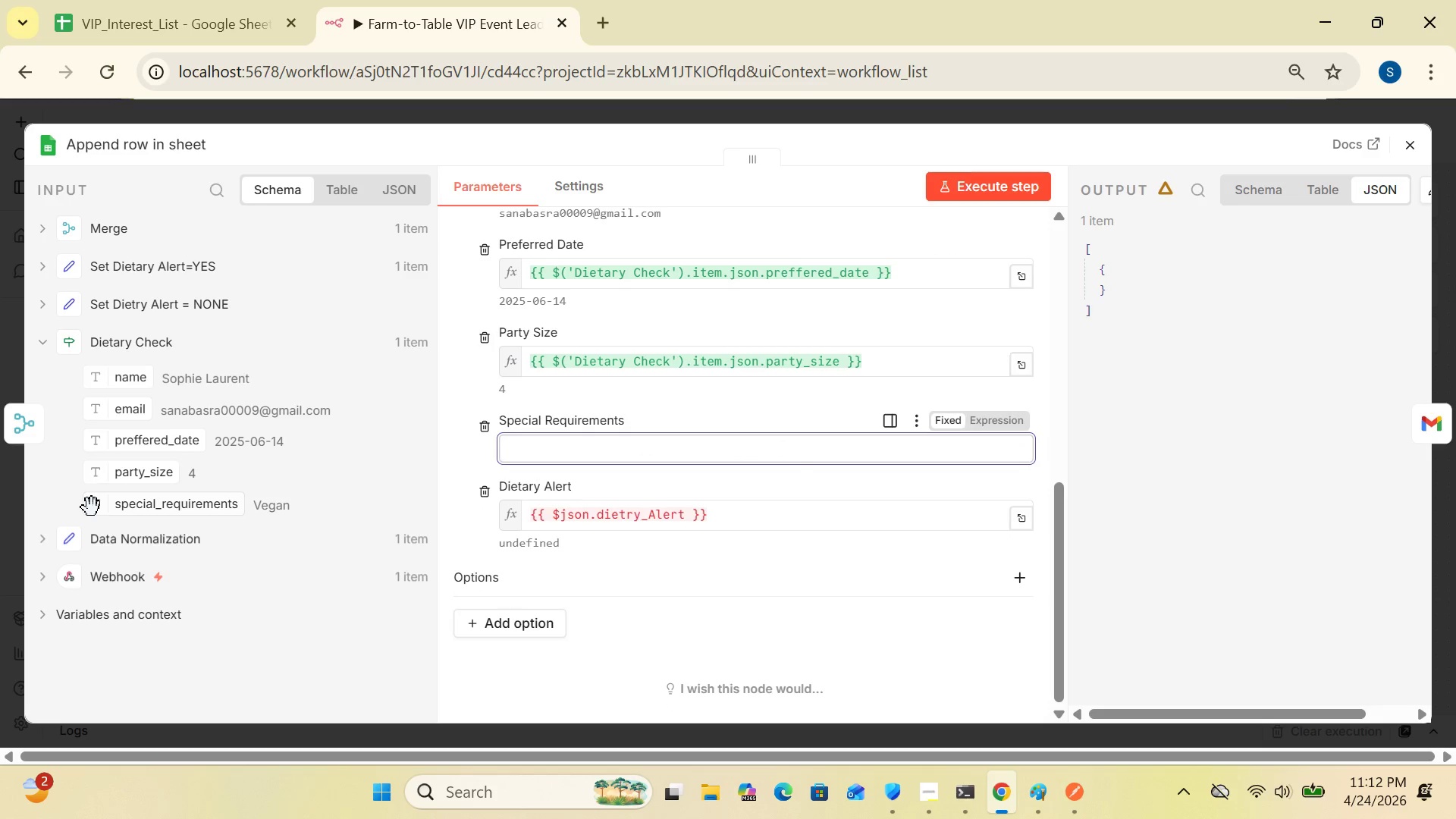 
left_click_drag(start_coordinate=[94, 509], to_coordinate=[563, 457])
 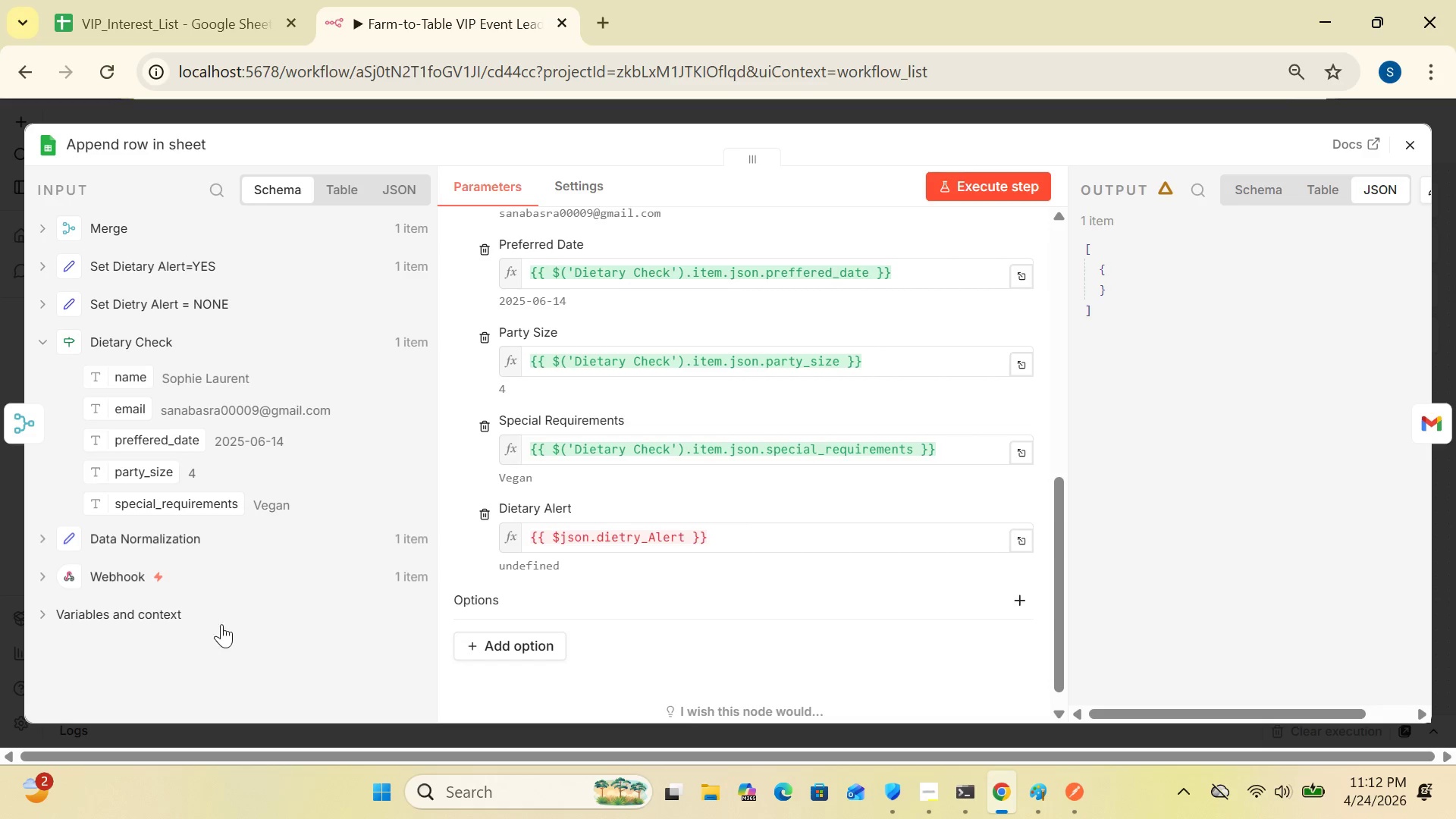 
wait(11.02)
 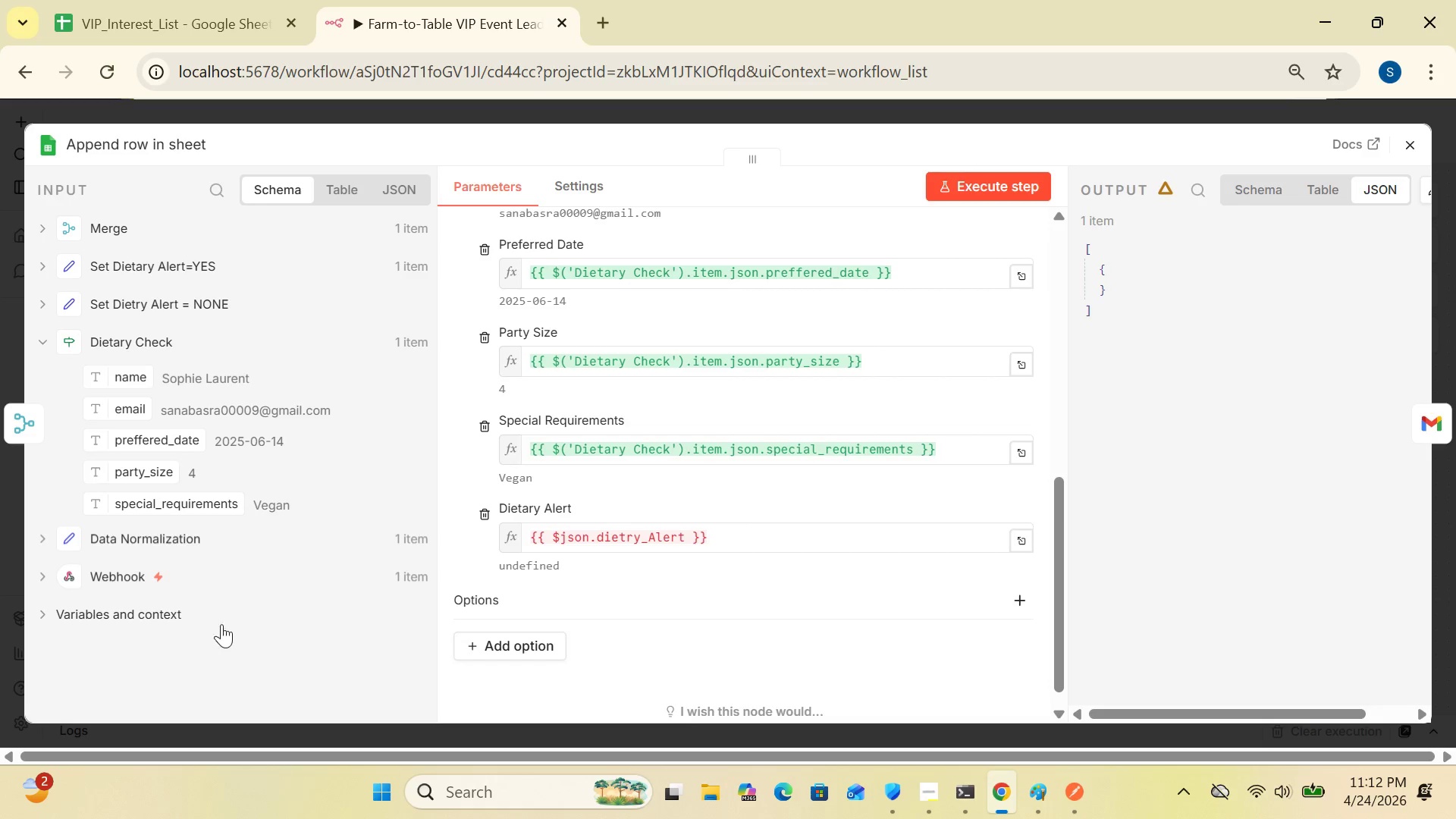 
left_click([230, 453])
 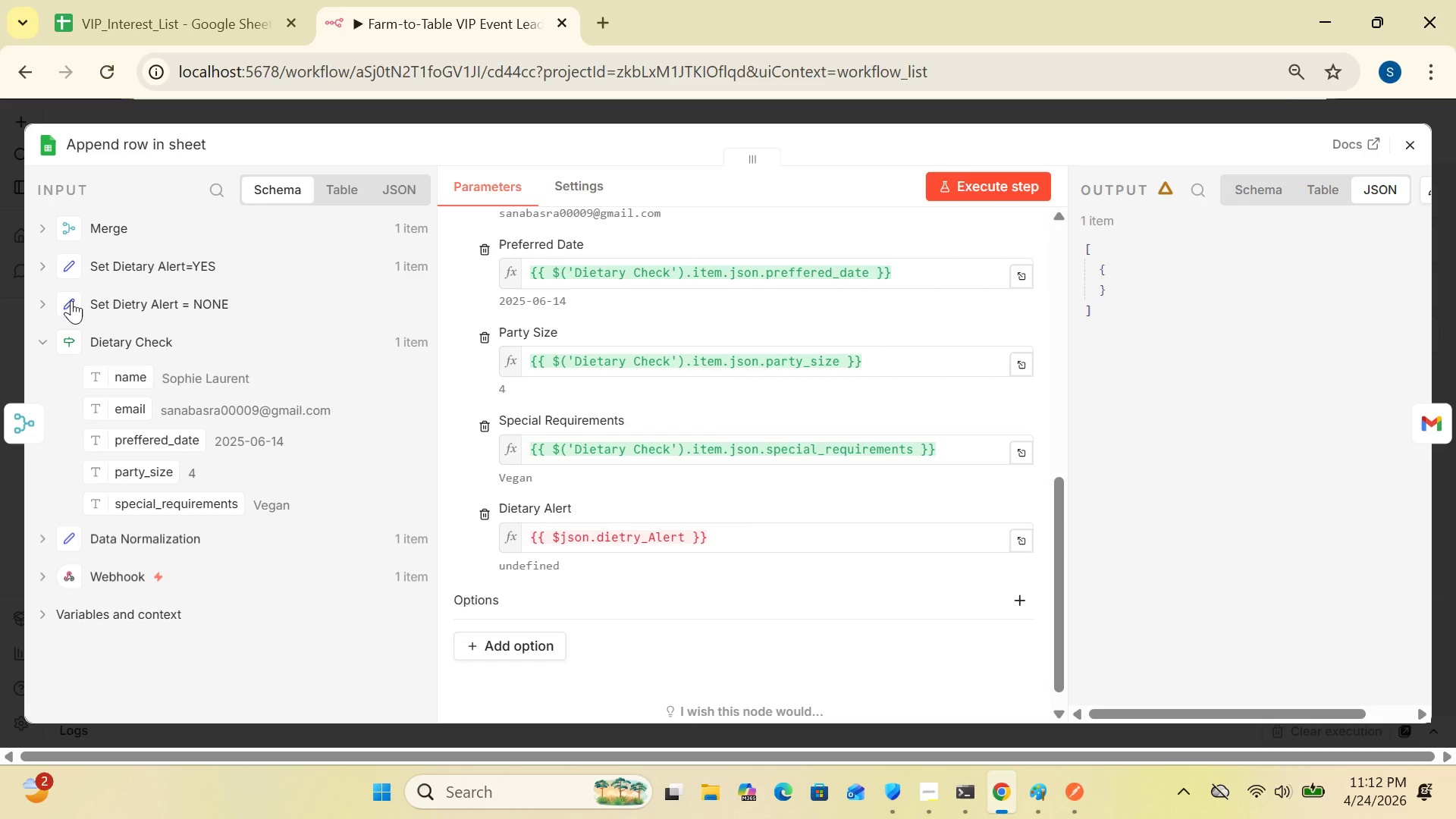 
left_click([71, 300])
 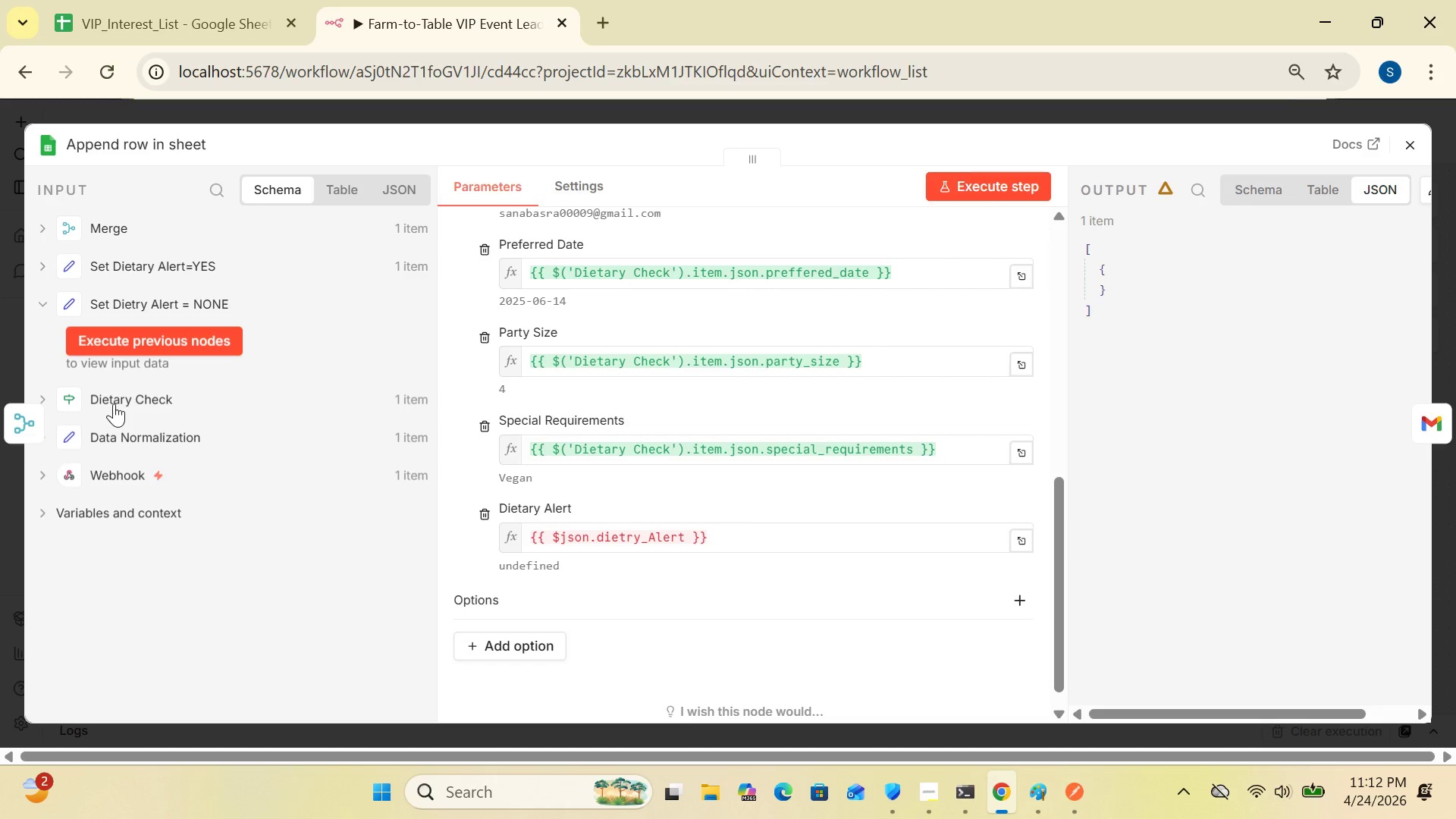 
left_click([74, 434])
 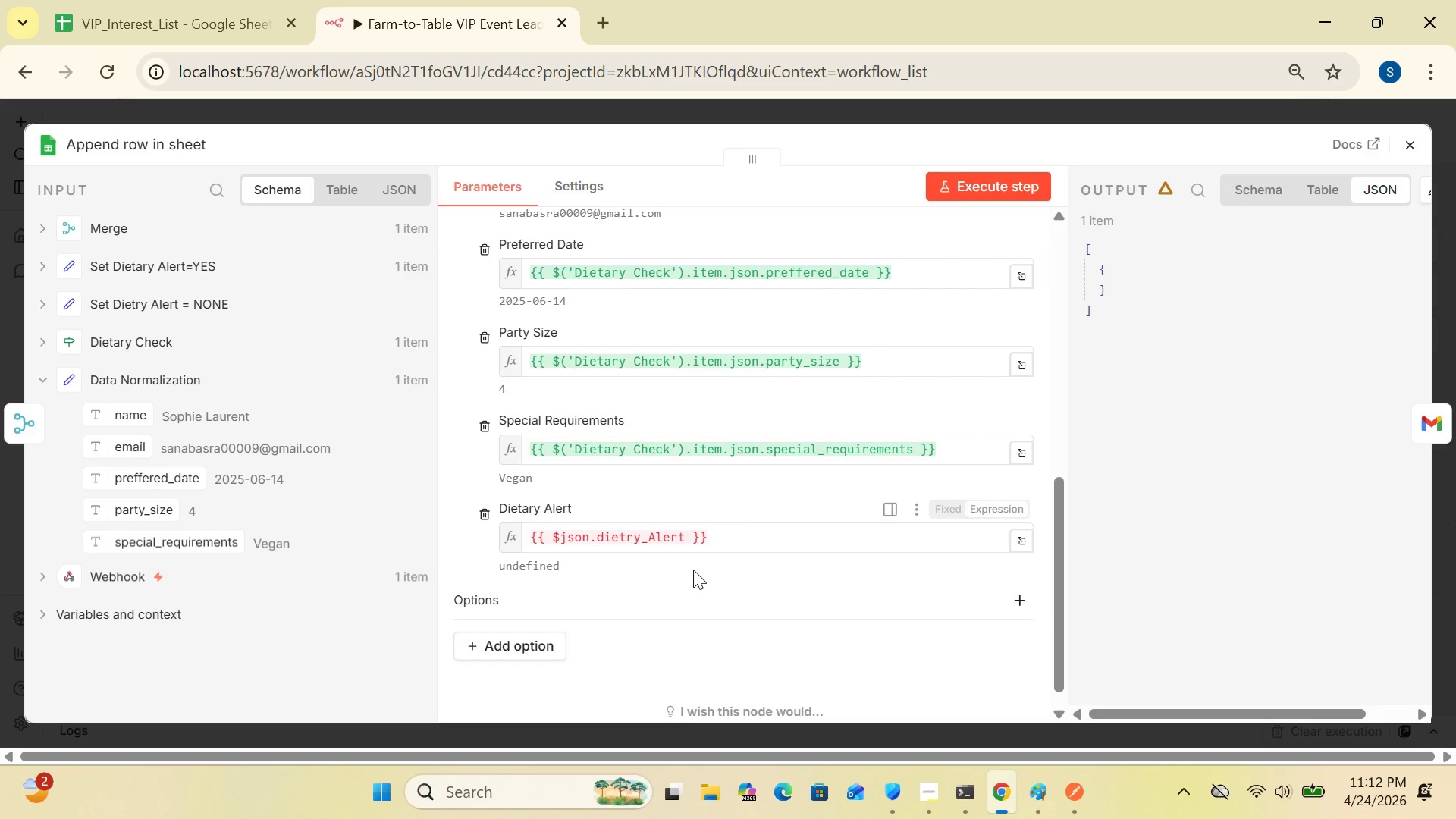 
wait(9.03)
 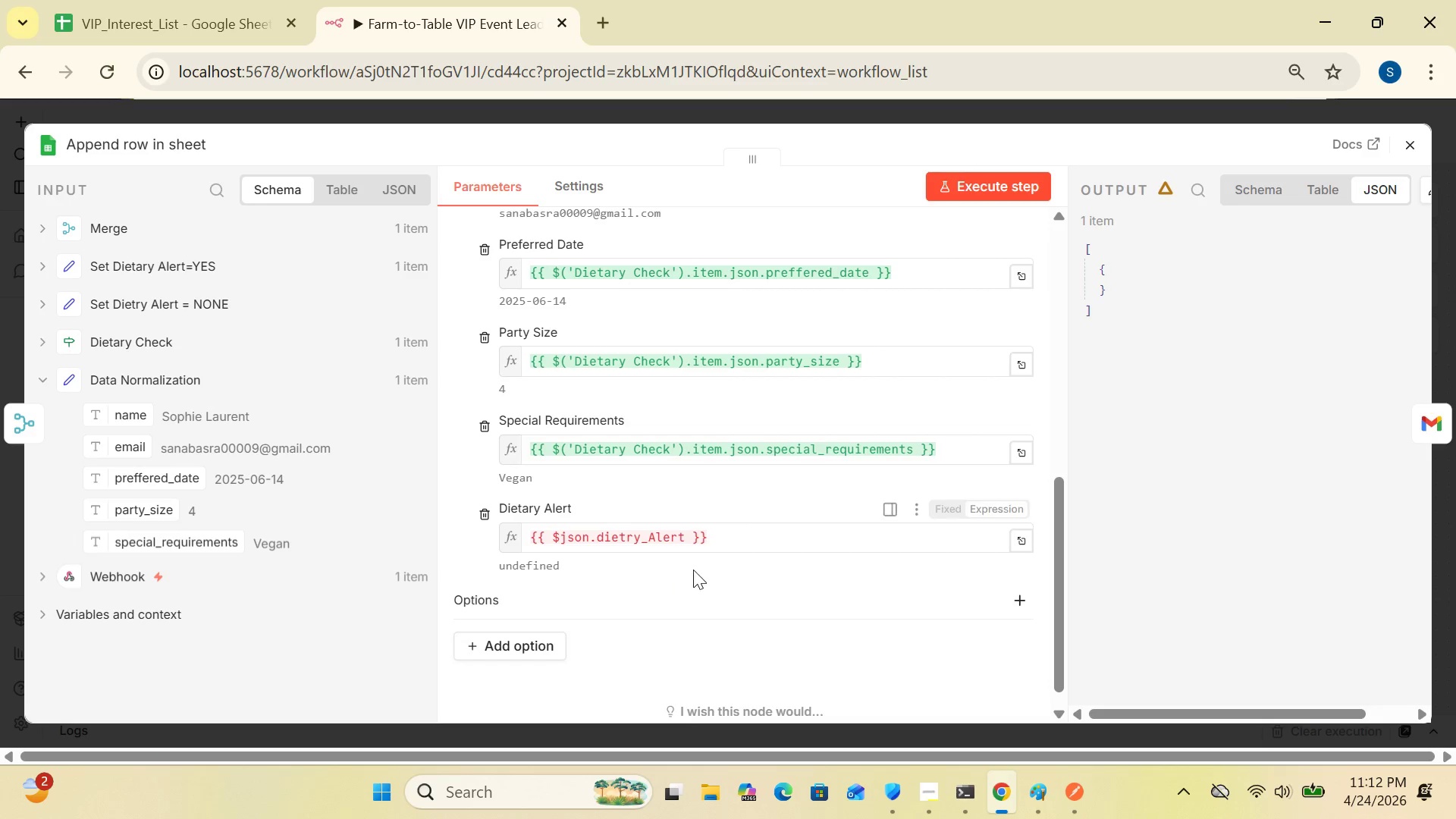 
mouse_move([843, 499])
 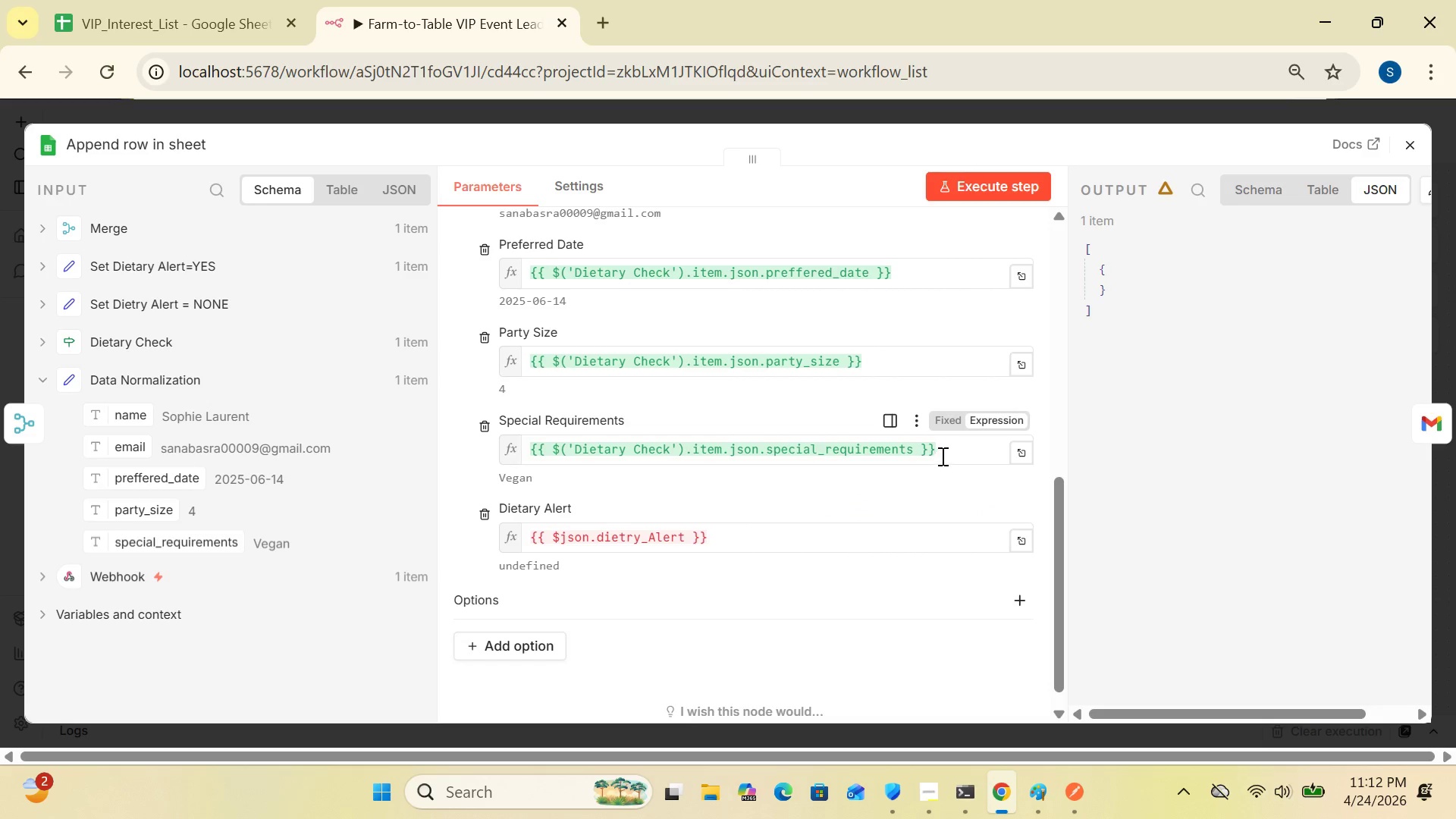 
left_click_drag(start_coordinate=[942, 450], to_coordinate=[522, 447])
 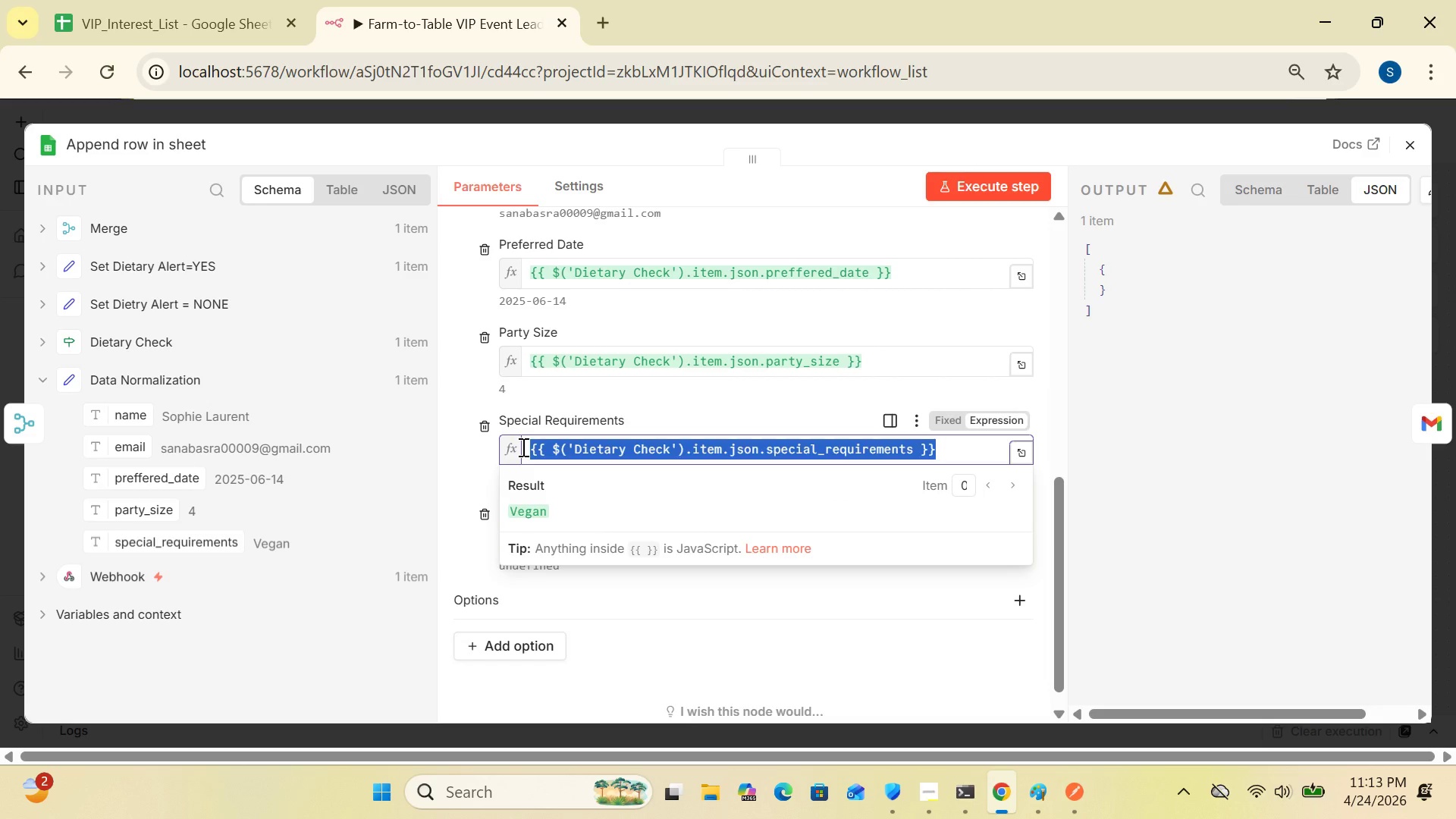 
key(Control+C)
 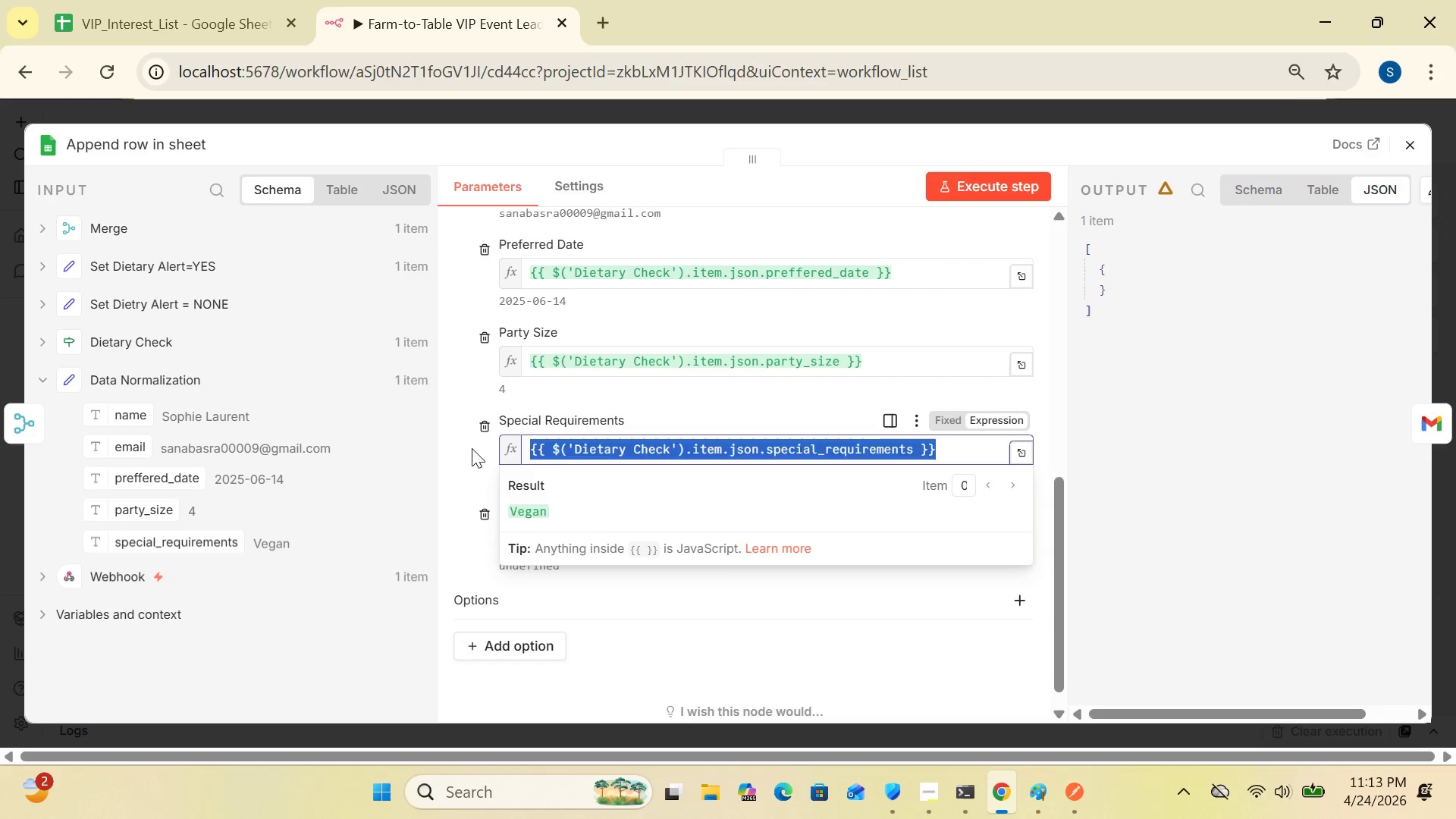 
left_click([472, 448])
 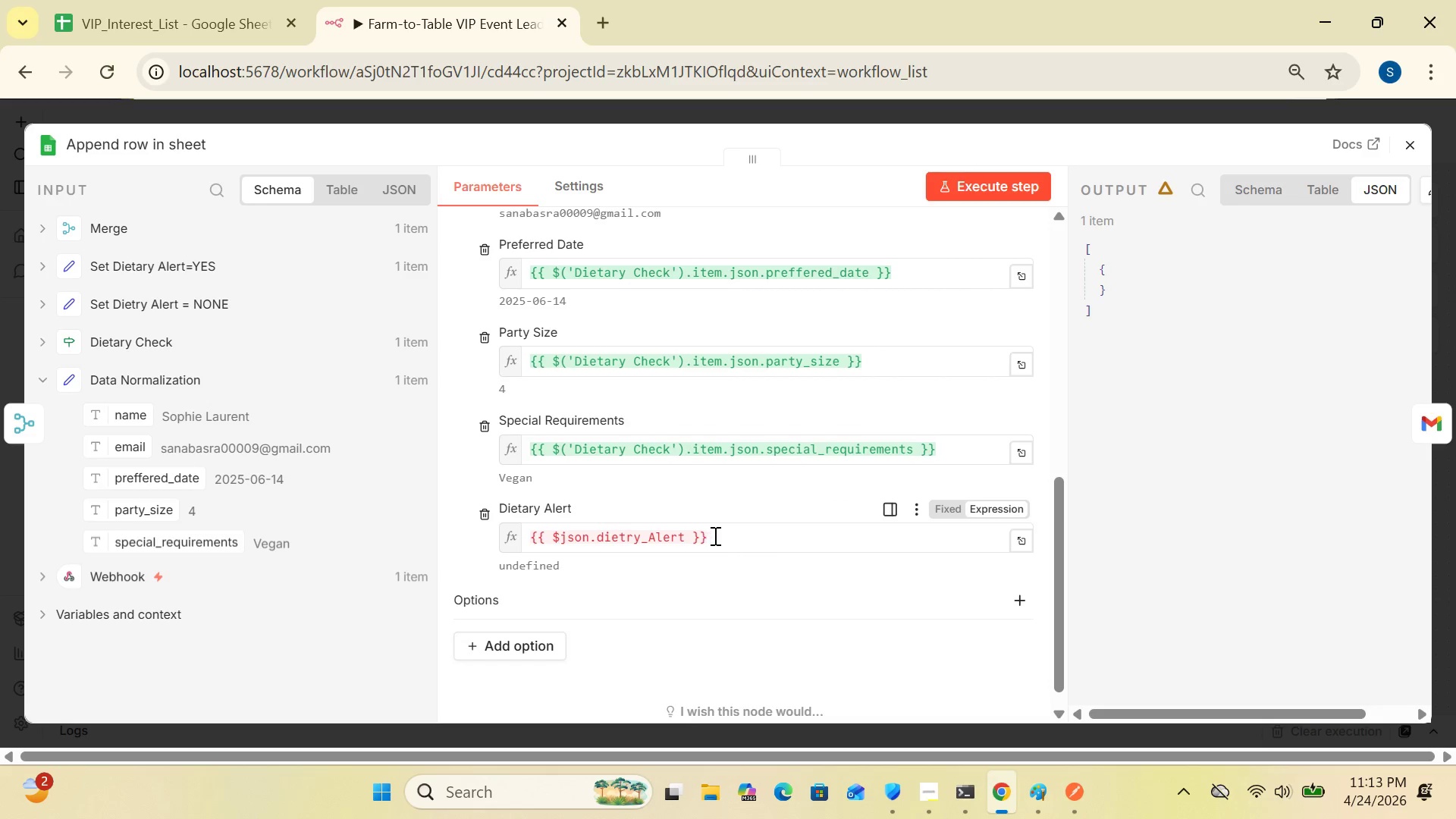 
left_click_drag(start_coordinate=[714, 535], to_coordinate=[524, 532])
 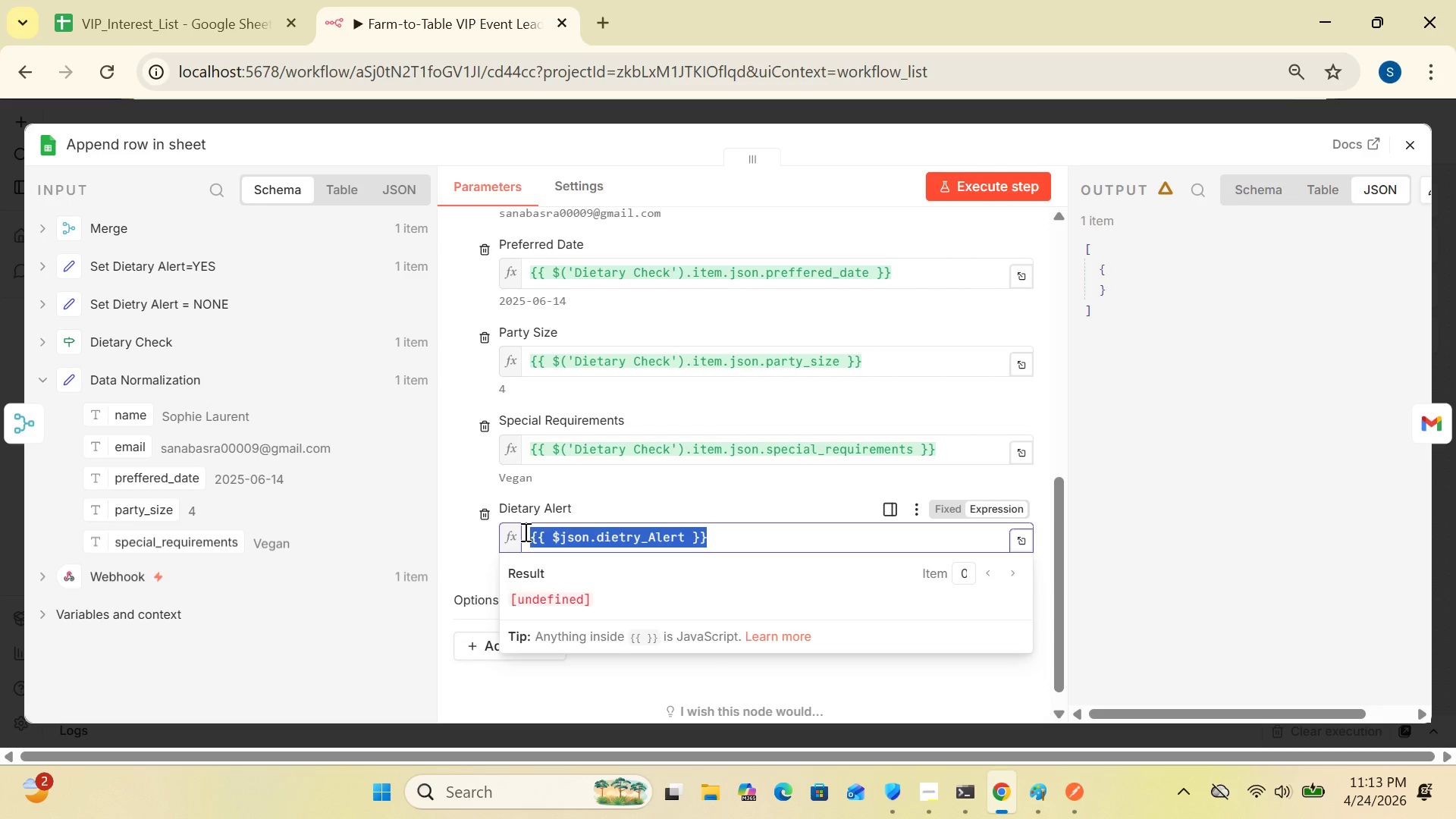 
key(Control+V)
 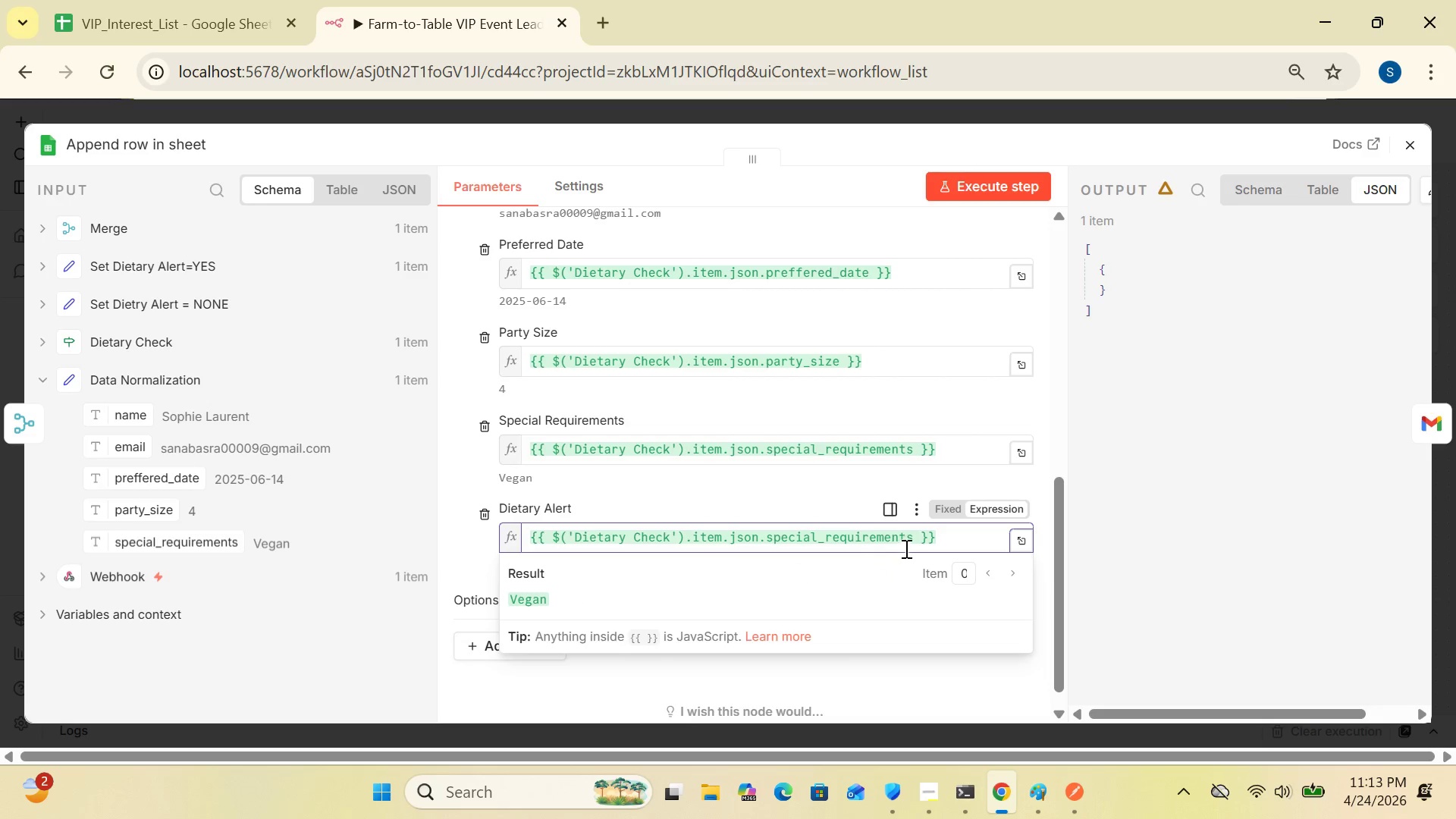 
wait(7.08)
 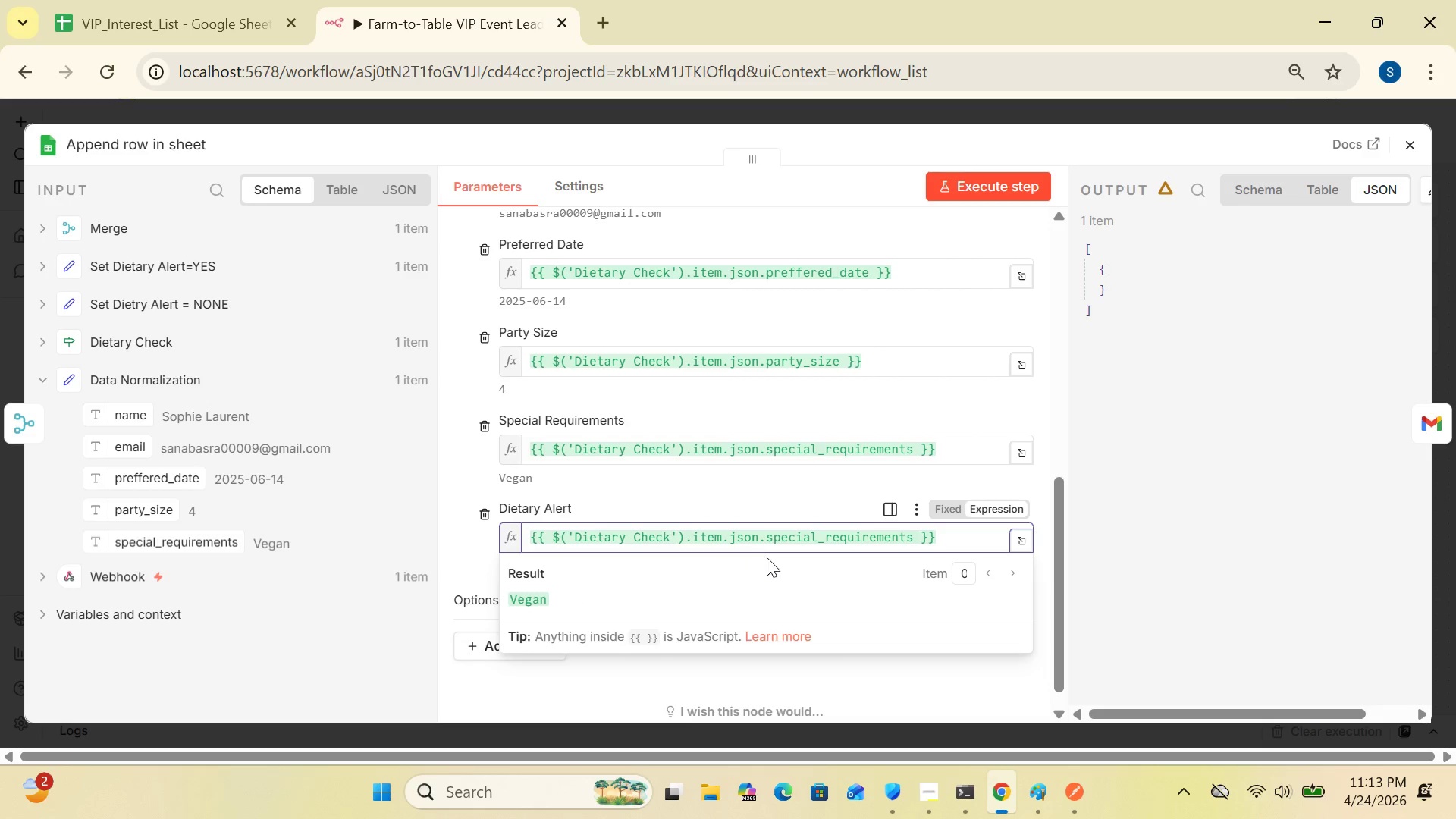 
left_click([915, 539])
 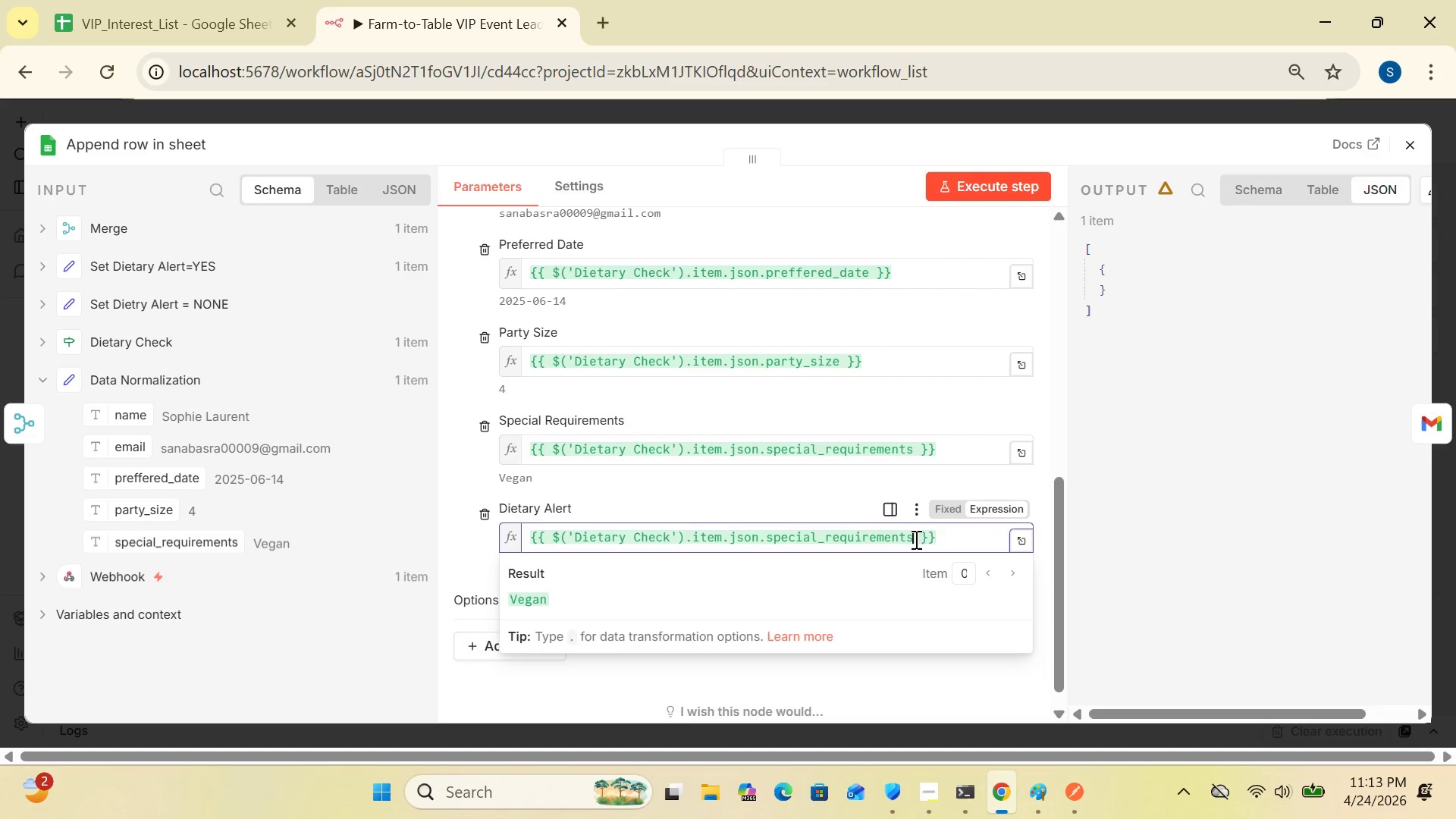 
key(Backspace)
 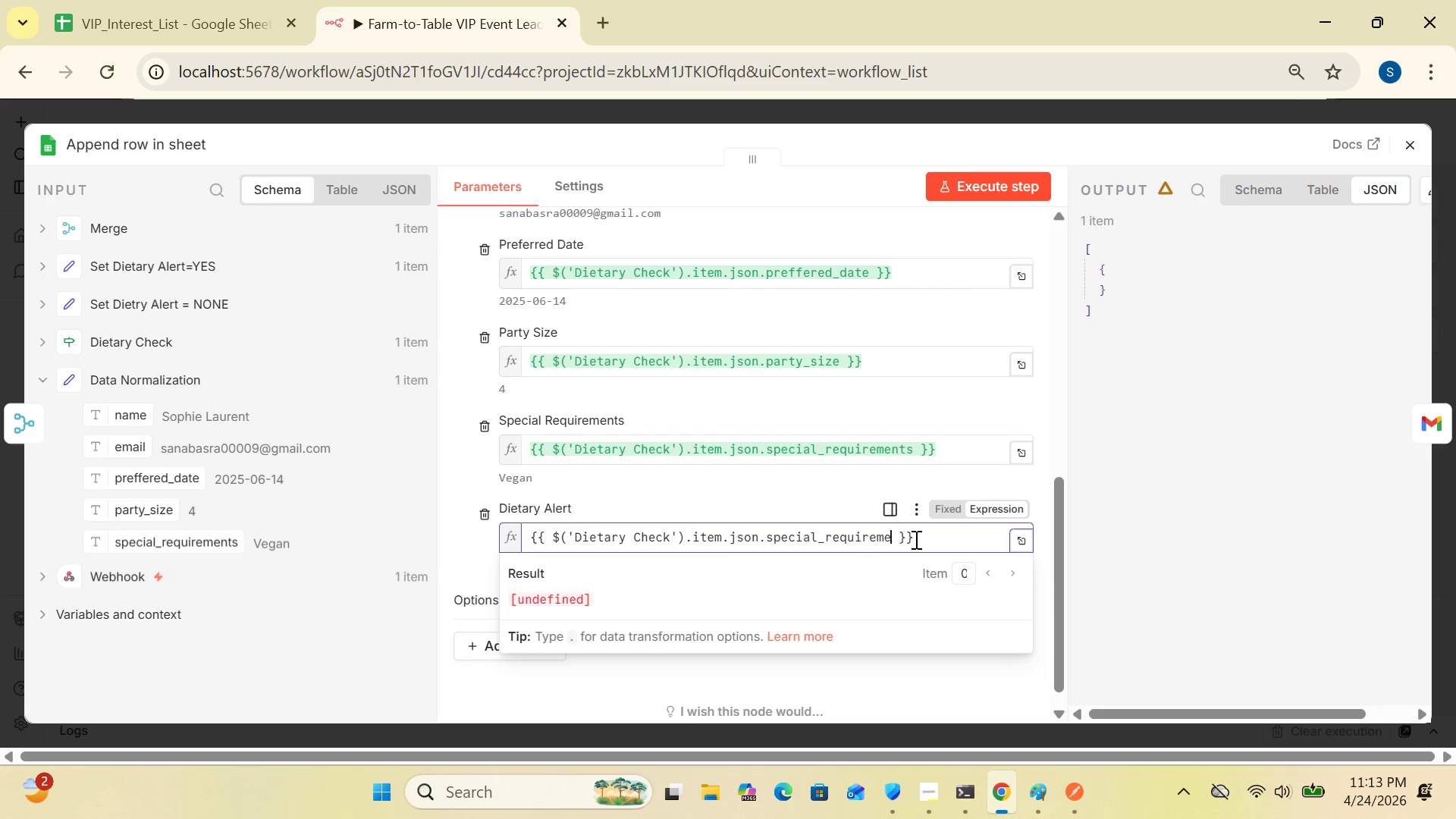 
key(Backspace)
 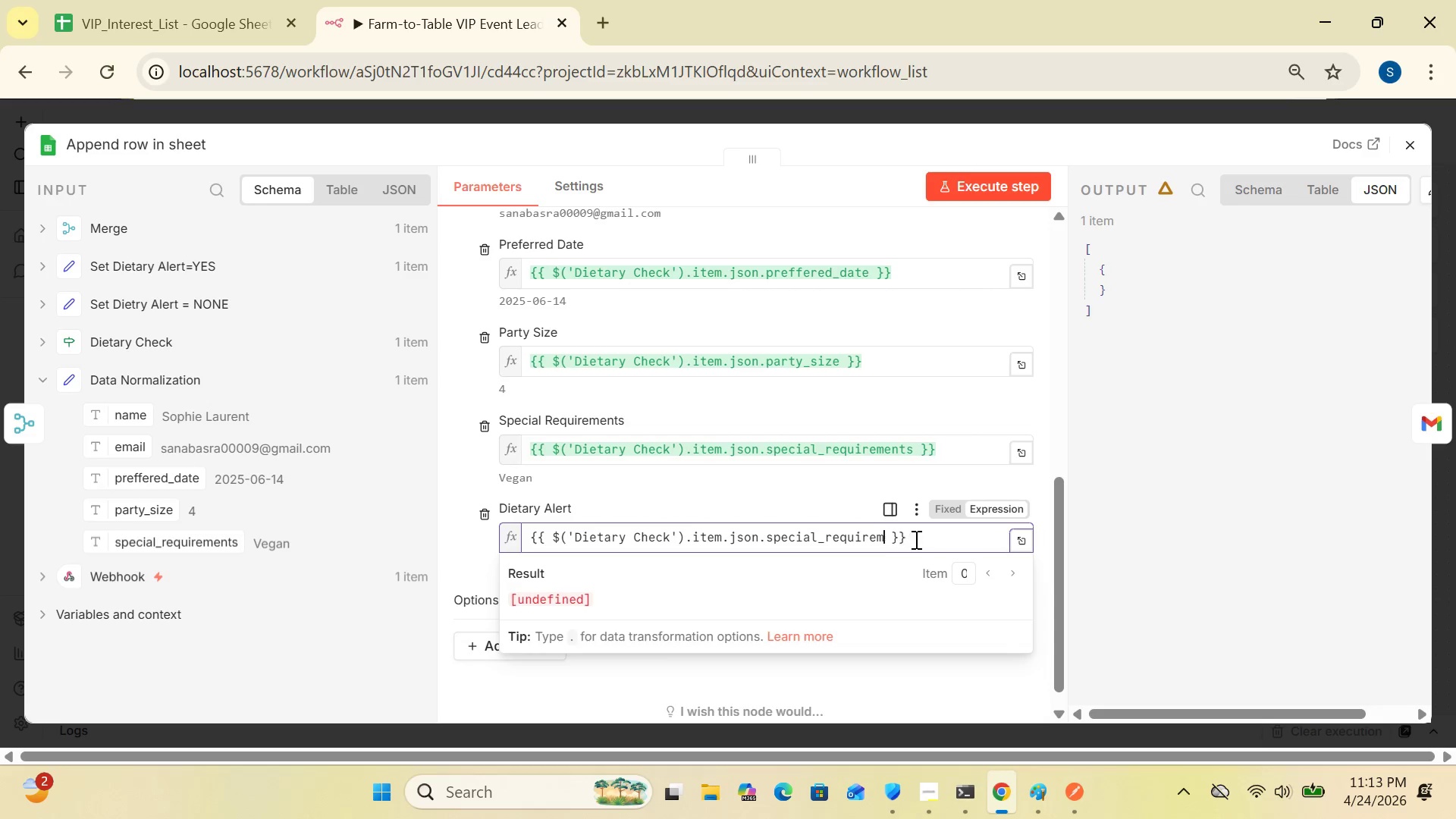 
key(Backspace)
 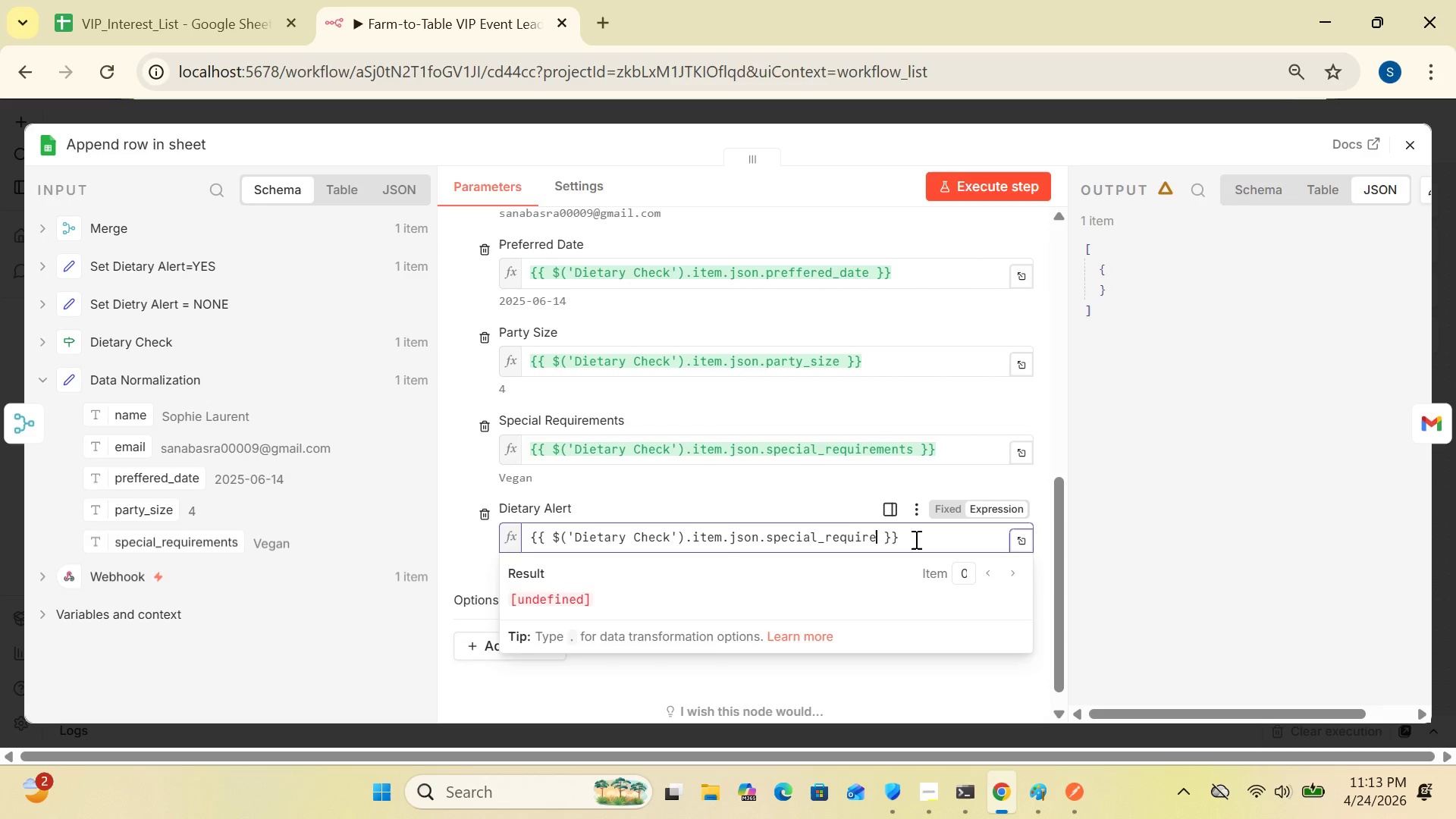 
key(Backspace)
 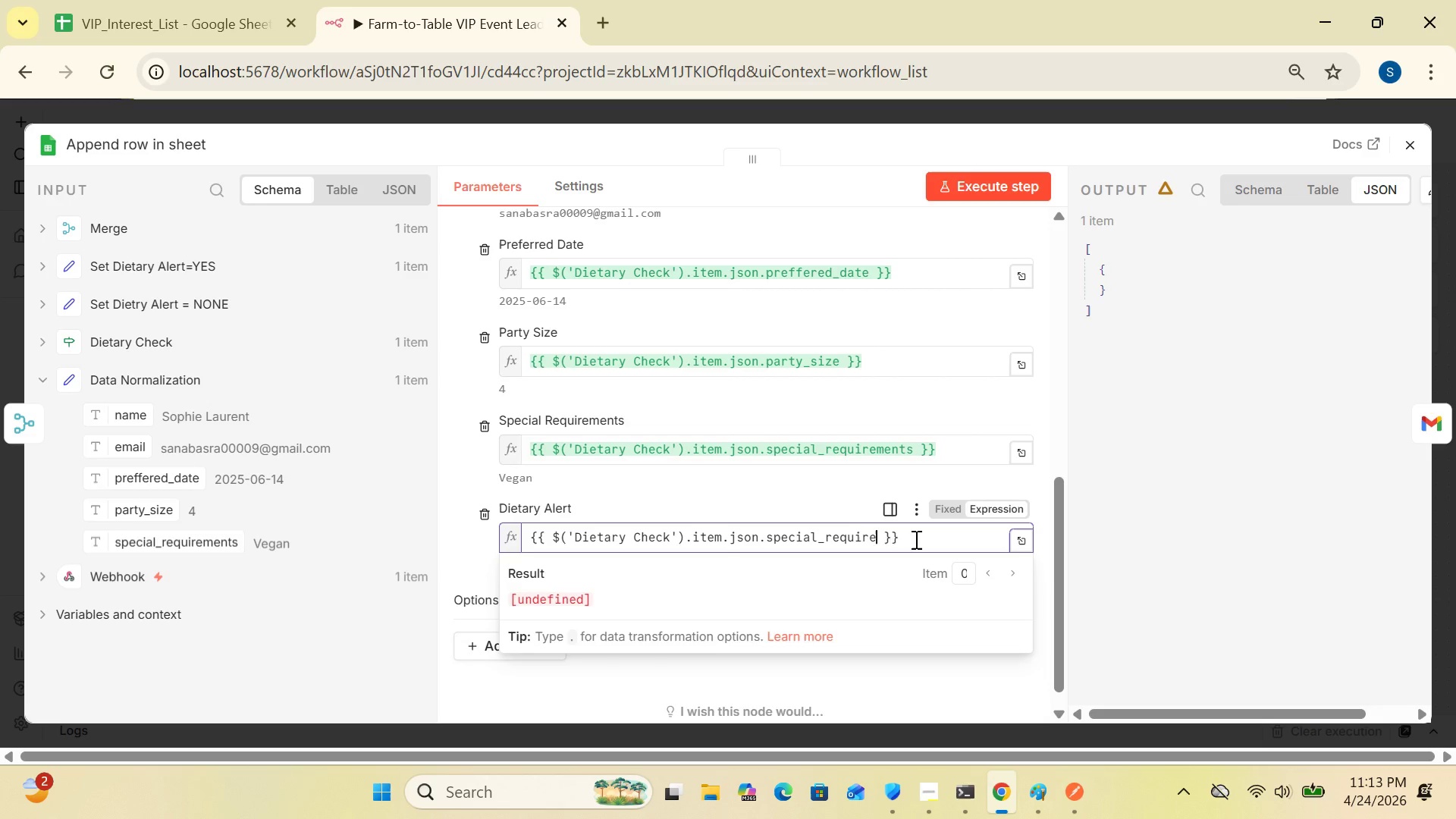 
key(Backspace)
 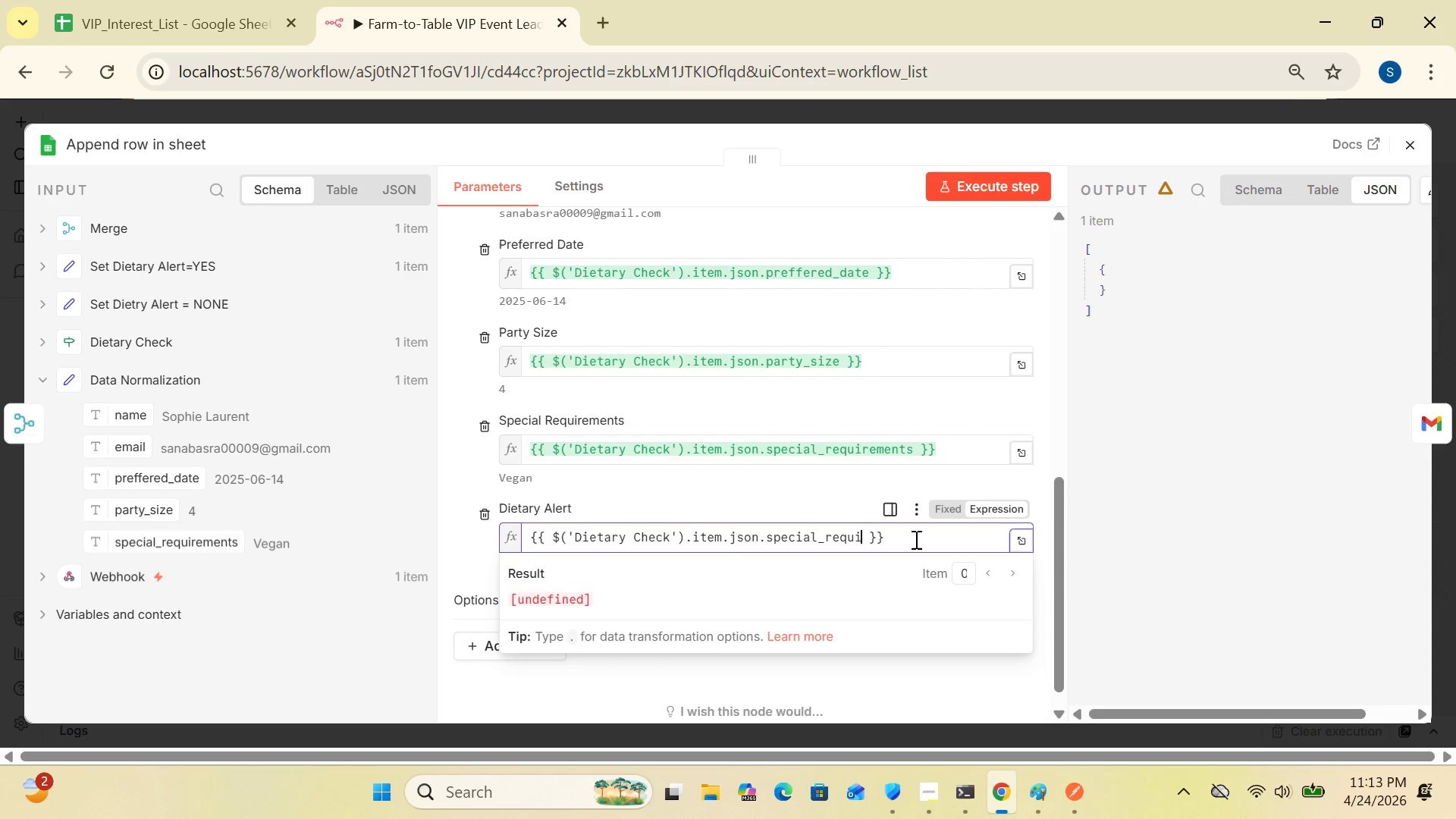 
key(Backspace)
 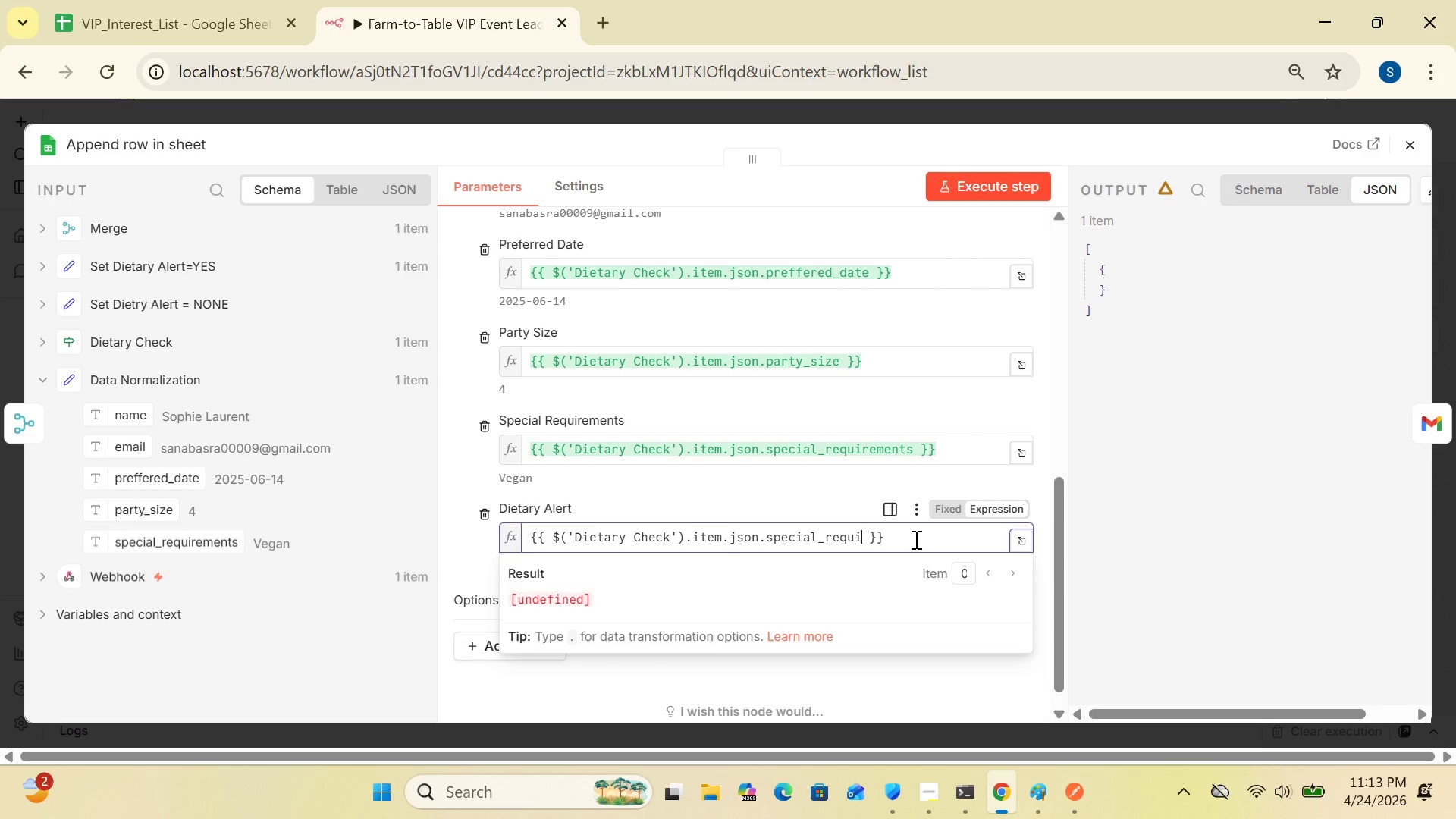 
key(Backspace)
 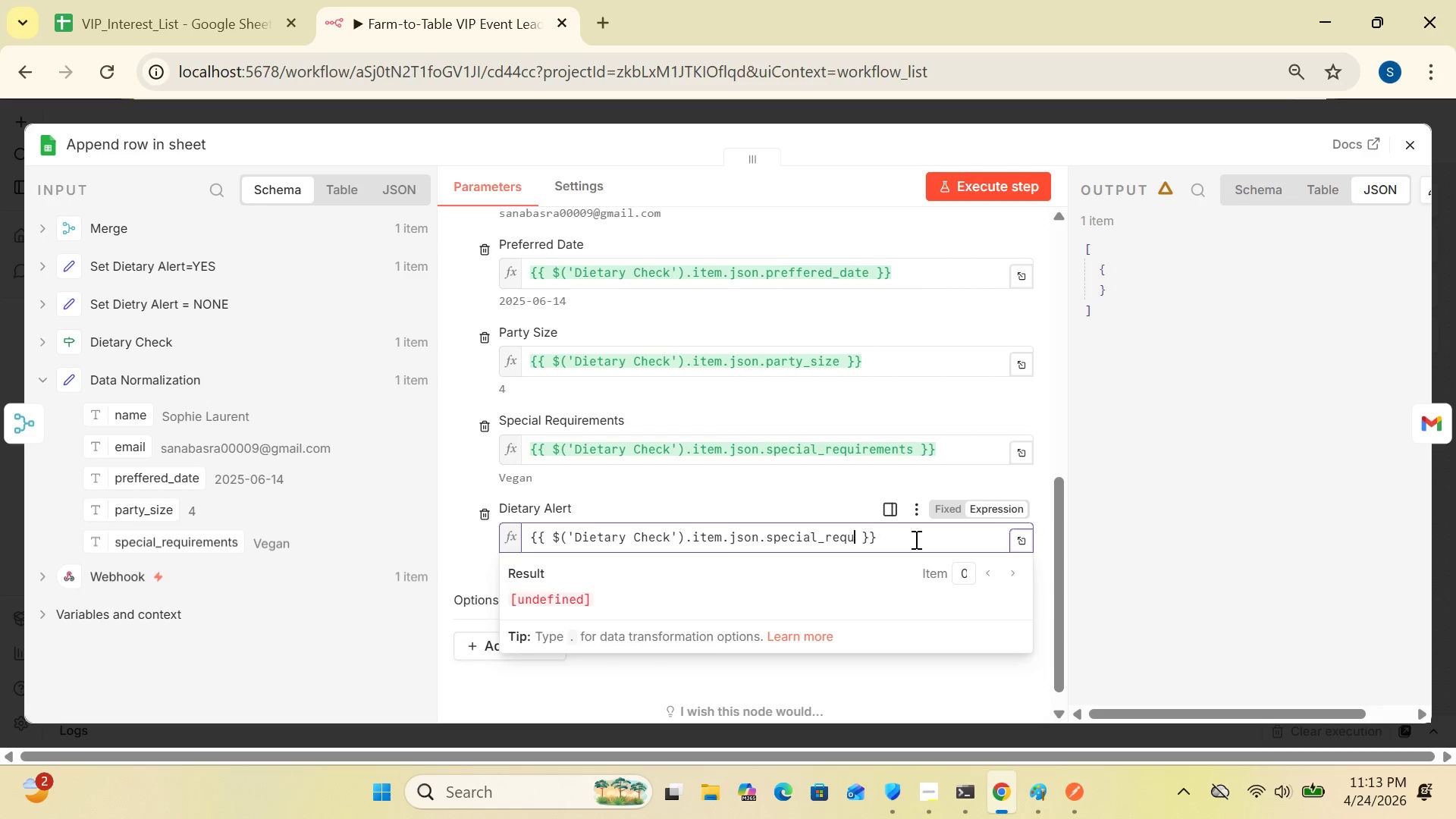 
key(Backspace)
 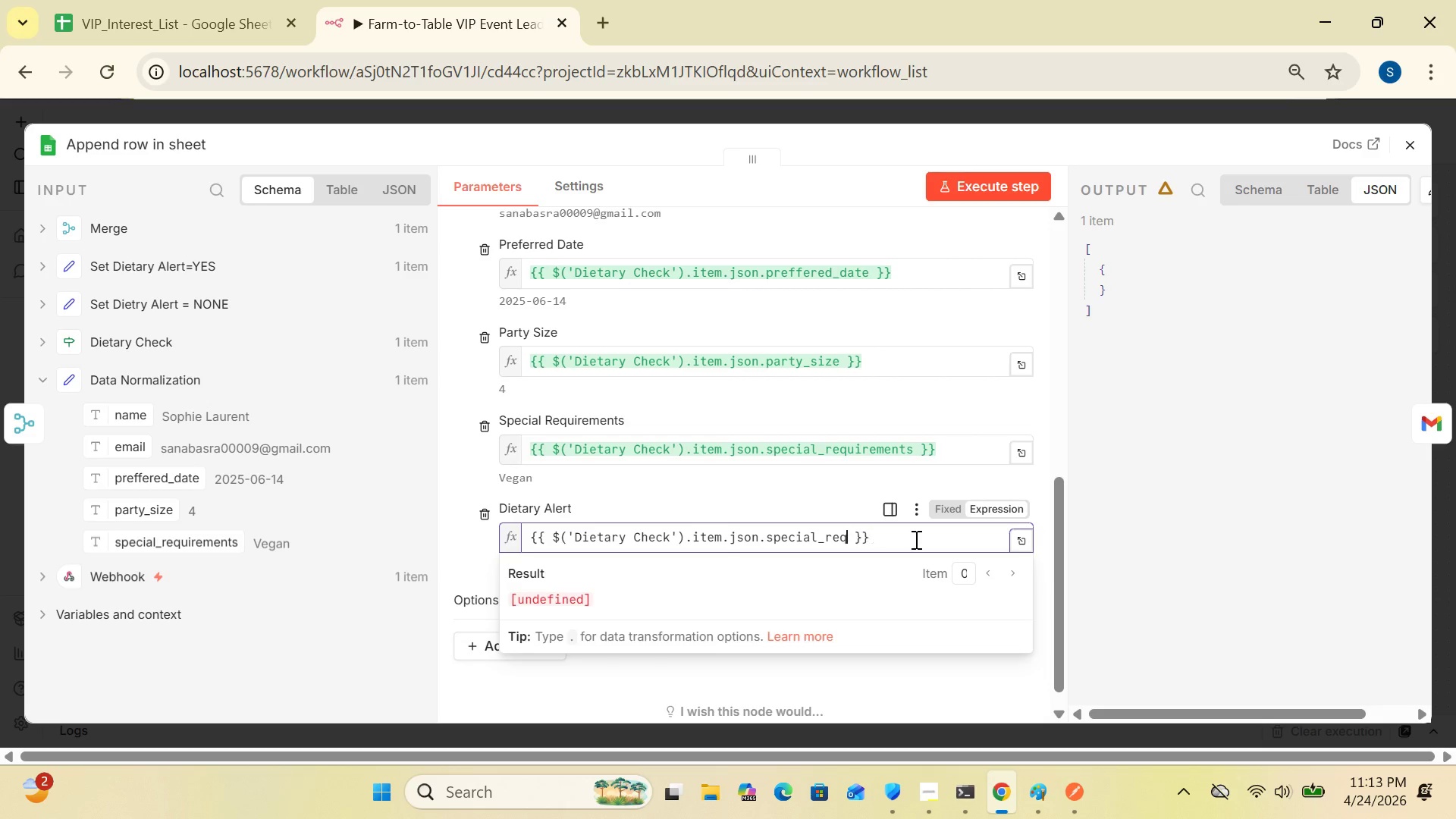 
key(Backspace)
 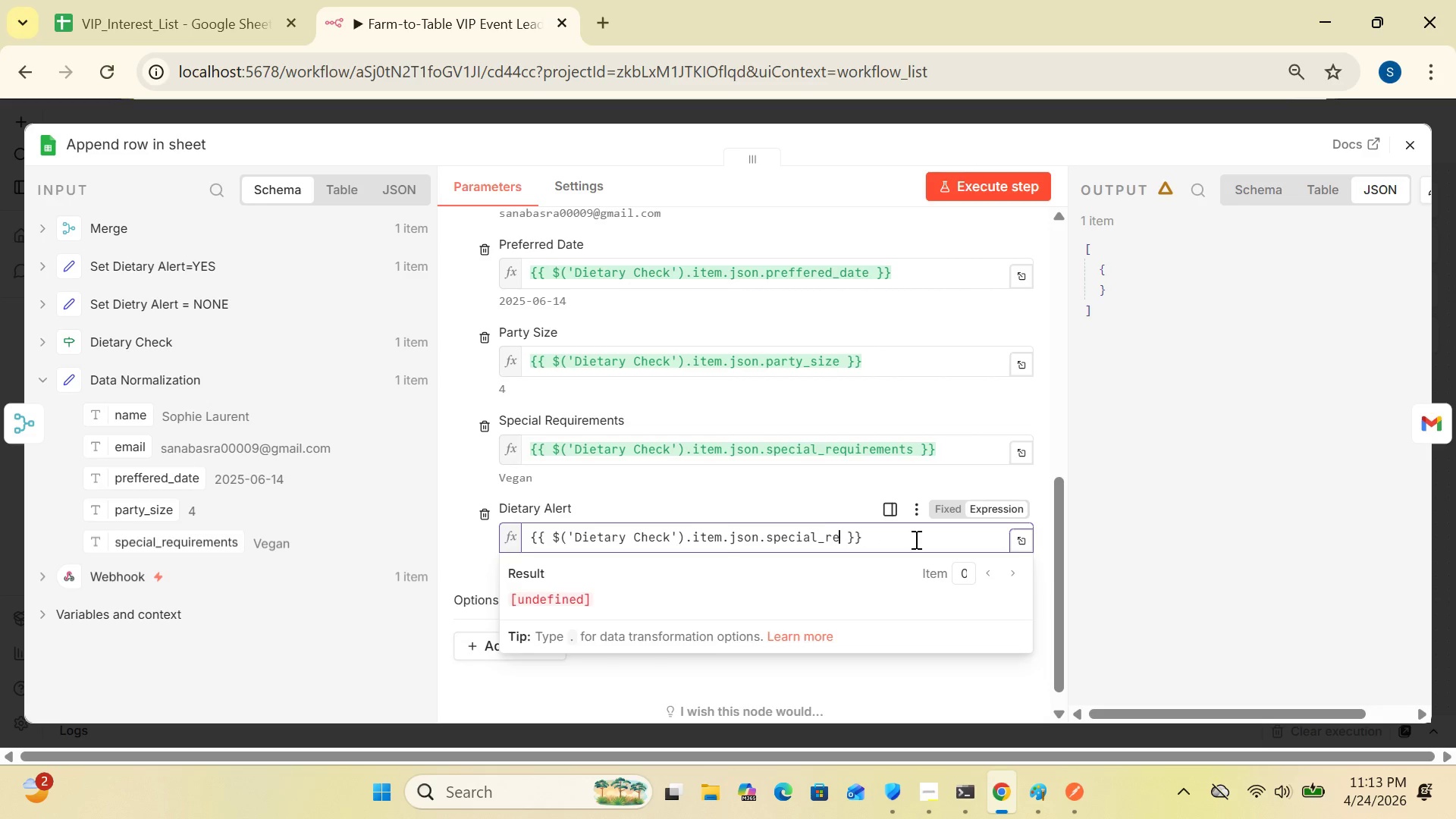 
key(Backspace)
 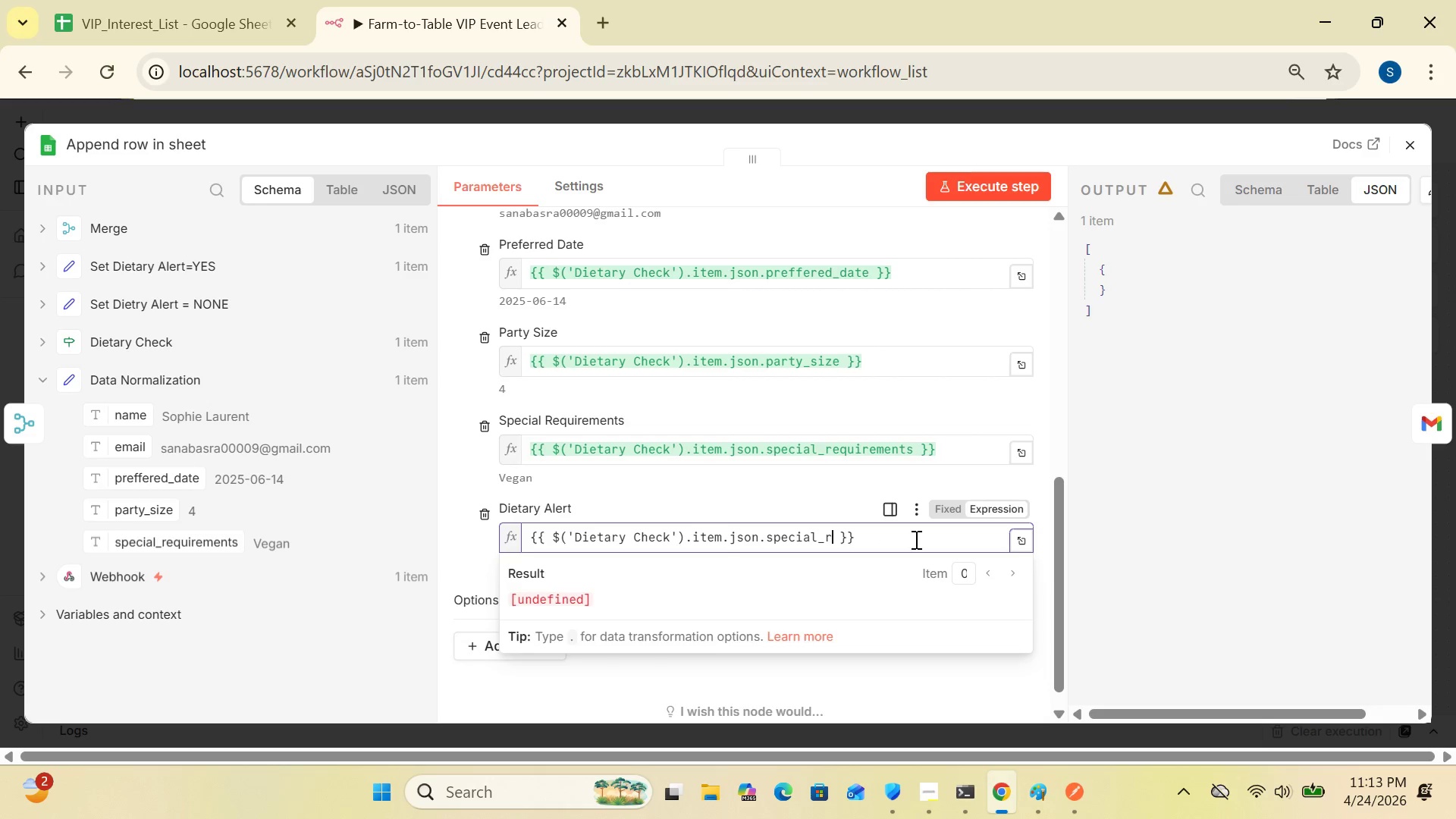 
key(Backspace)
 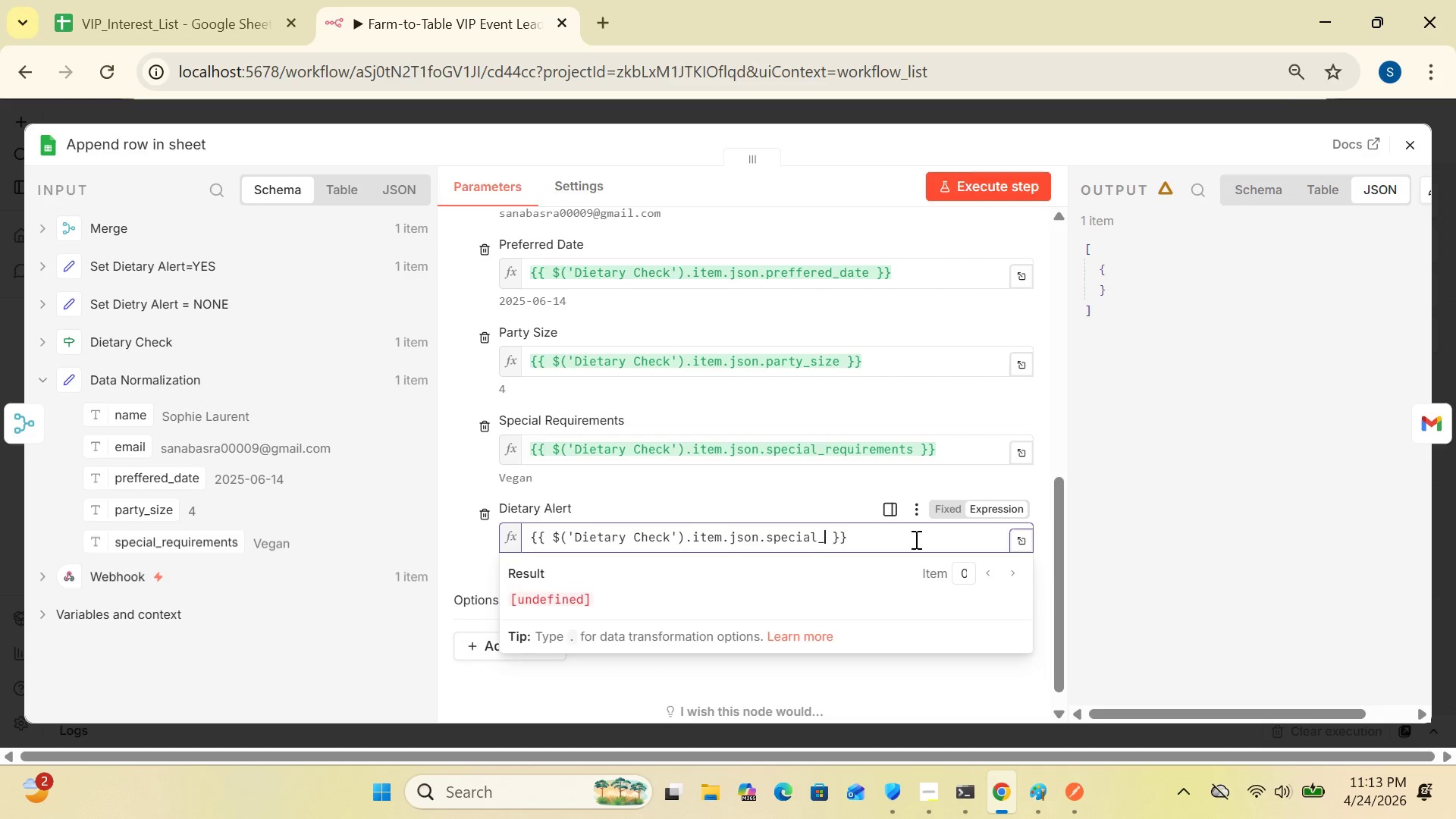 
key(Backspace)
 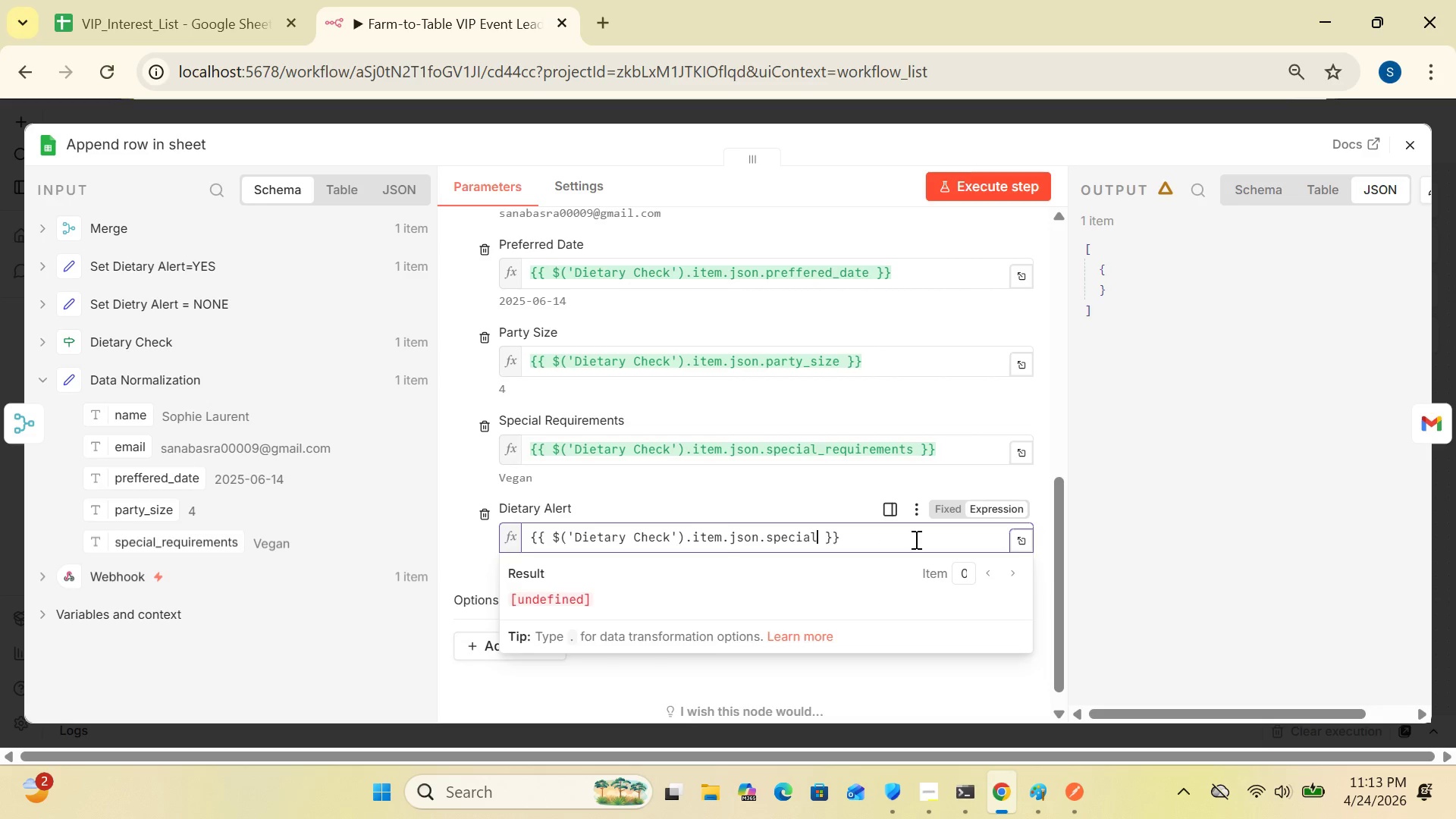 
key(Backspace)
 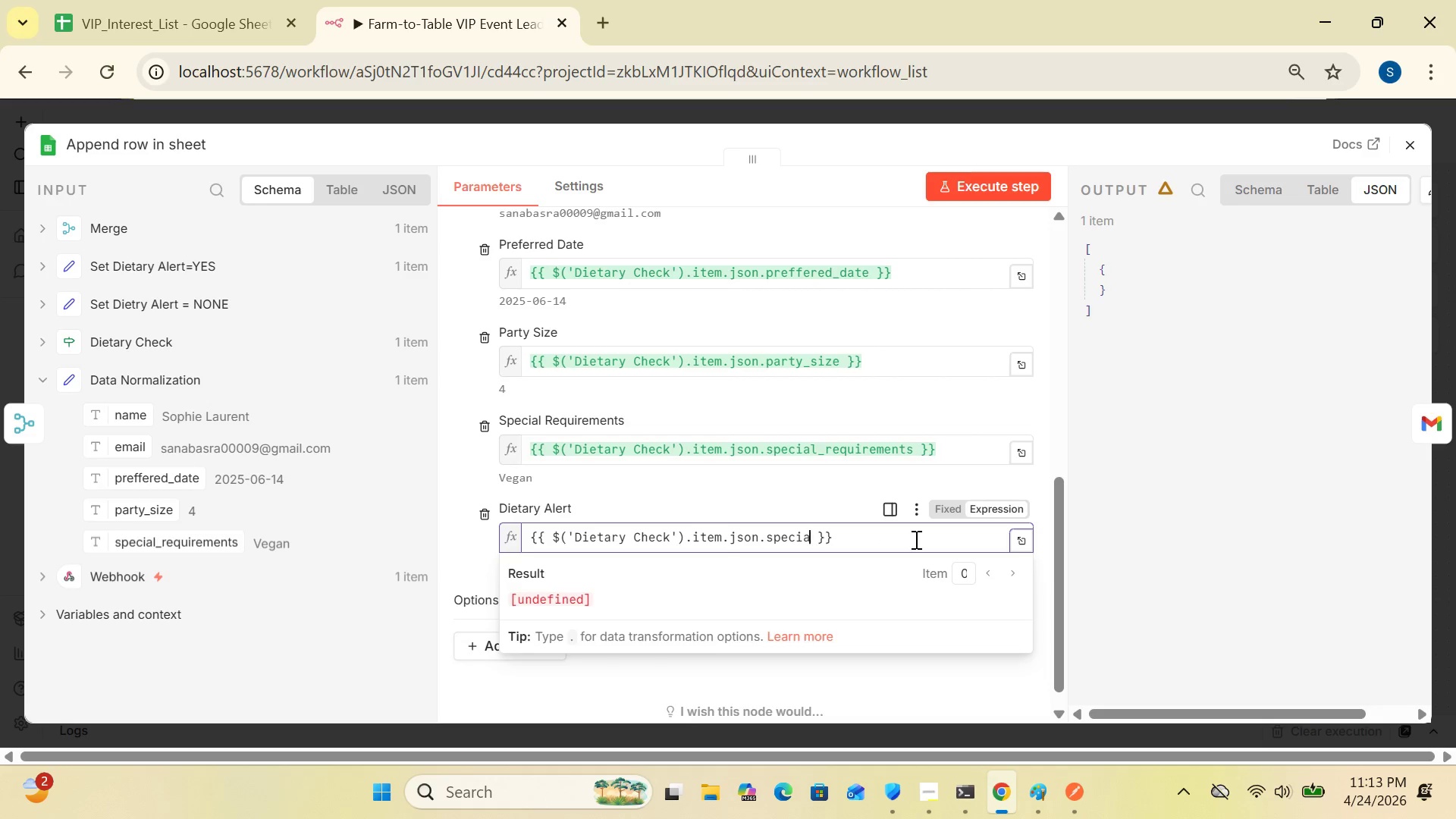 
key(Backspace)
 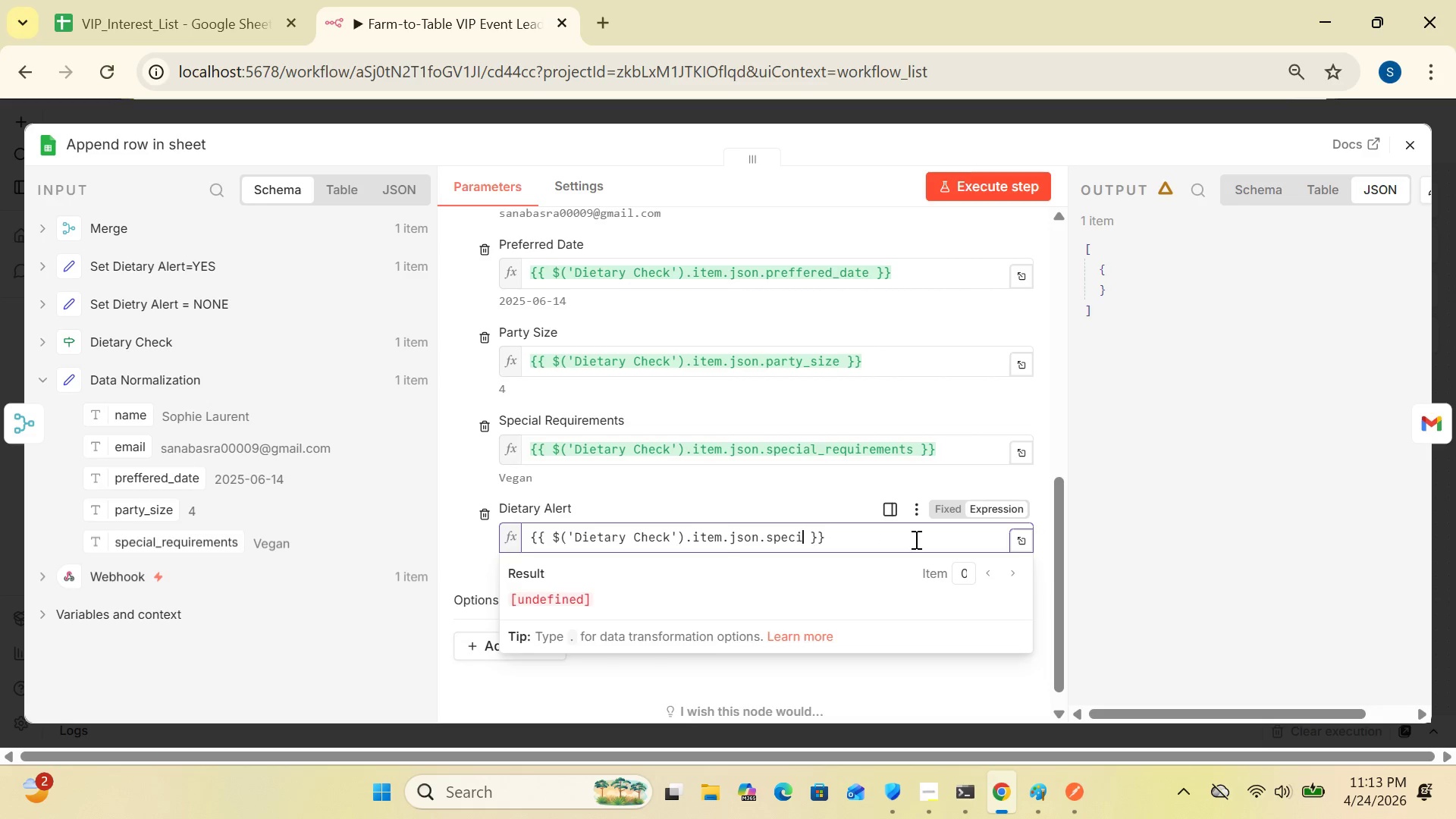 
key(Backspace)
 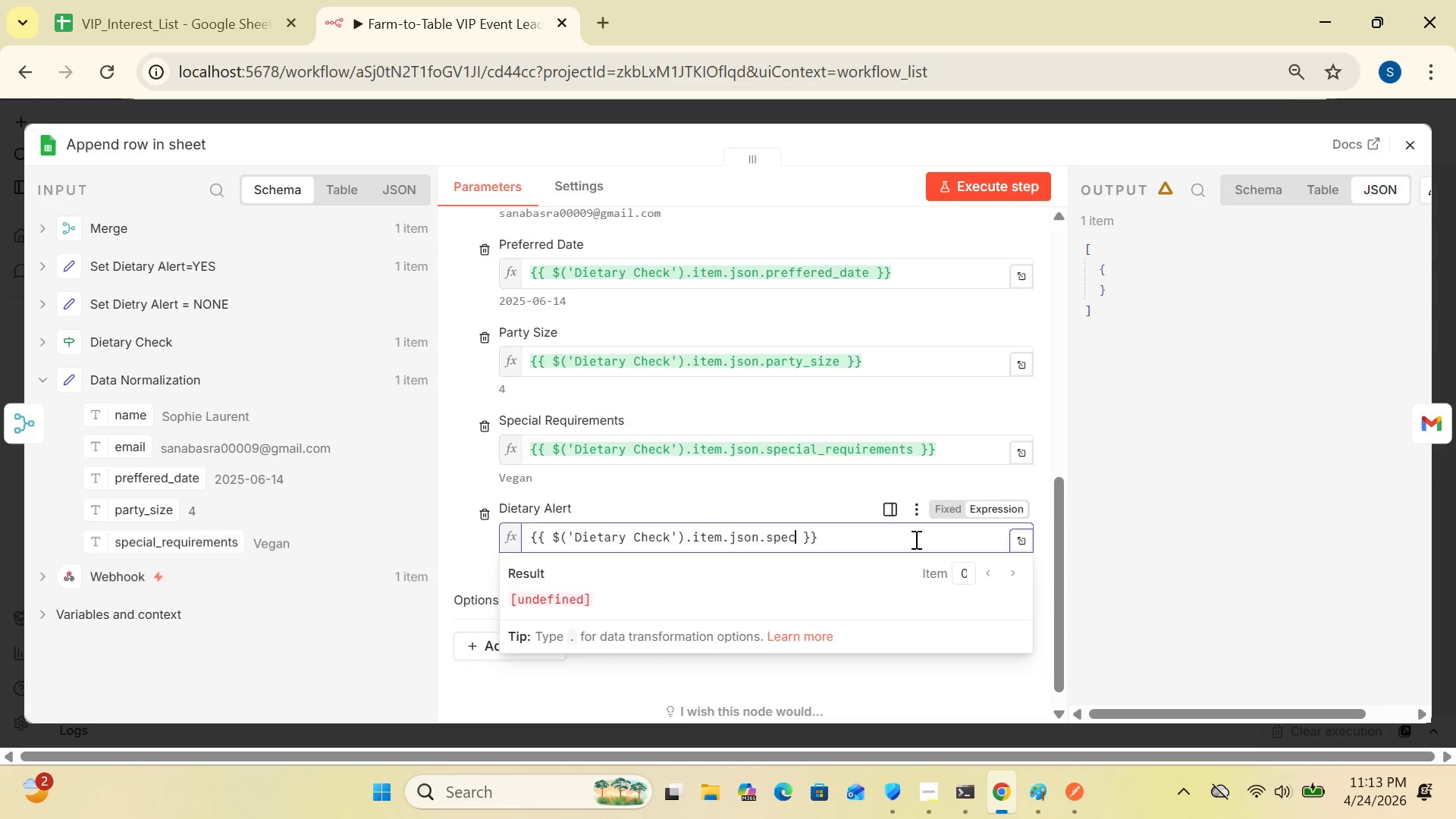 
key(Backspace)
 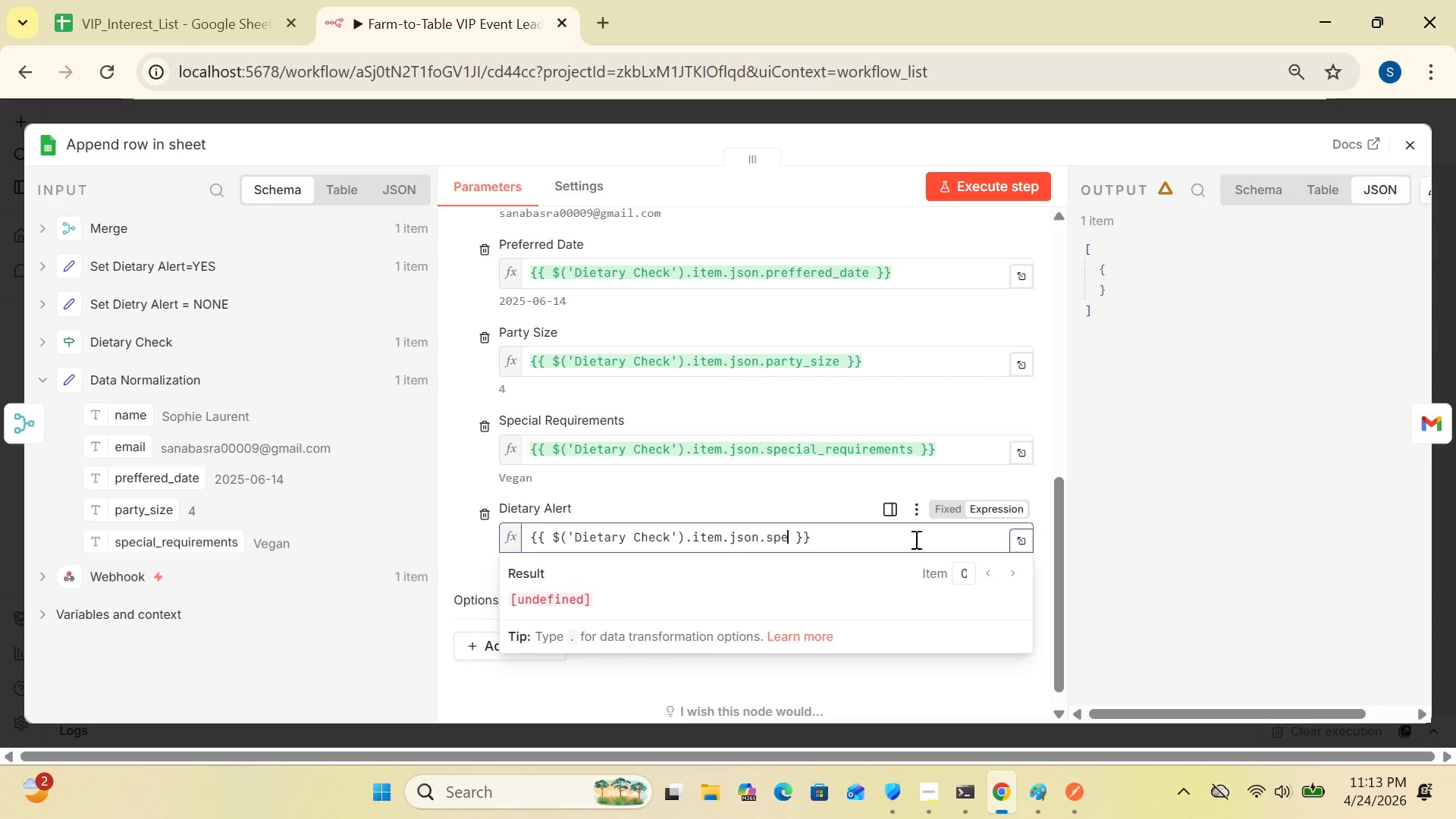 
key(Backspace)
 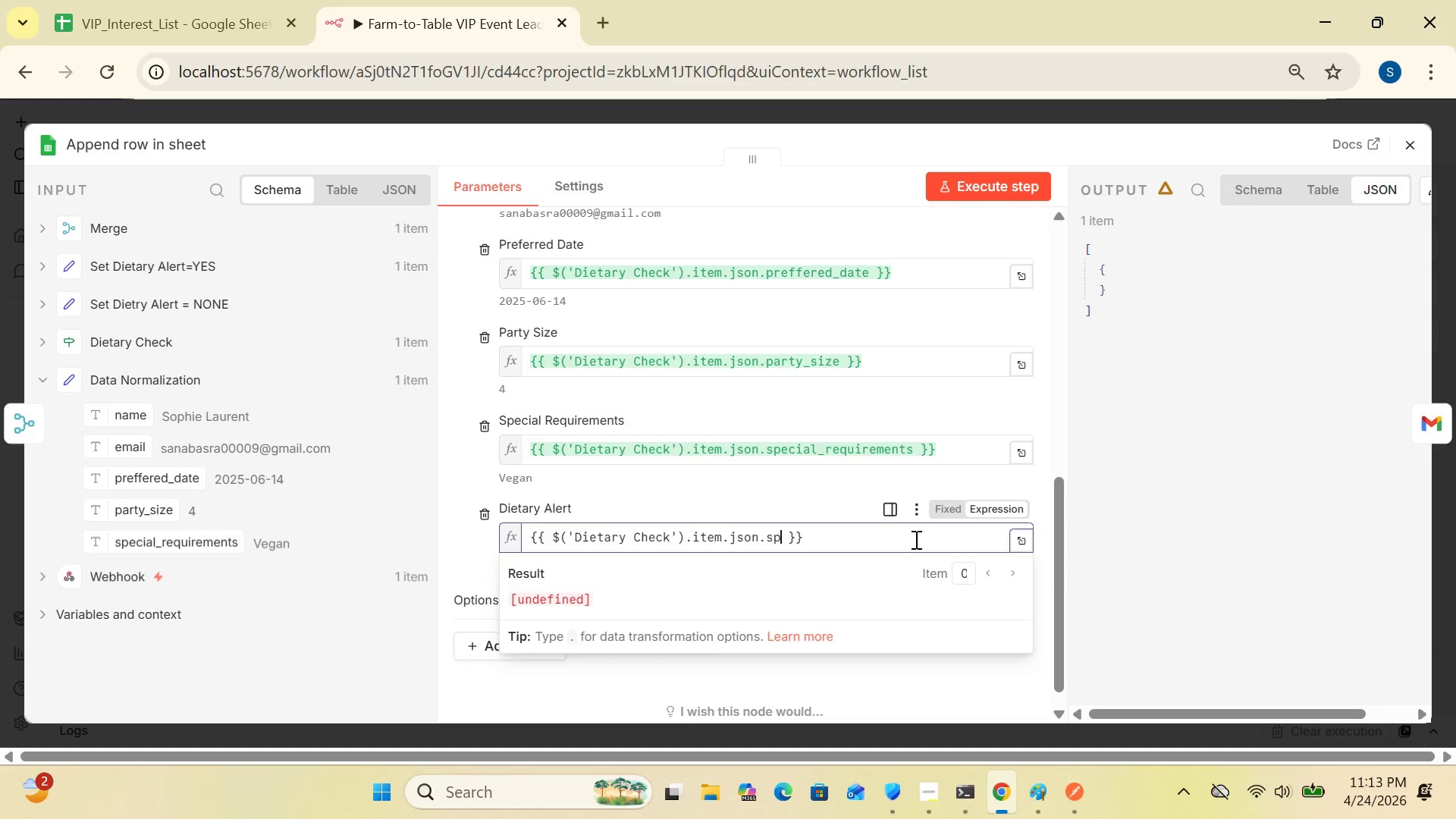 
key(Backspace)
 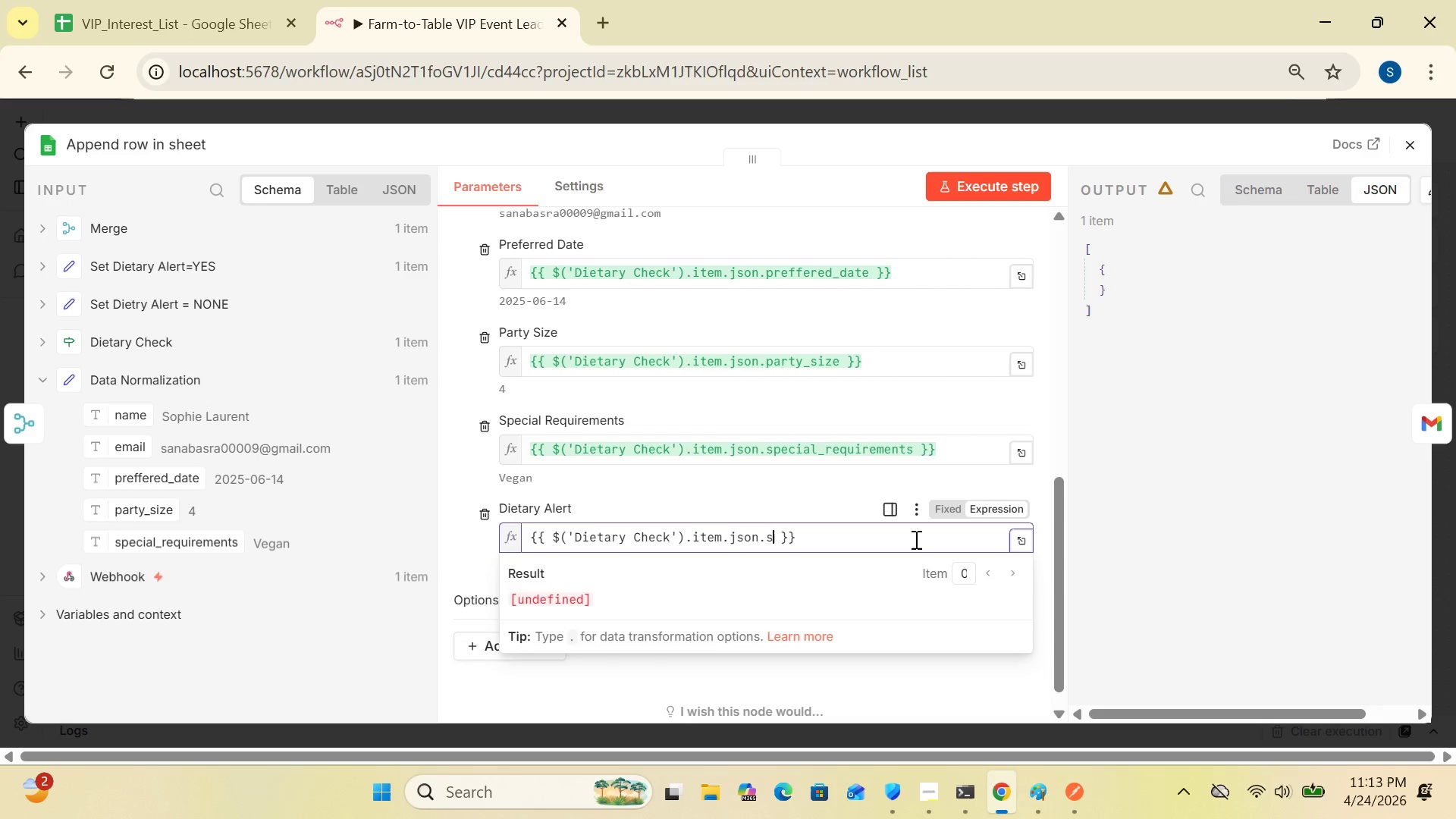 
key(Backspace)
 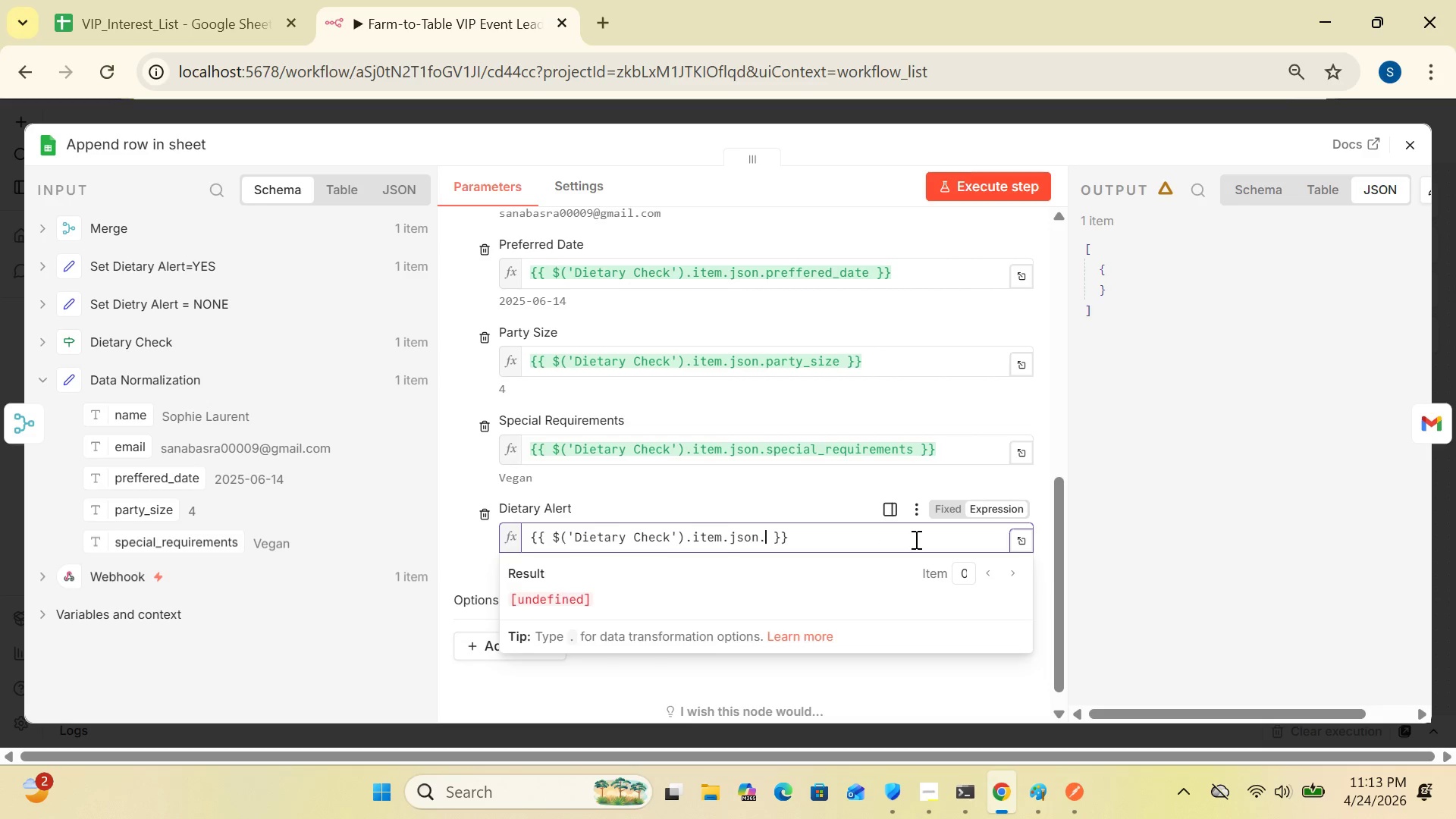 
key(Backspace)
 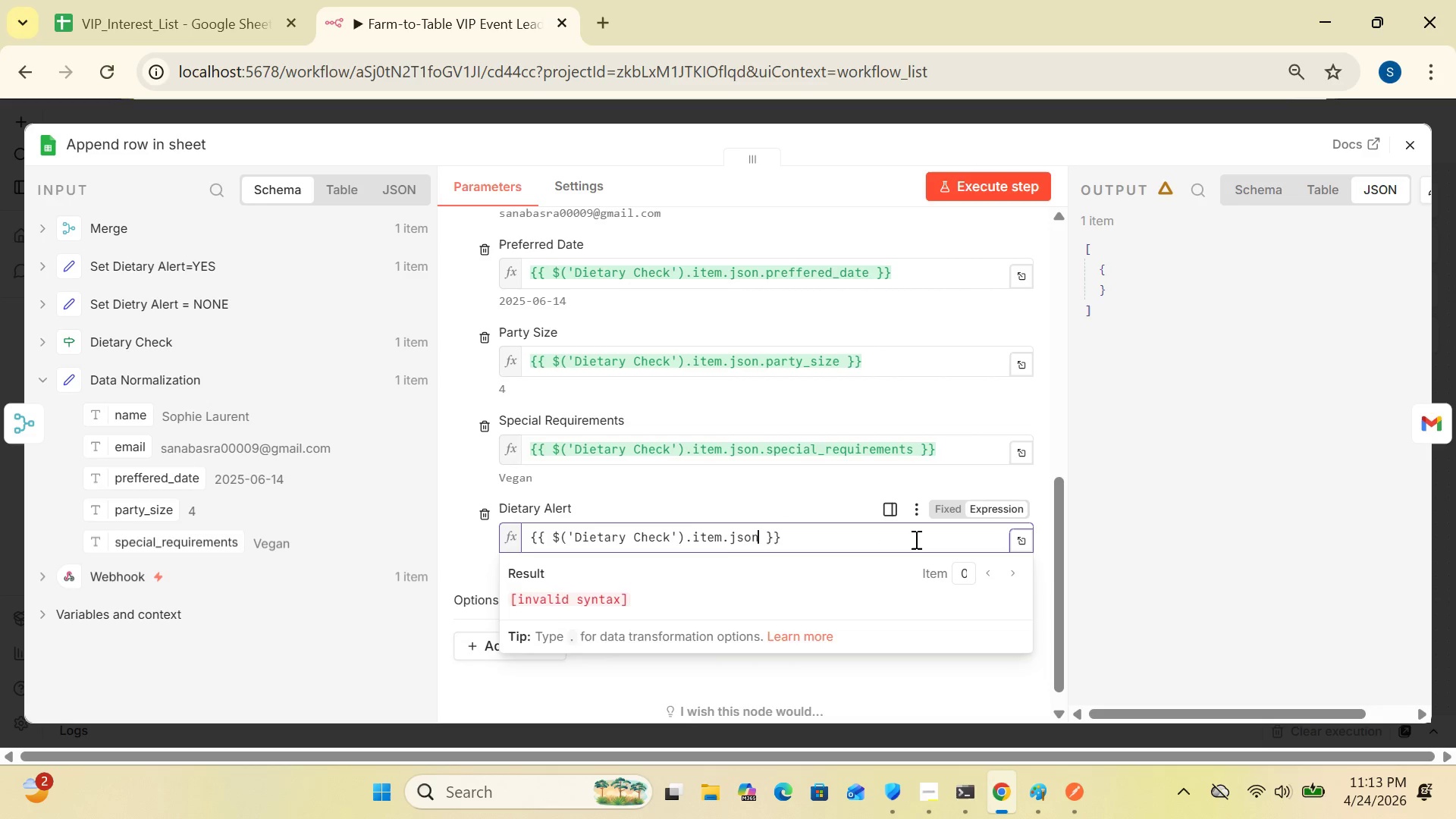 
key(Backspace)
 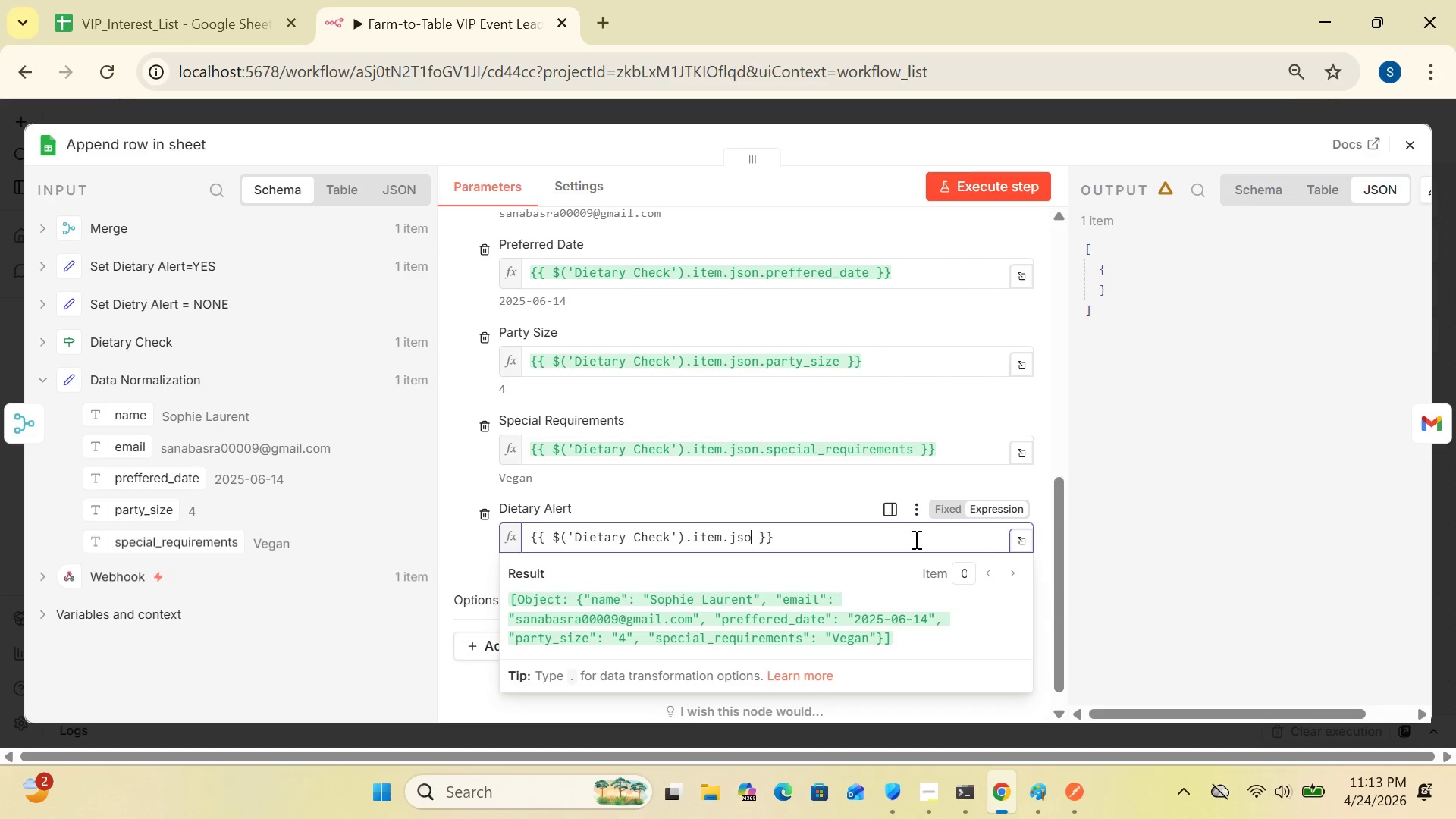 
key(Backspace)
 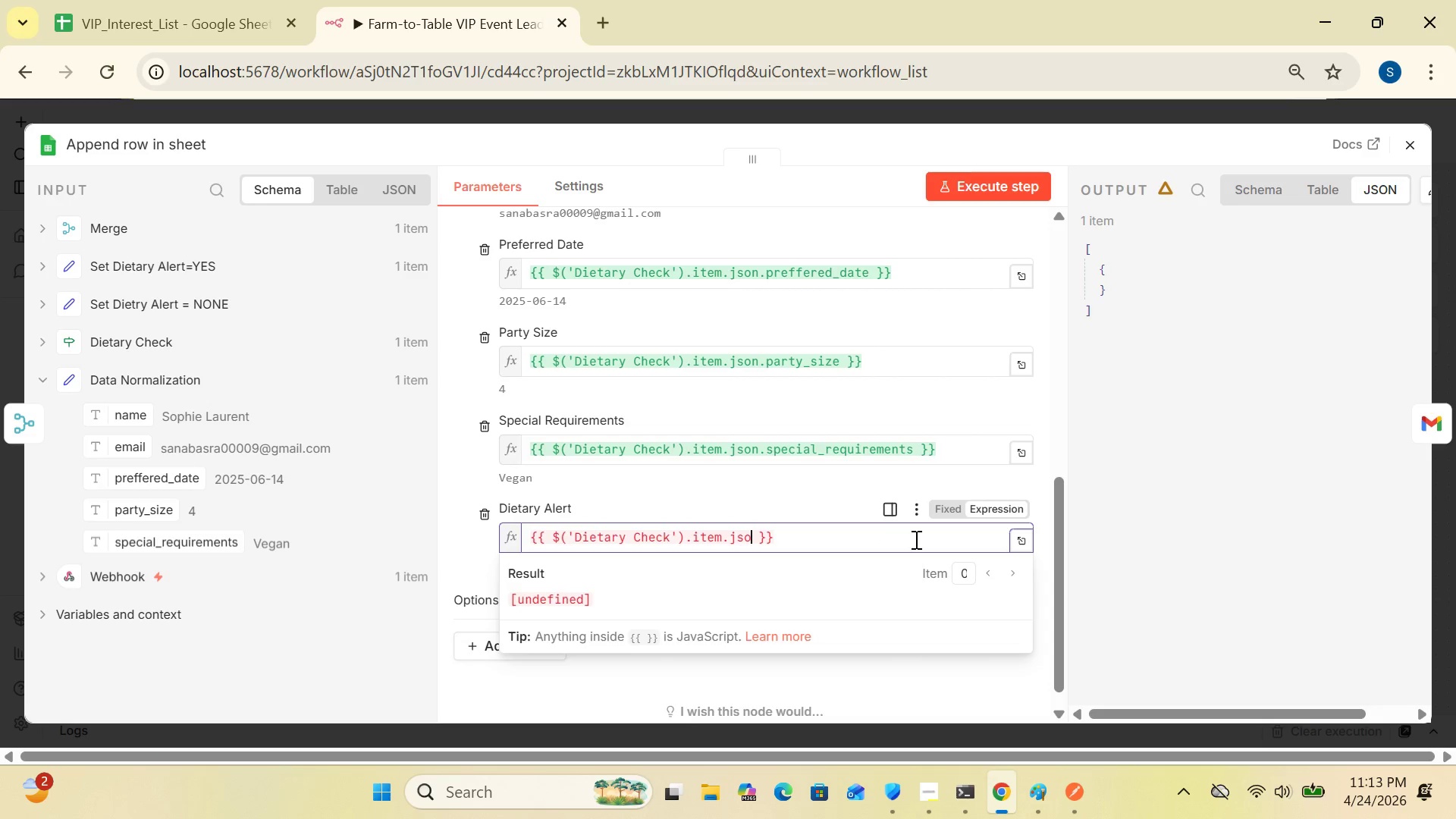 
key(N)
 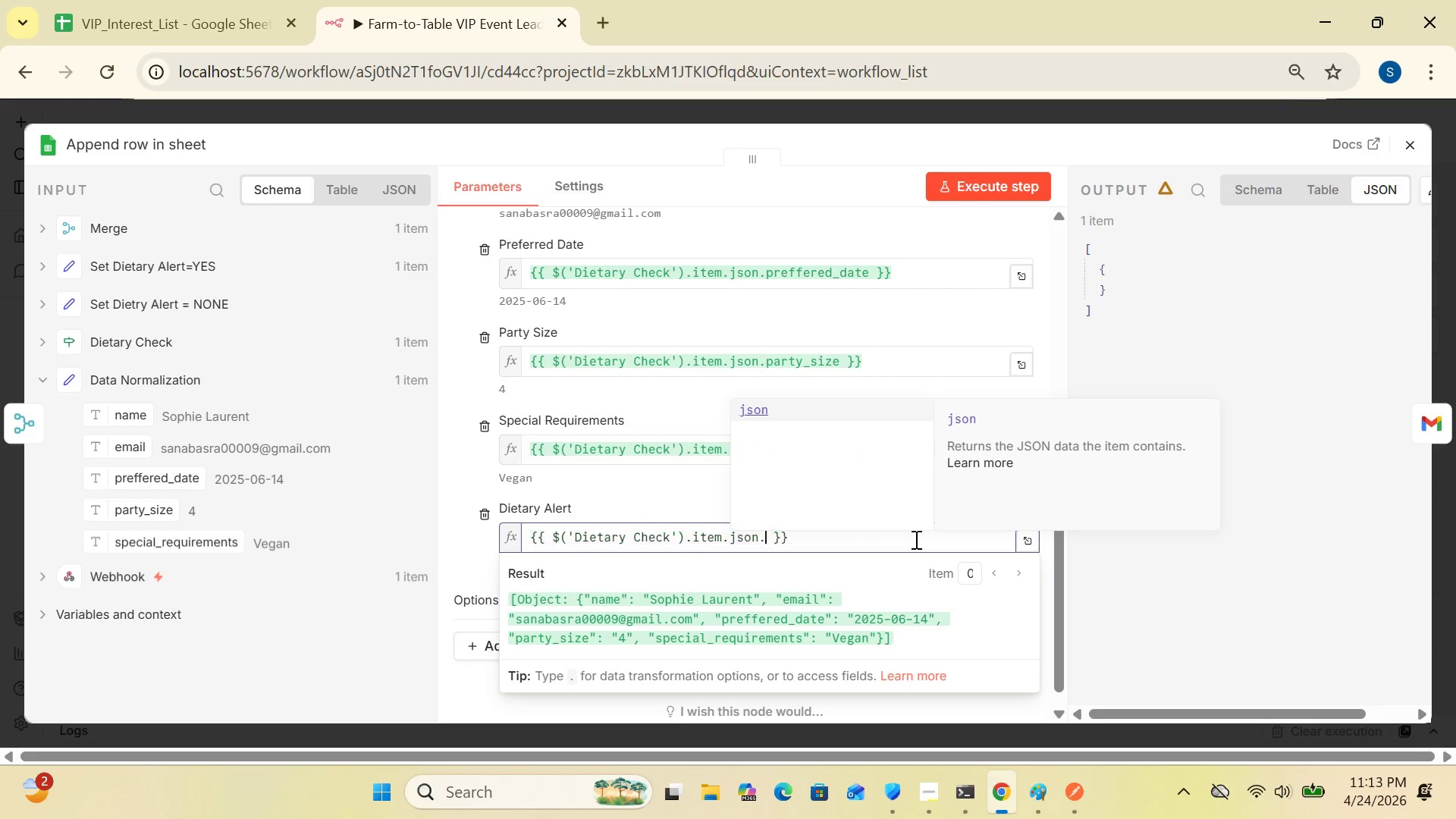 
key(Period)
 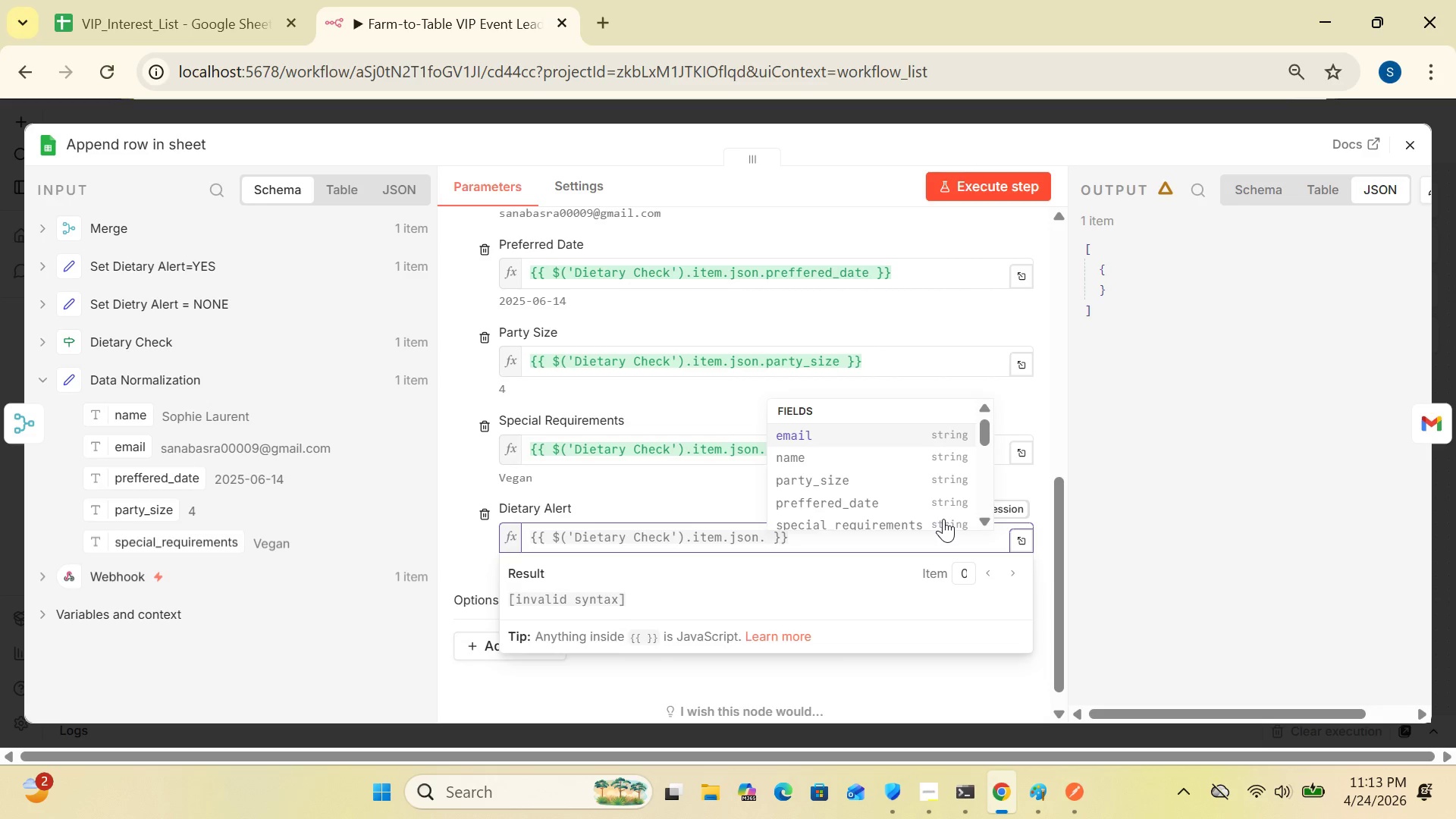 
wait(6.52)
 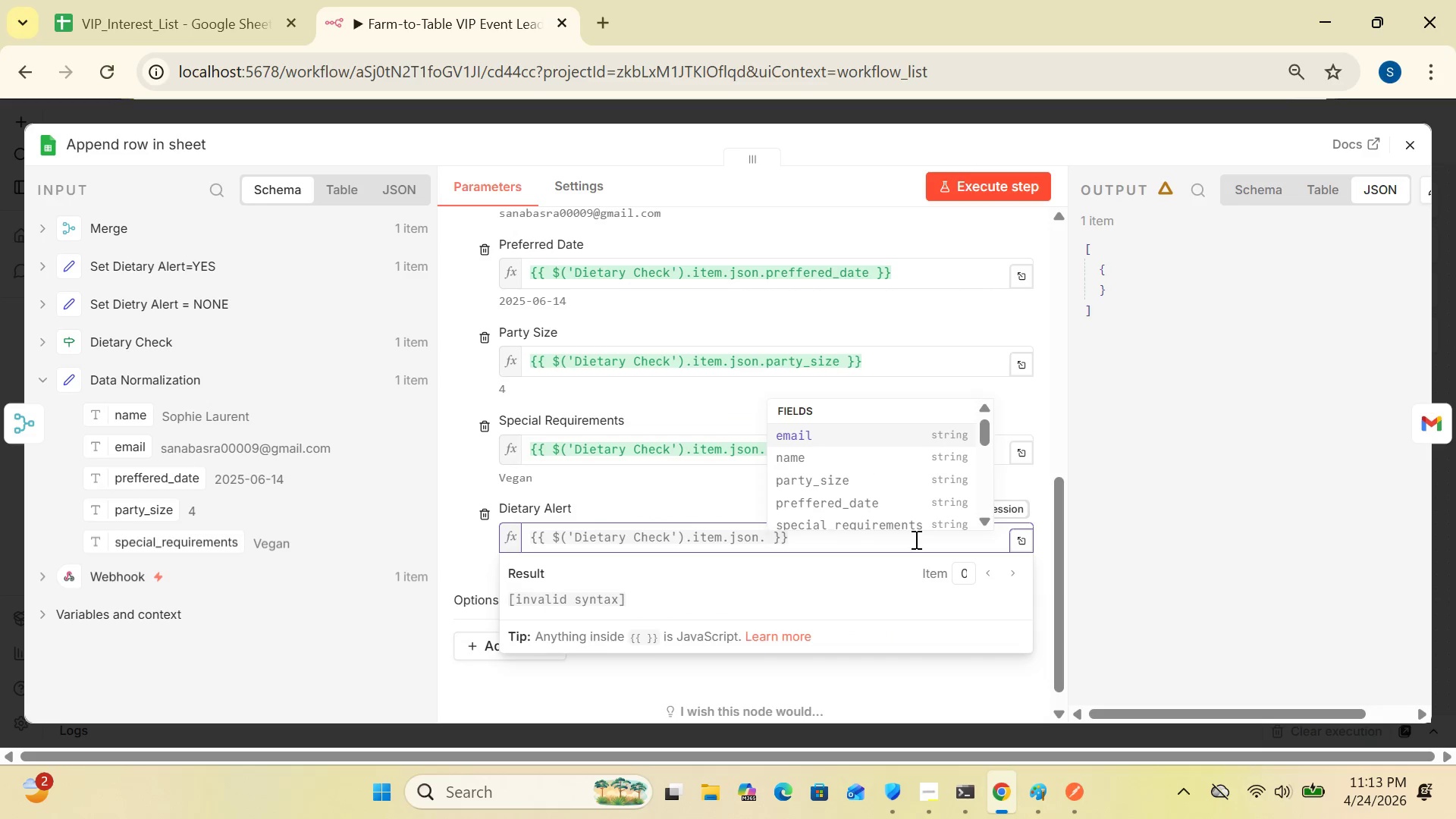 
left_click_drag(start_coordinate=[987, 447], to_coordinate=[983, 485])
 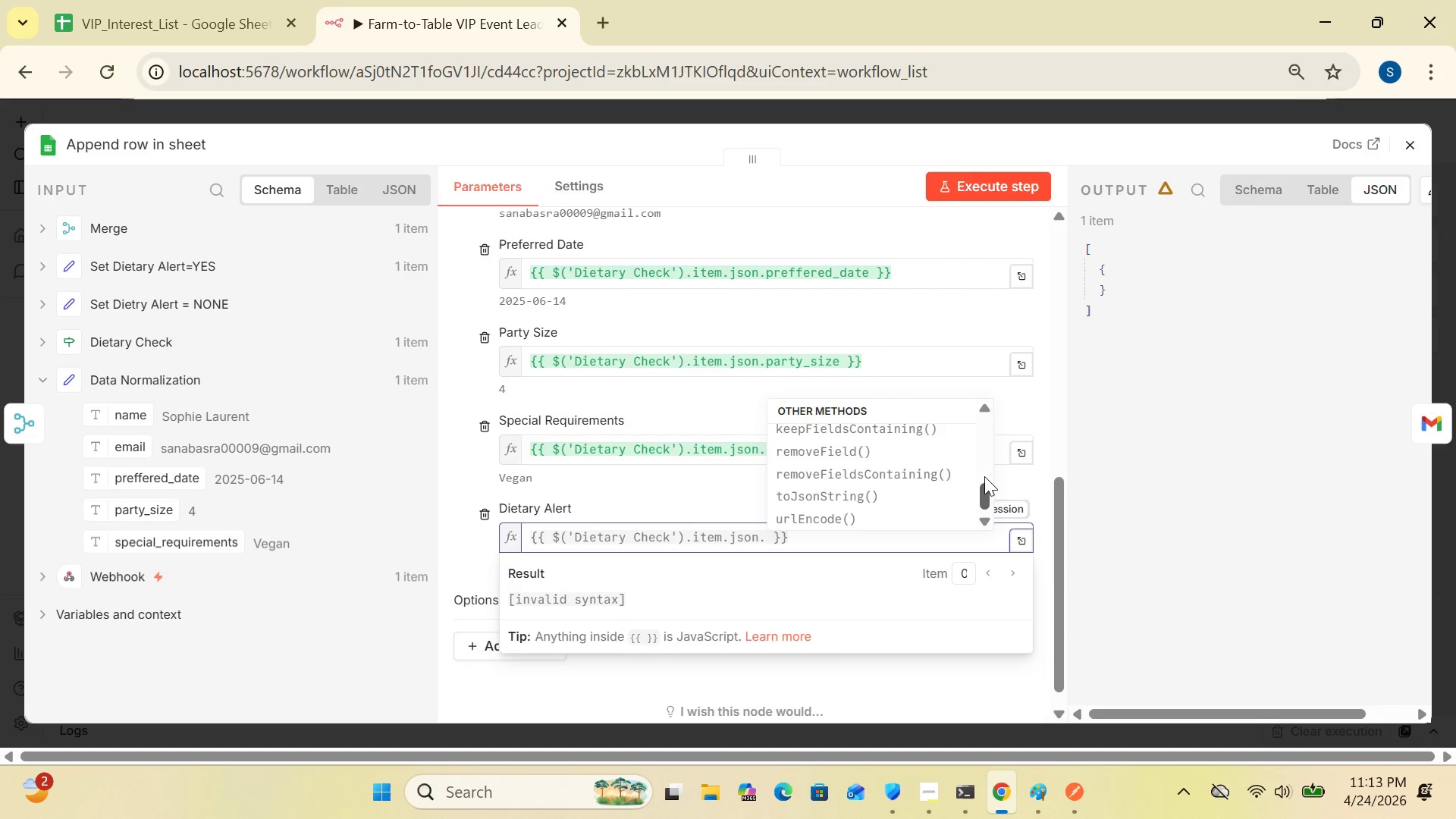 
left_click_drag(start_coordinate=[983, 485], to_coordinate=[980, 413])
 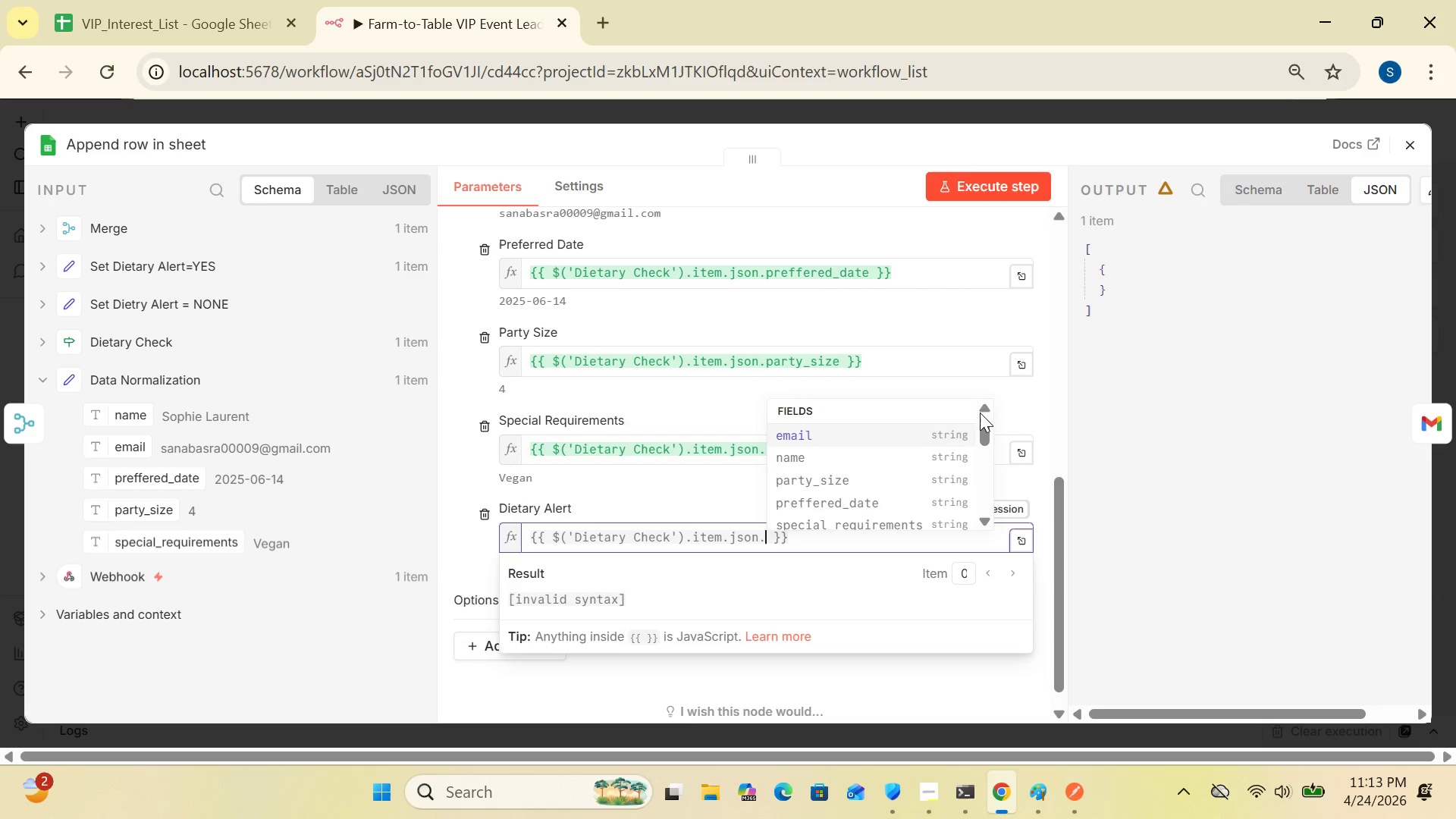 
wait(7.09)
 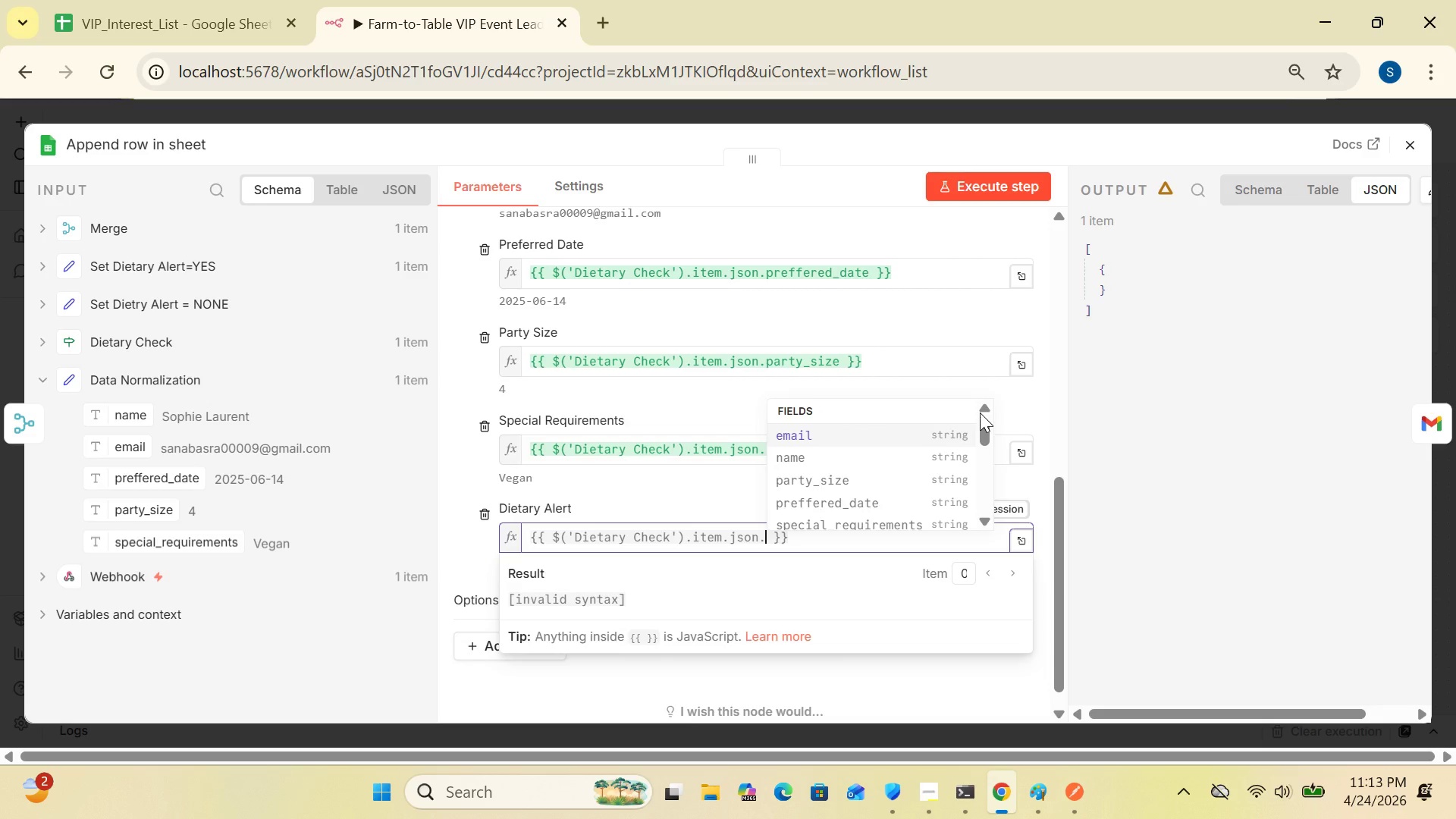 
type(die)
 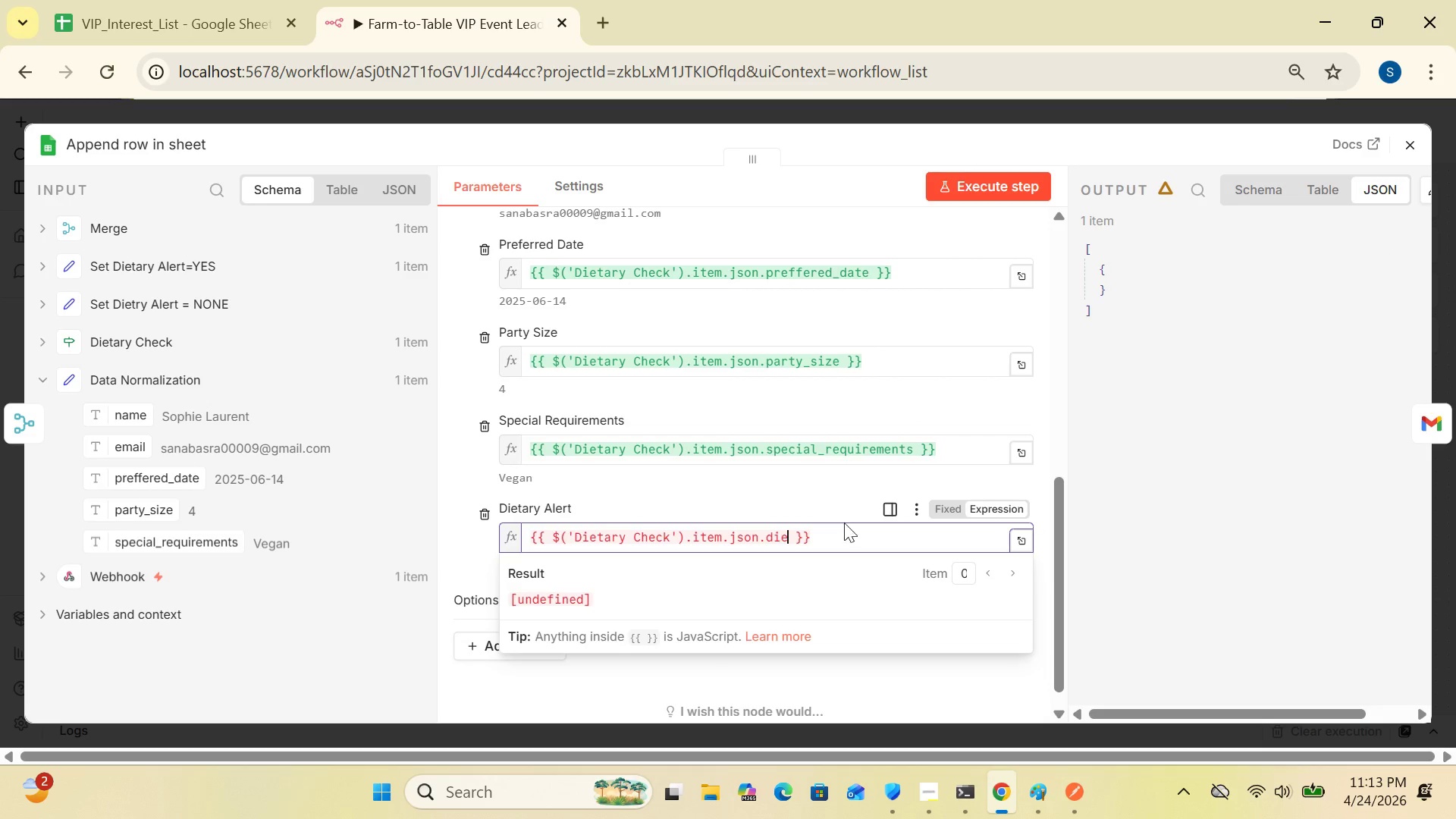 
left_click_drag(start_coordinate=[834, 539], to_coordinate=[523, 534])
 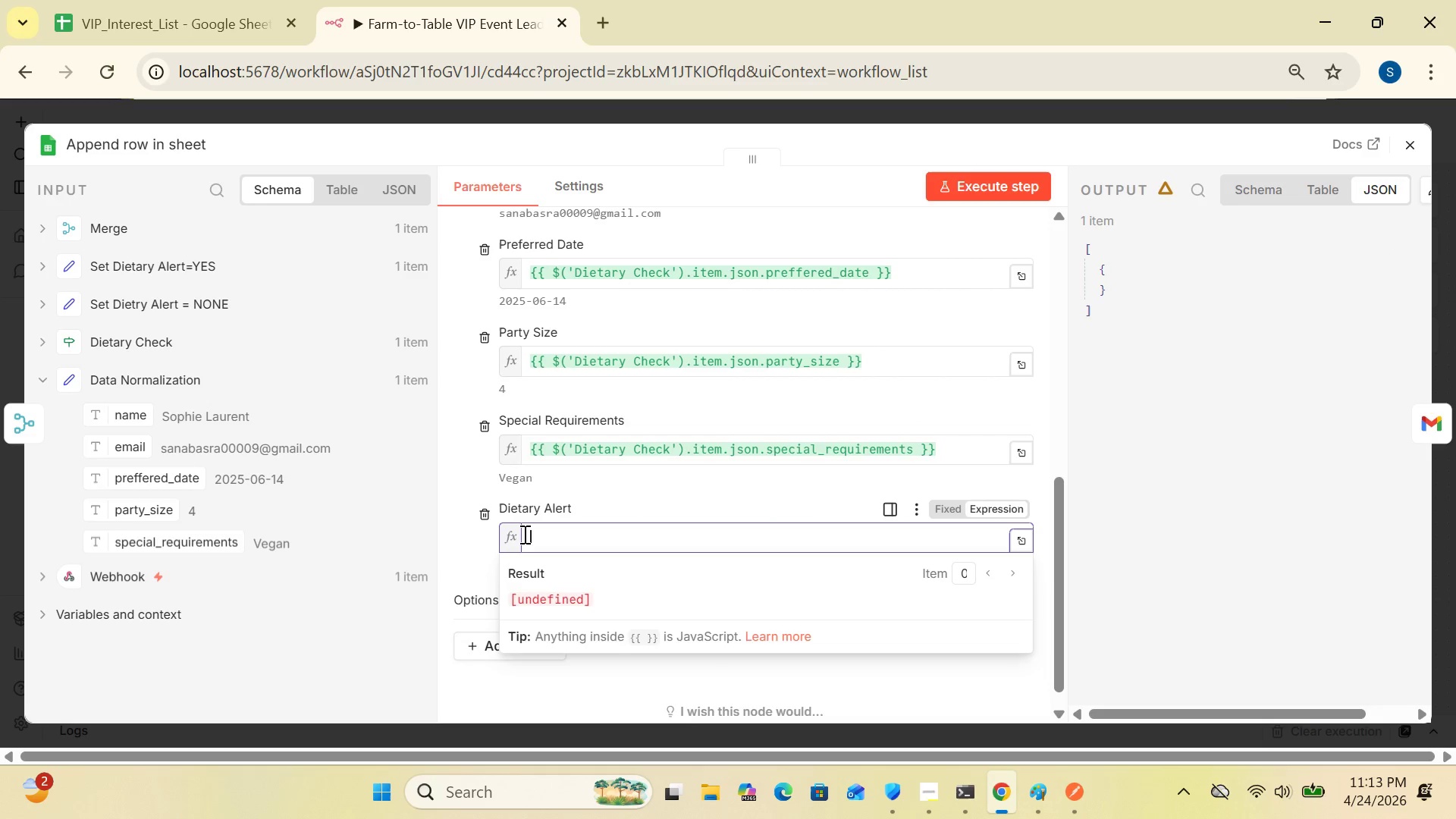 
key(Delete)
 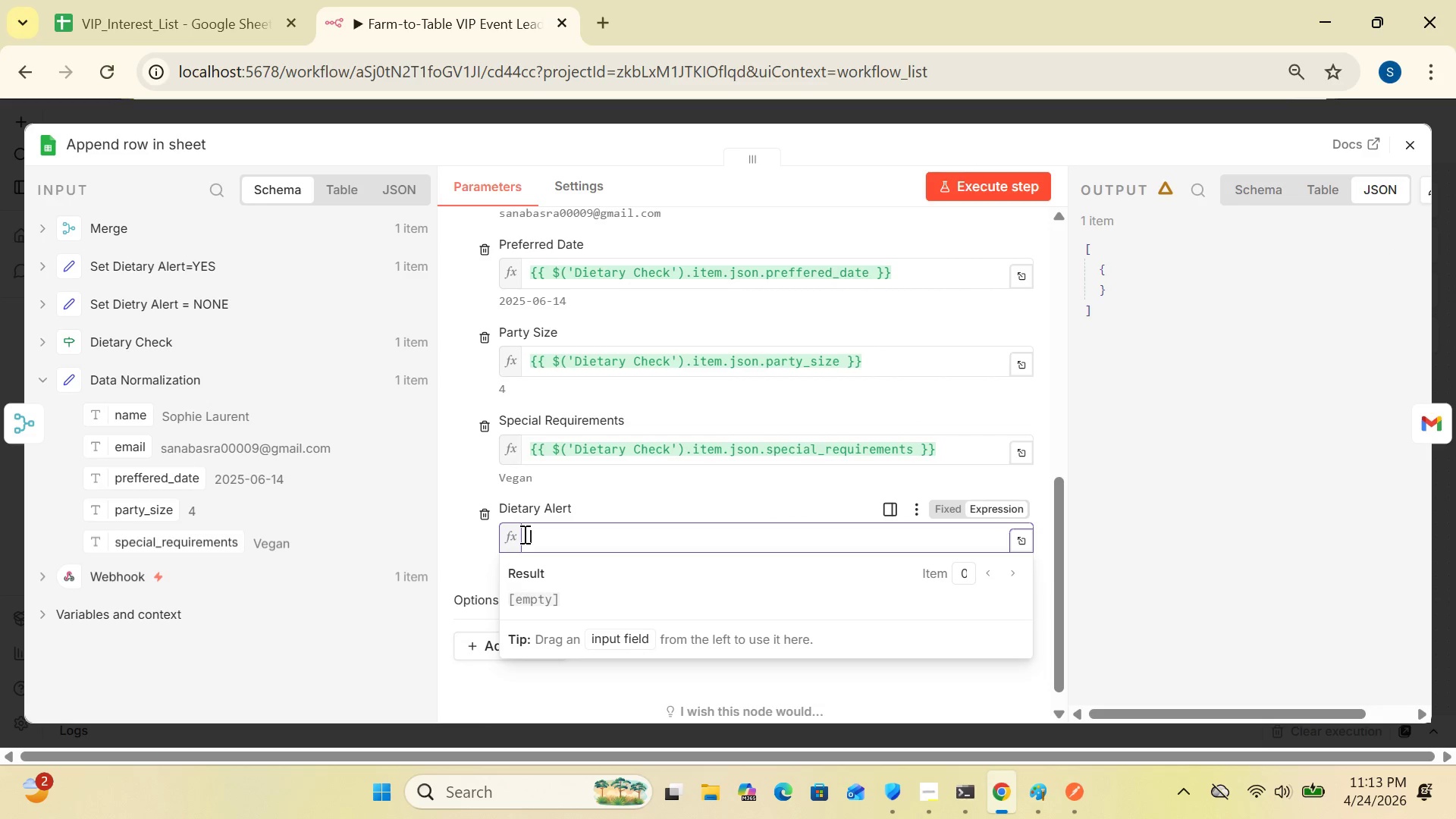 
wait(9.16)
 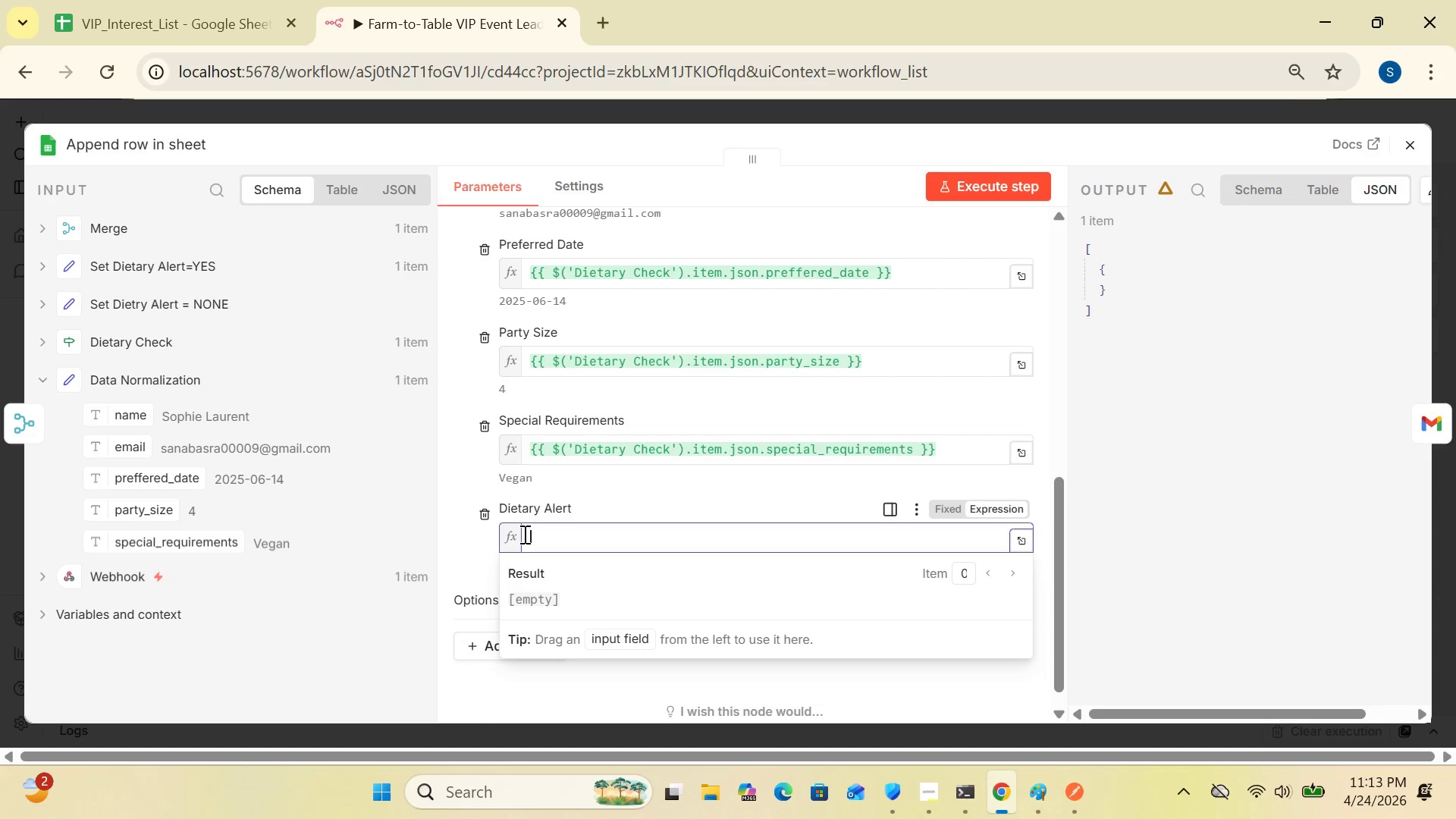 
left_click([1027, 540])
 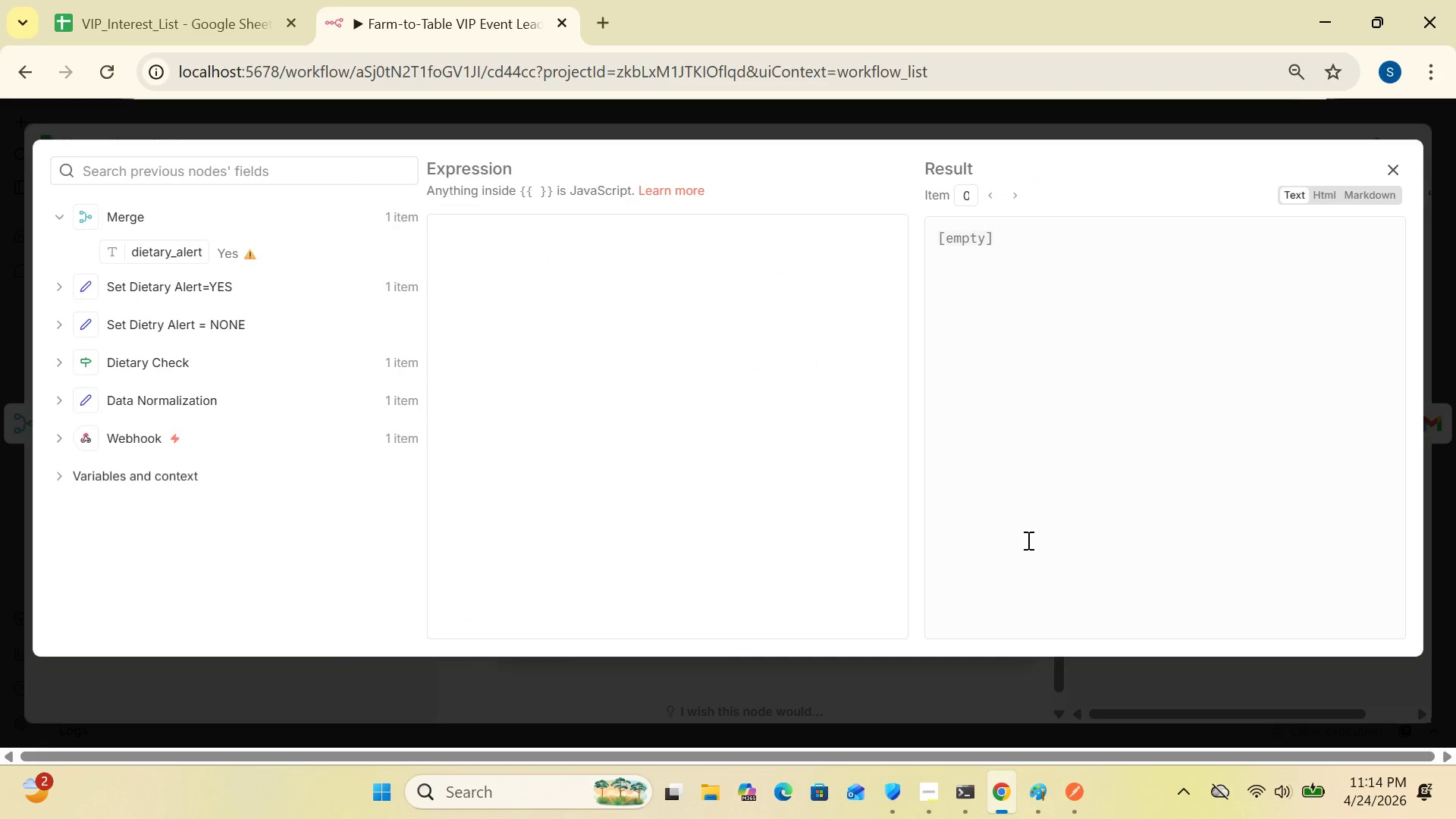 
wait(16.81)
 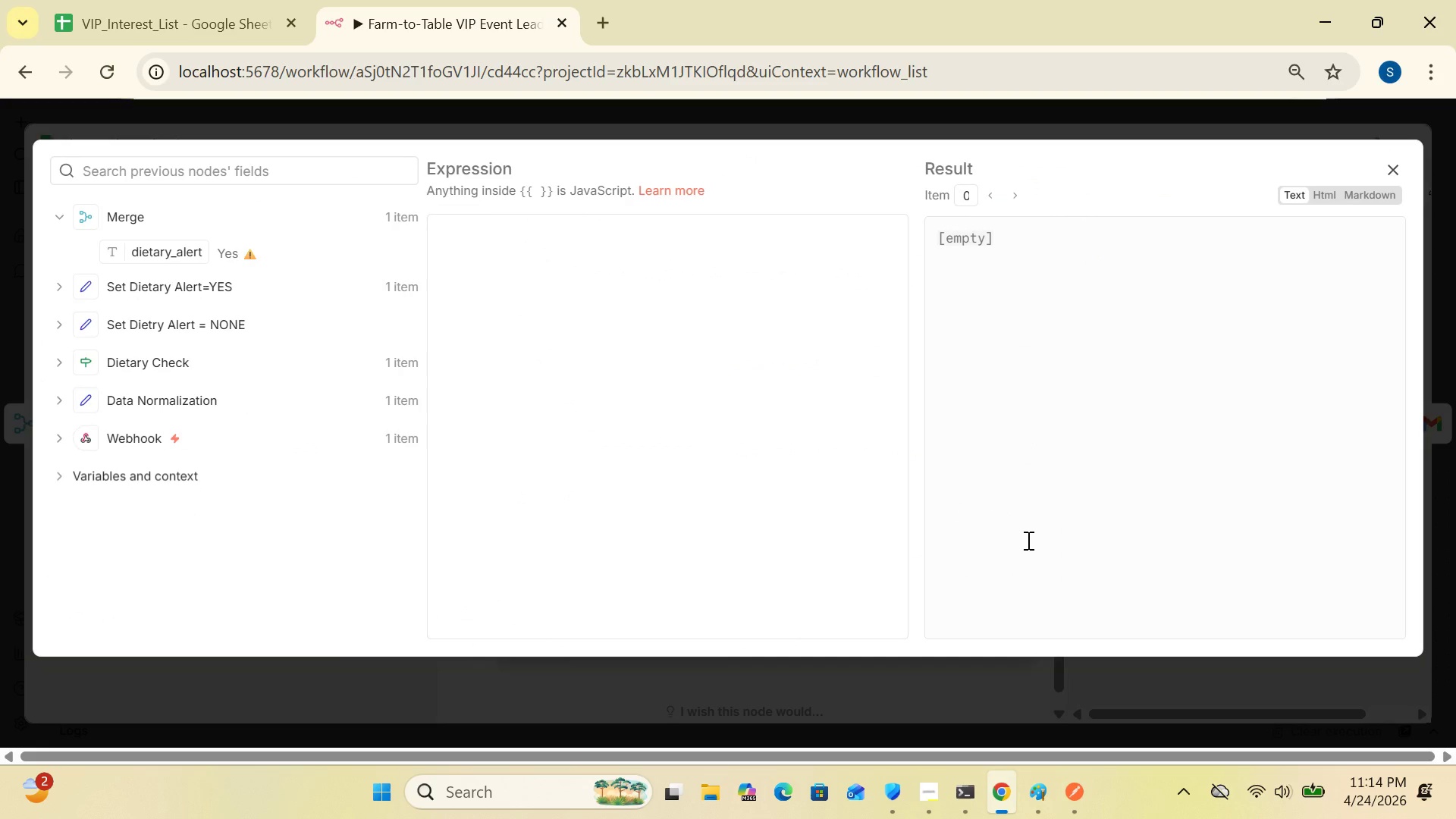 
left_click([1392, 162])
 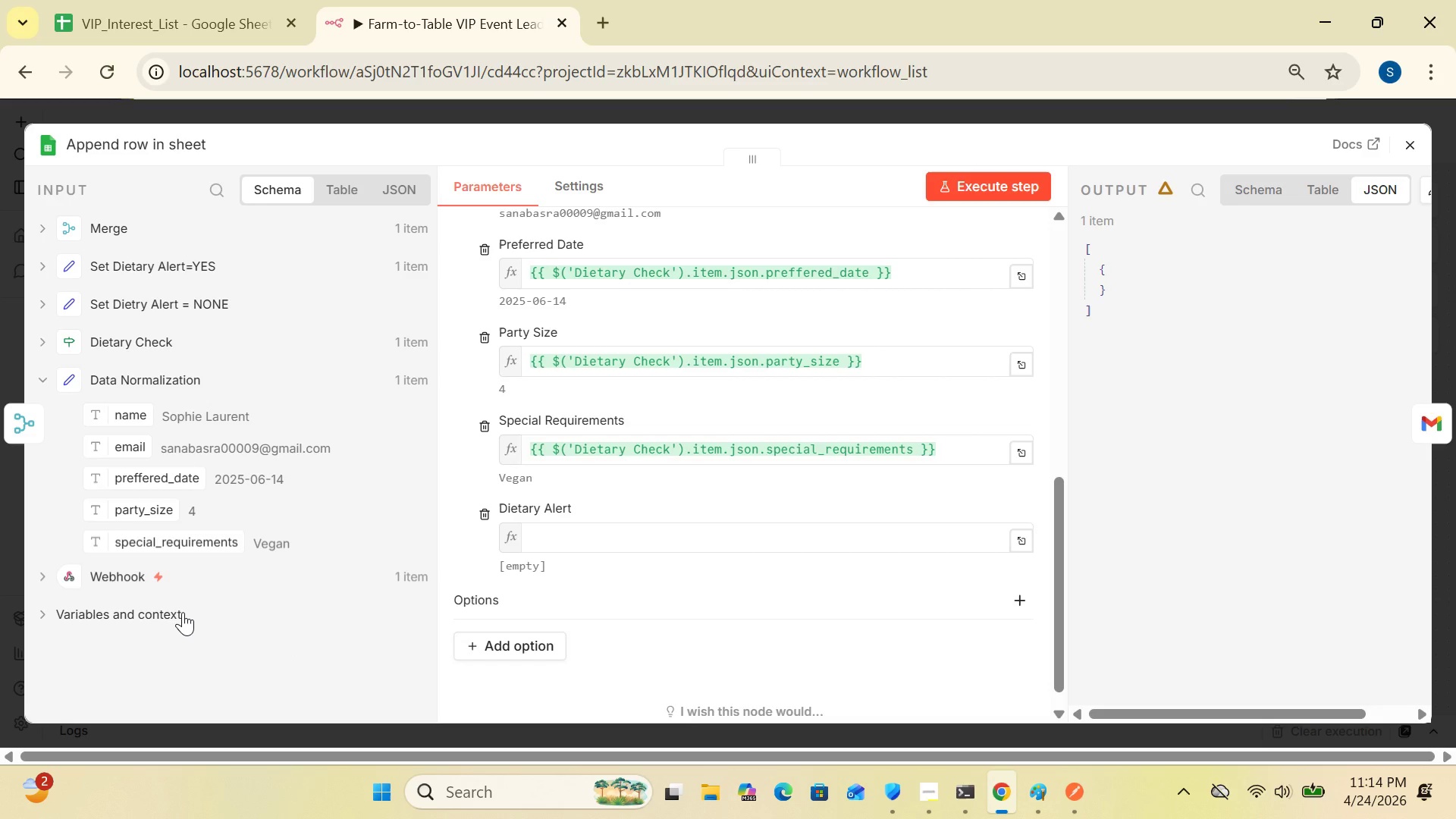 
wait(18.0)
 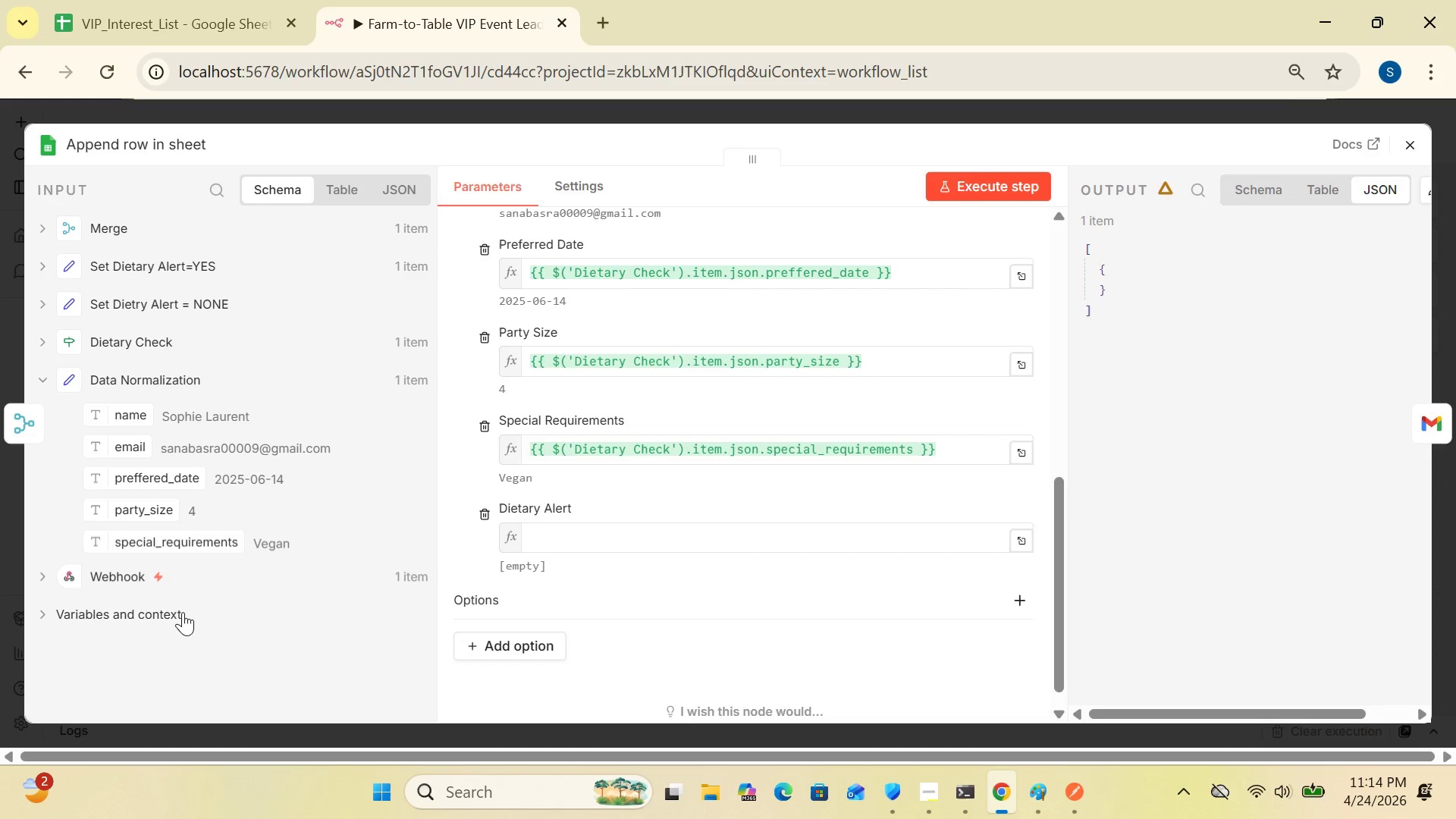 
left_click([69, 341])
 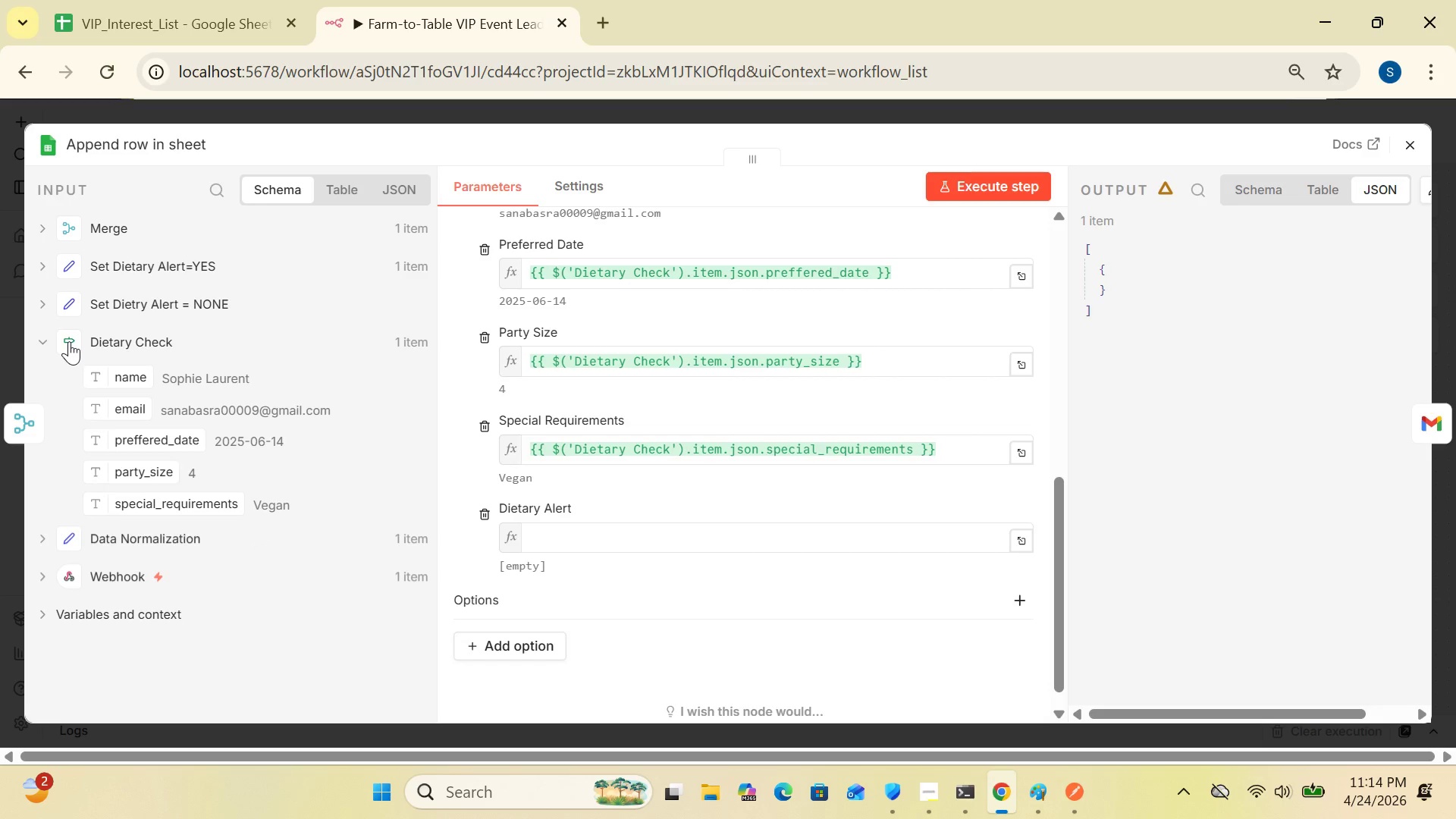 
wait(6.78)
 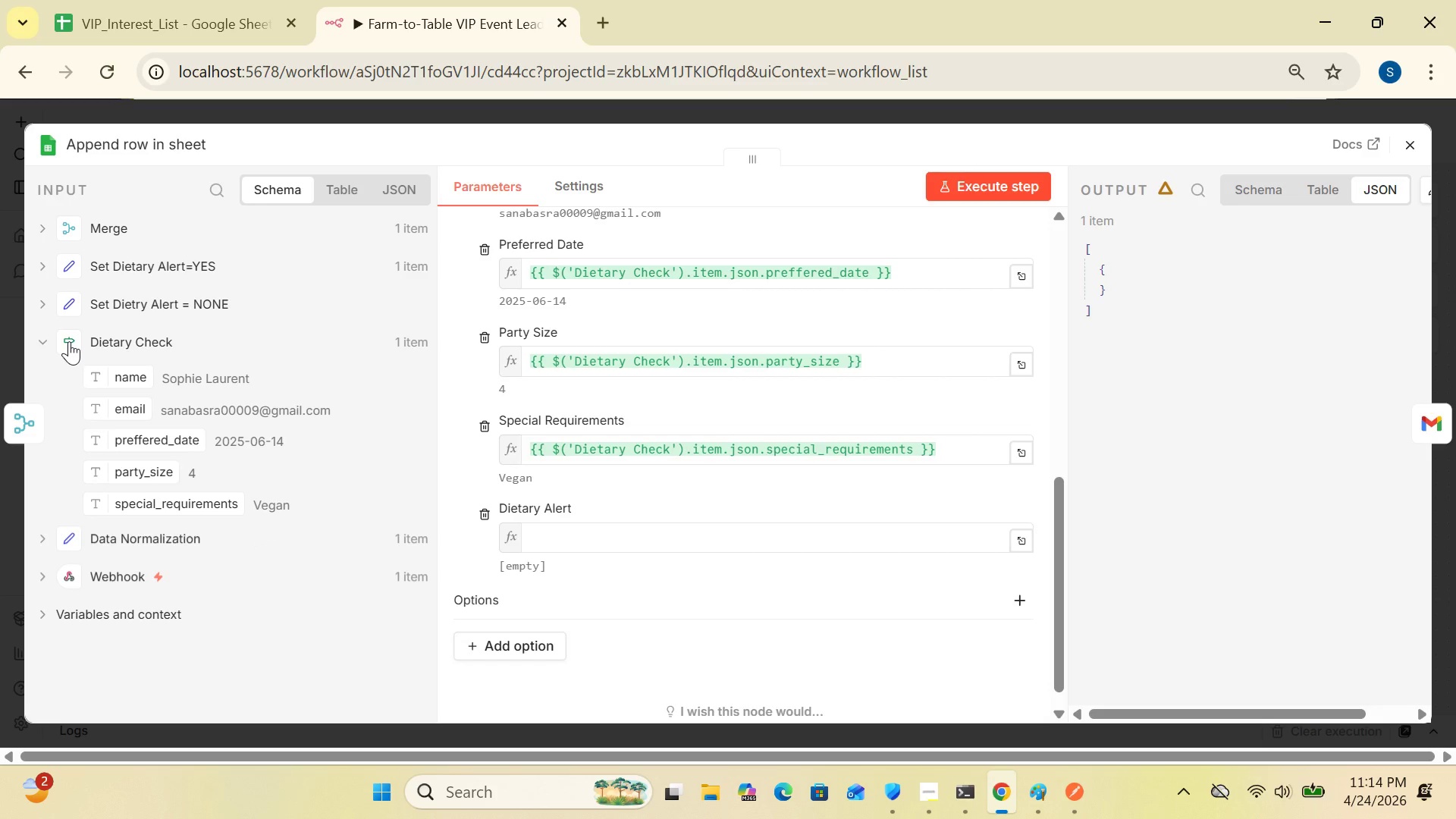 
left_click([69, 341])
 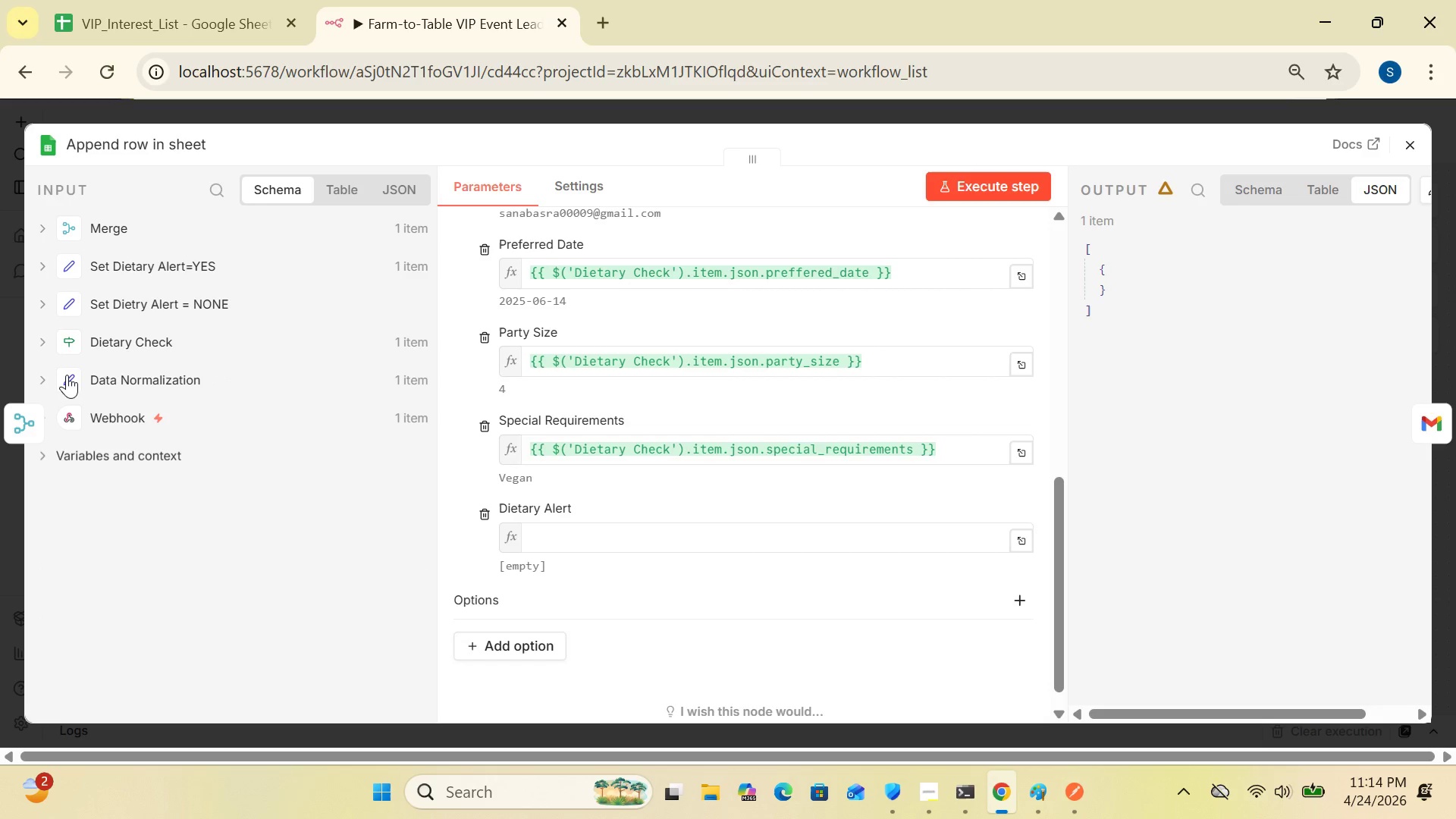 
left_click([66, 375])
 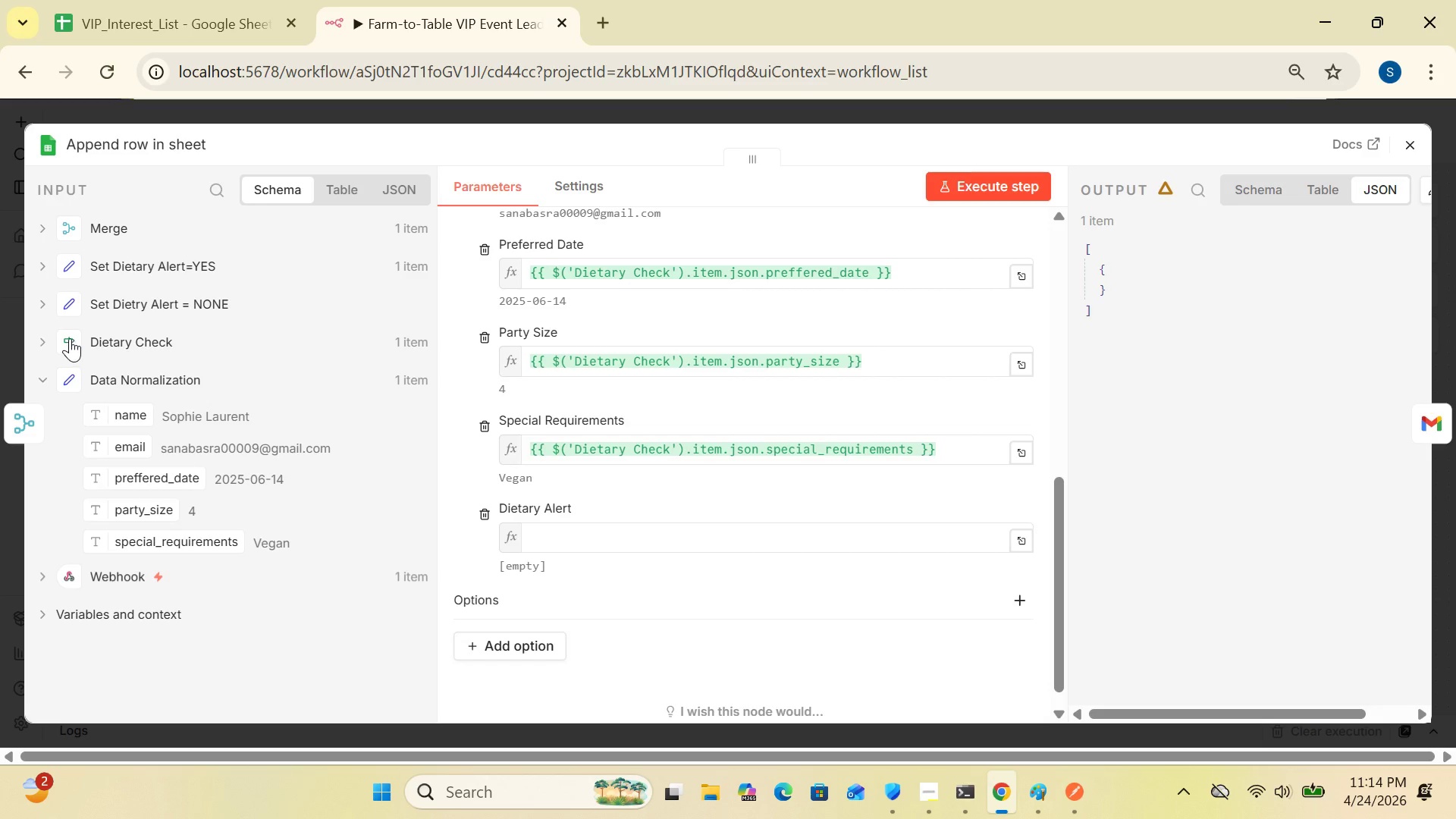 
wait(6.61)
 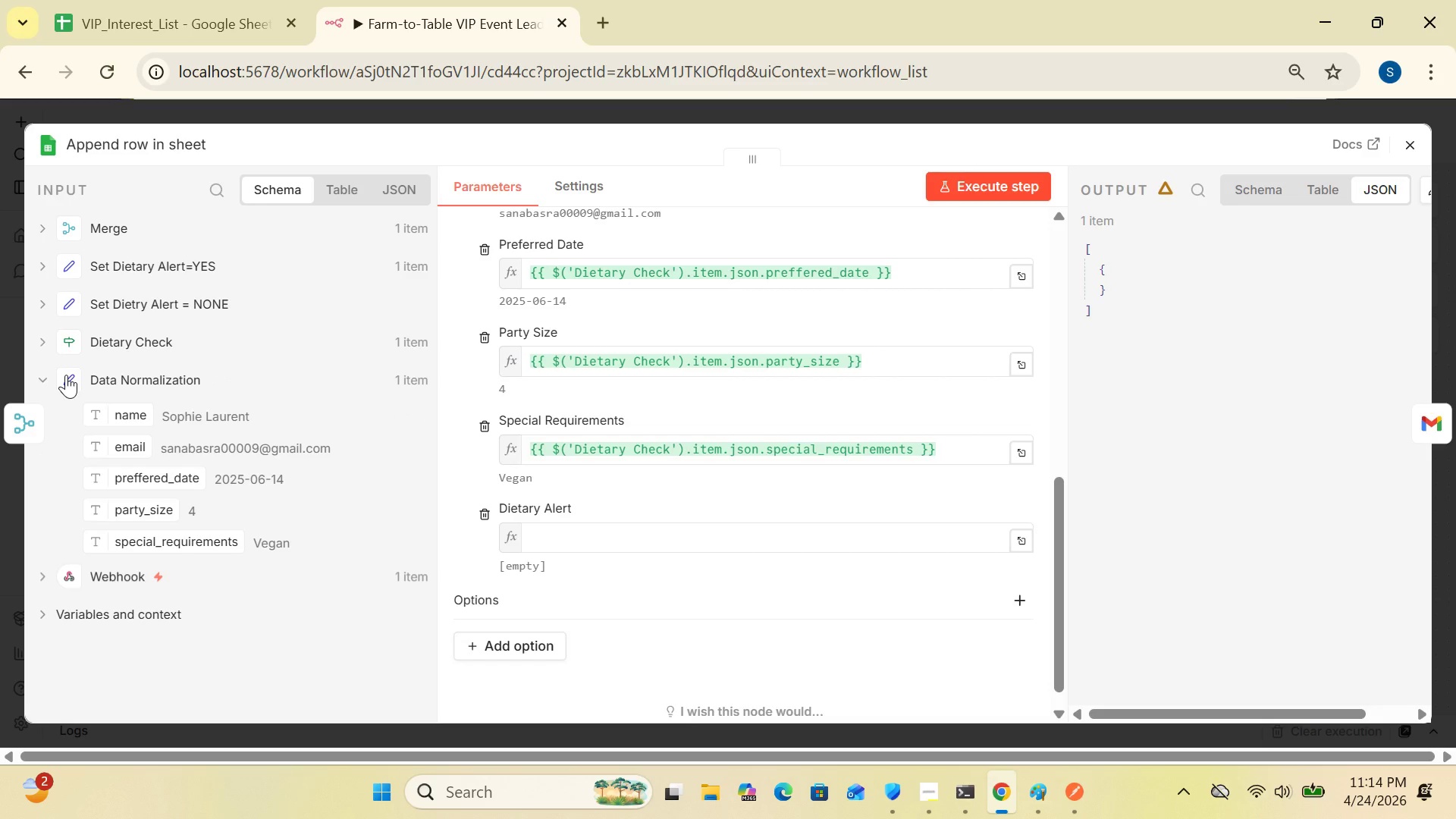 
left_click([71, 303])
 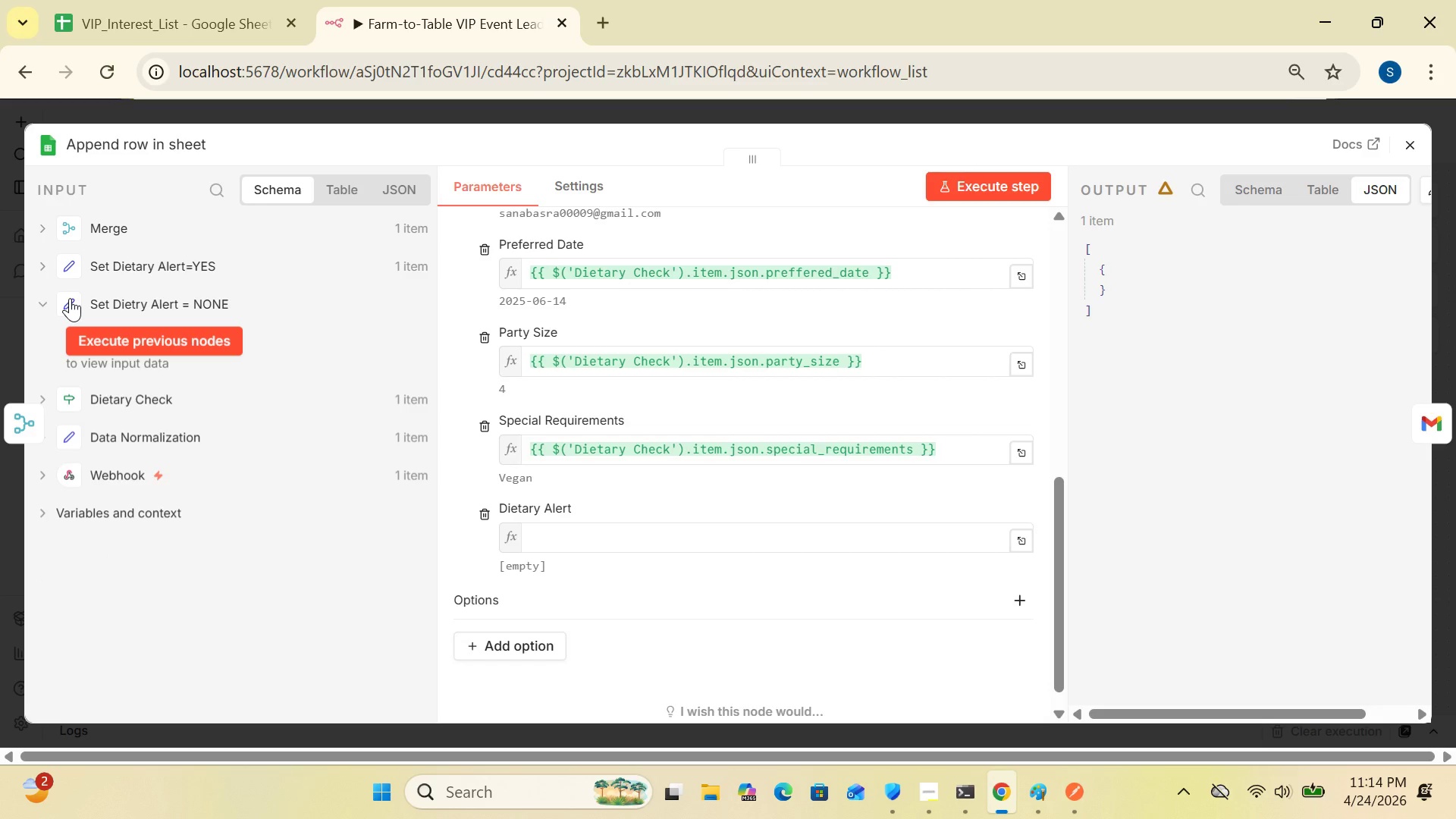 
left_click([70, 298])
 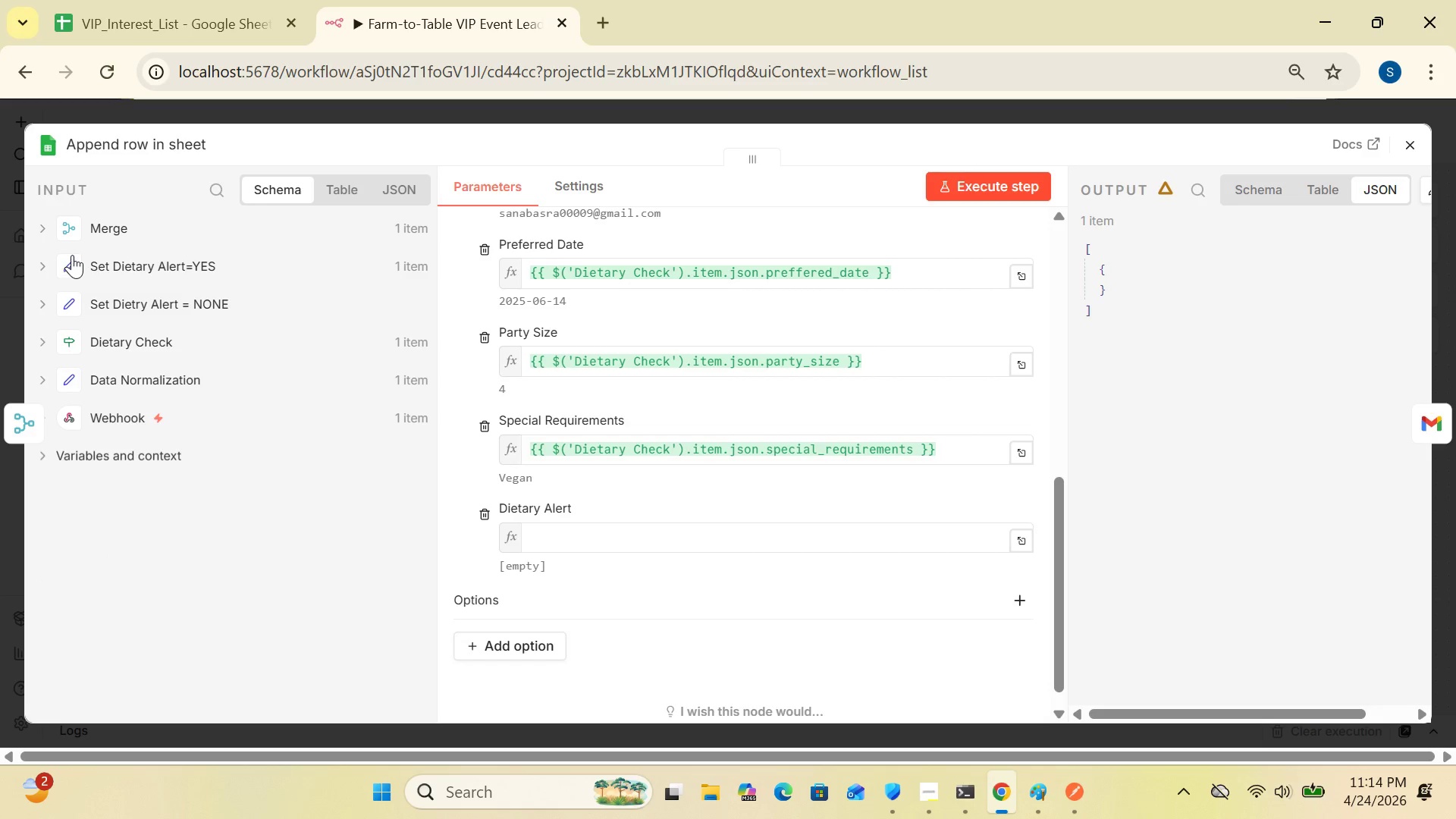 
left_click([72, 255])
 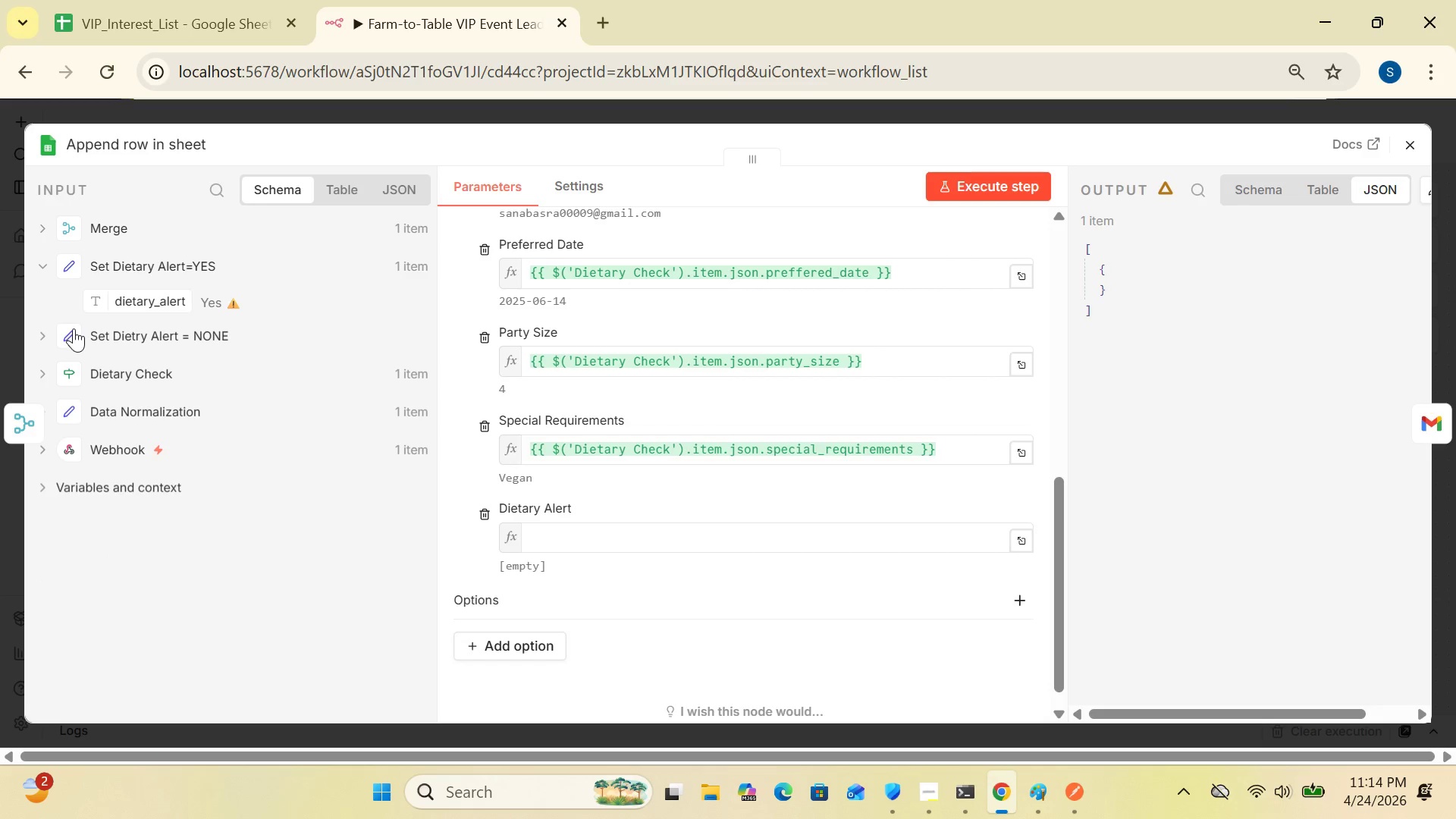 
left_click([73, 331])
 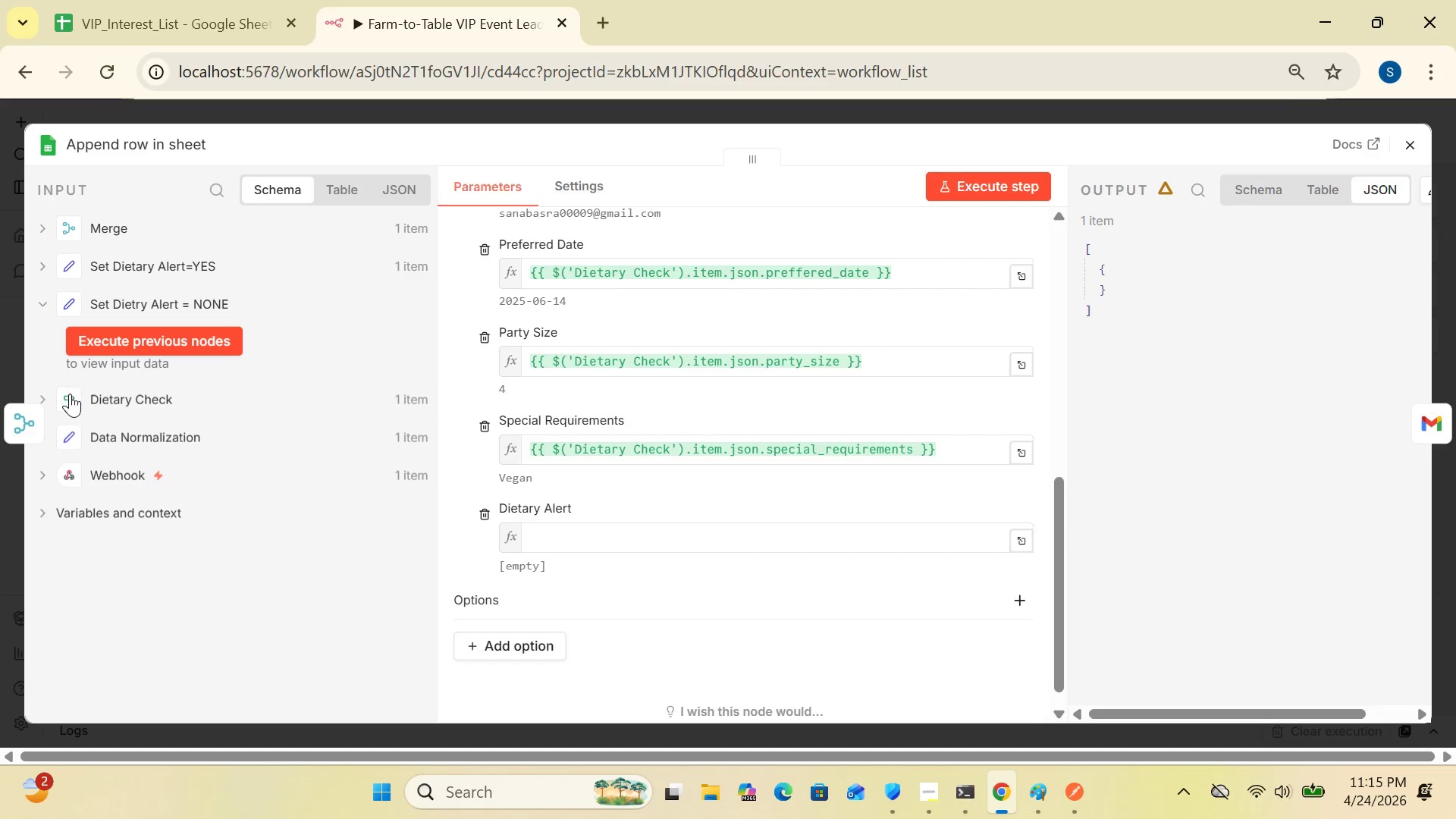 
left_click([70, 394])
 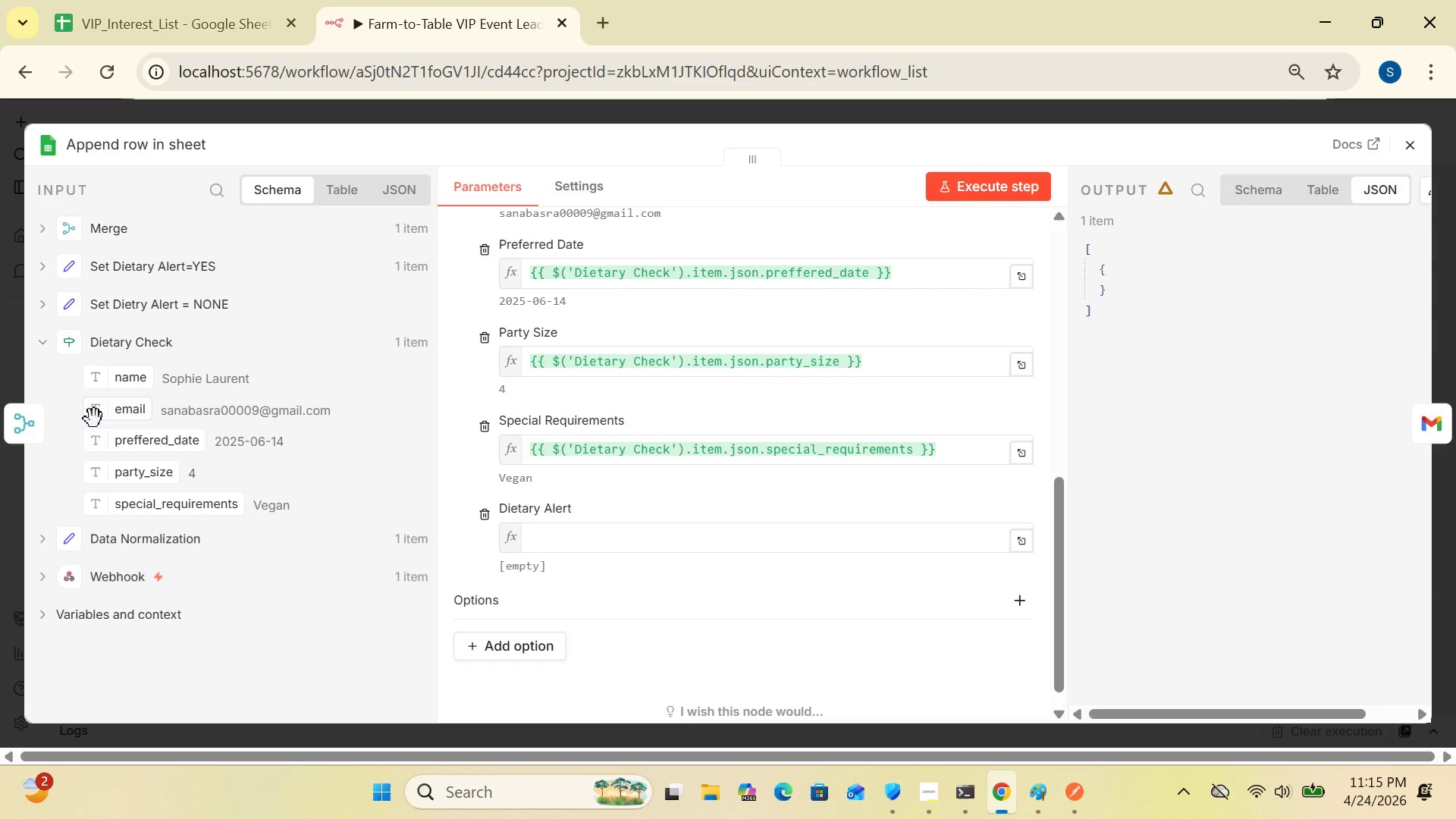 
wait(5.78)
 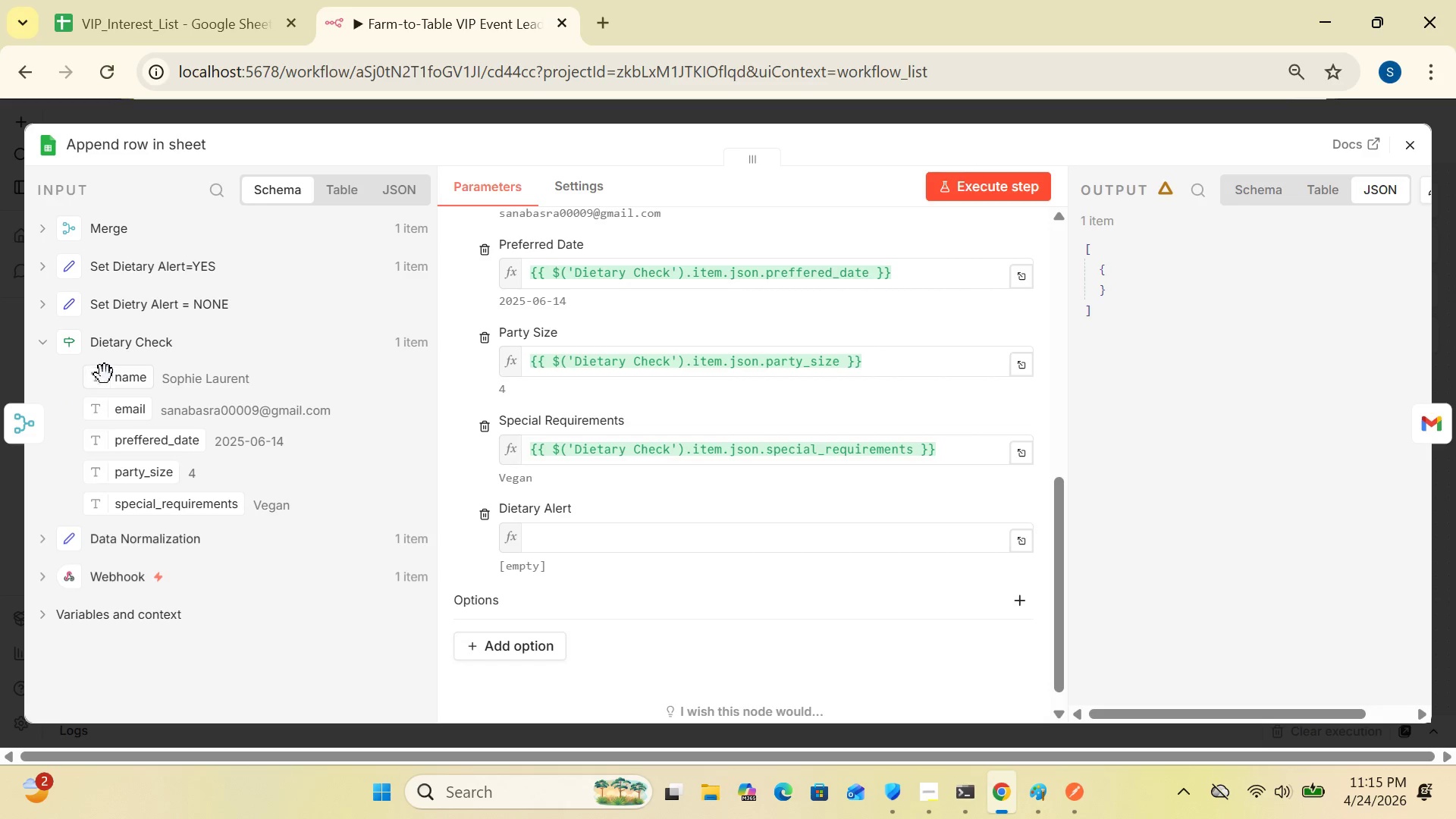 
left_click([71, 548])
 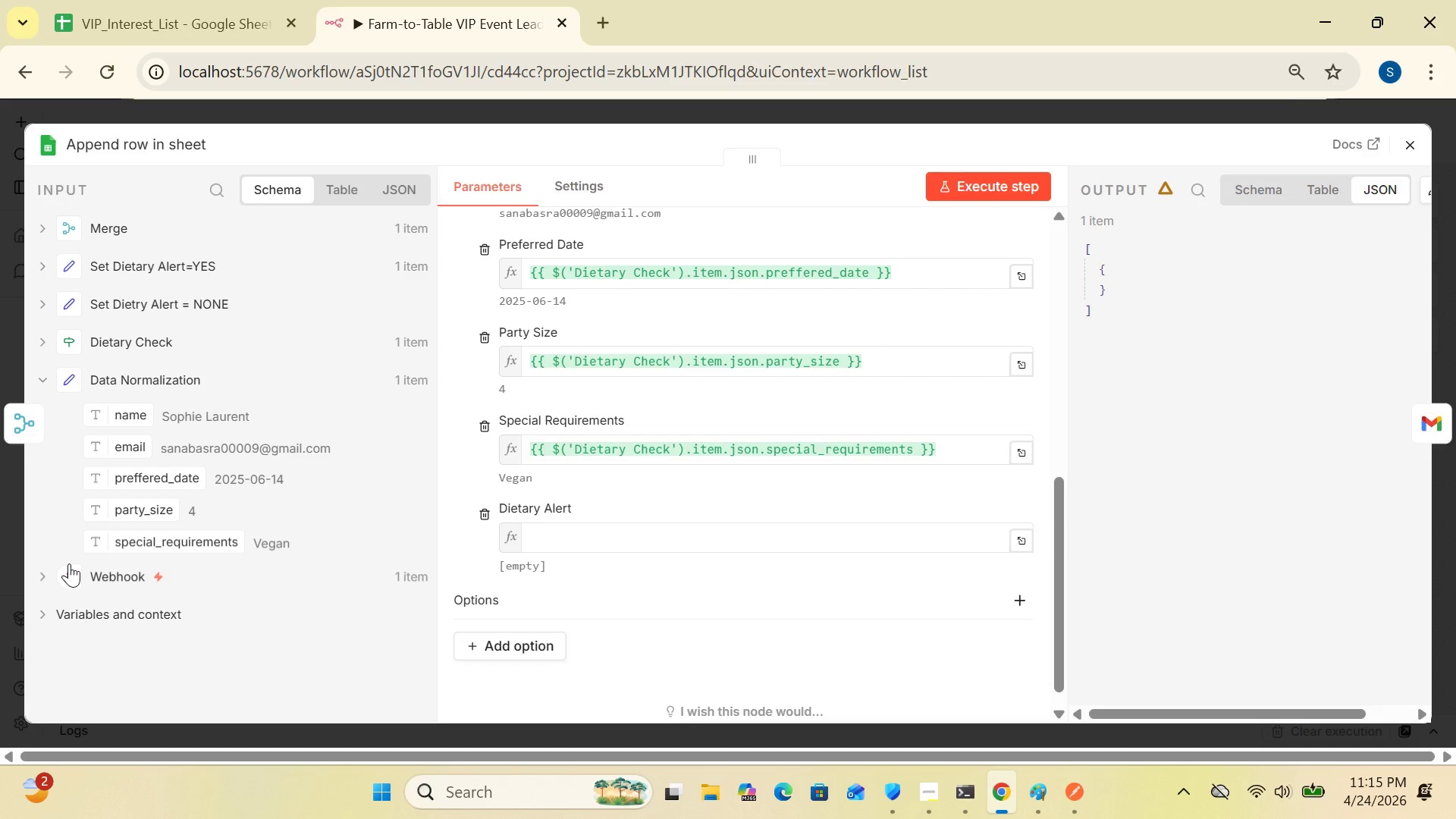 
left_click([69, 563])
 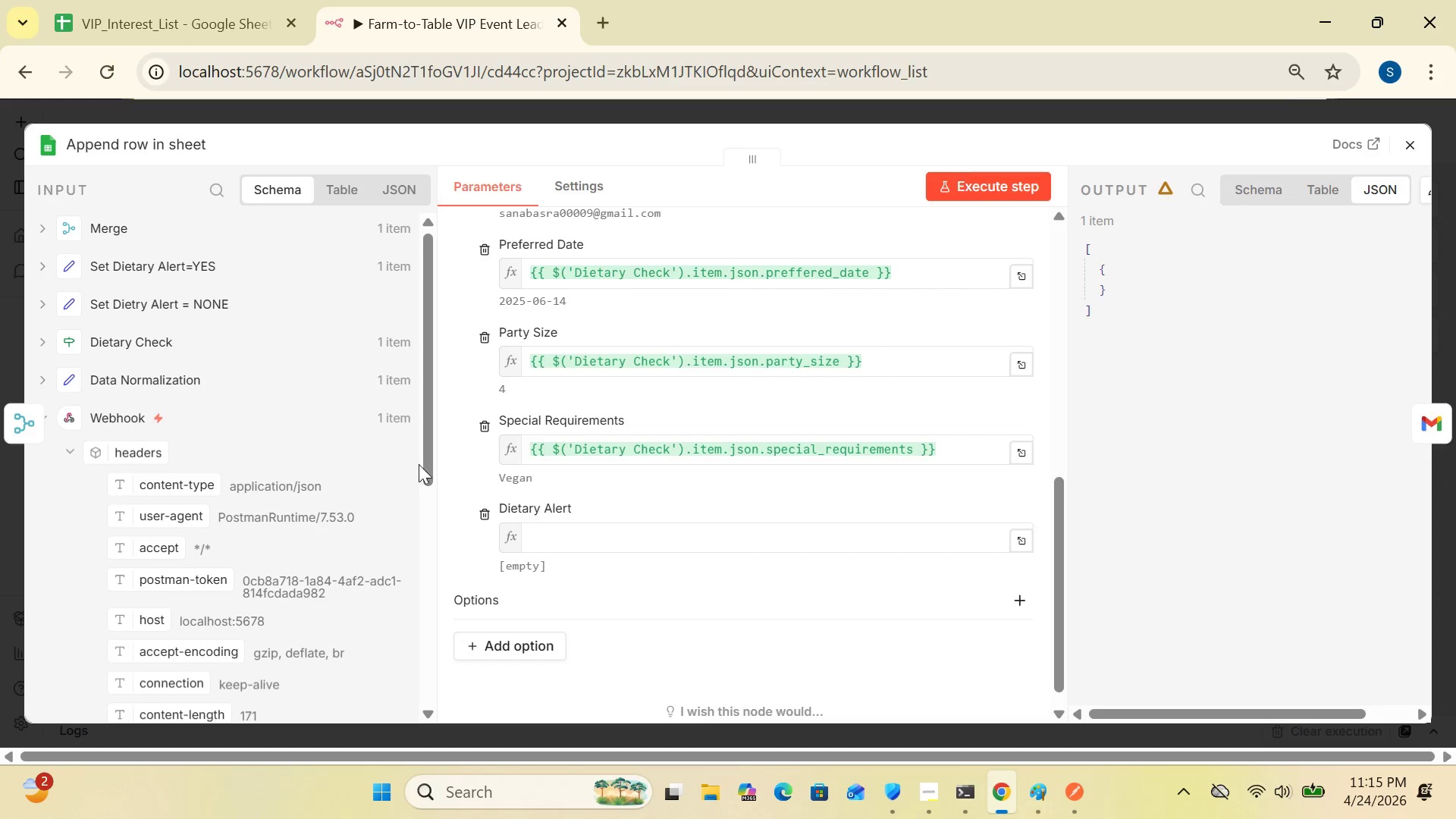 
left_click_drag(start_coordinate=[426, 464], to_coordinate=[433, 543])
 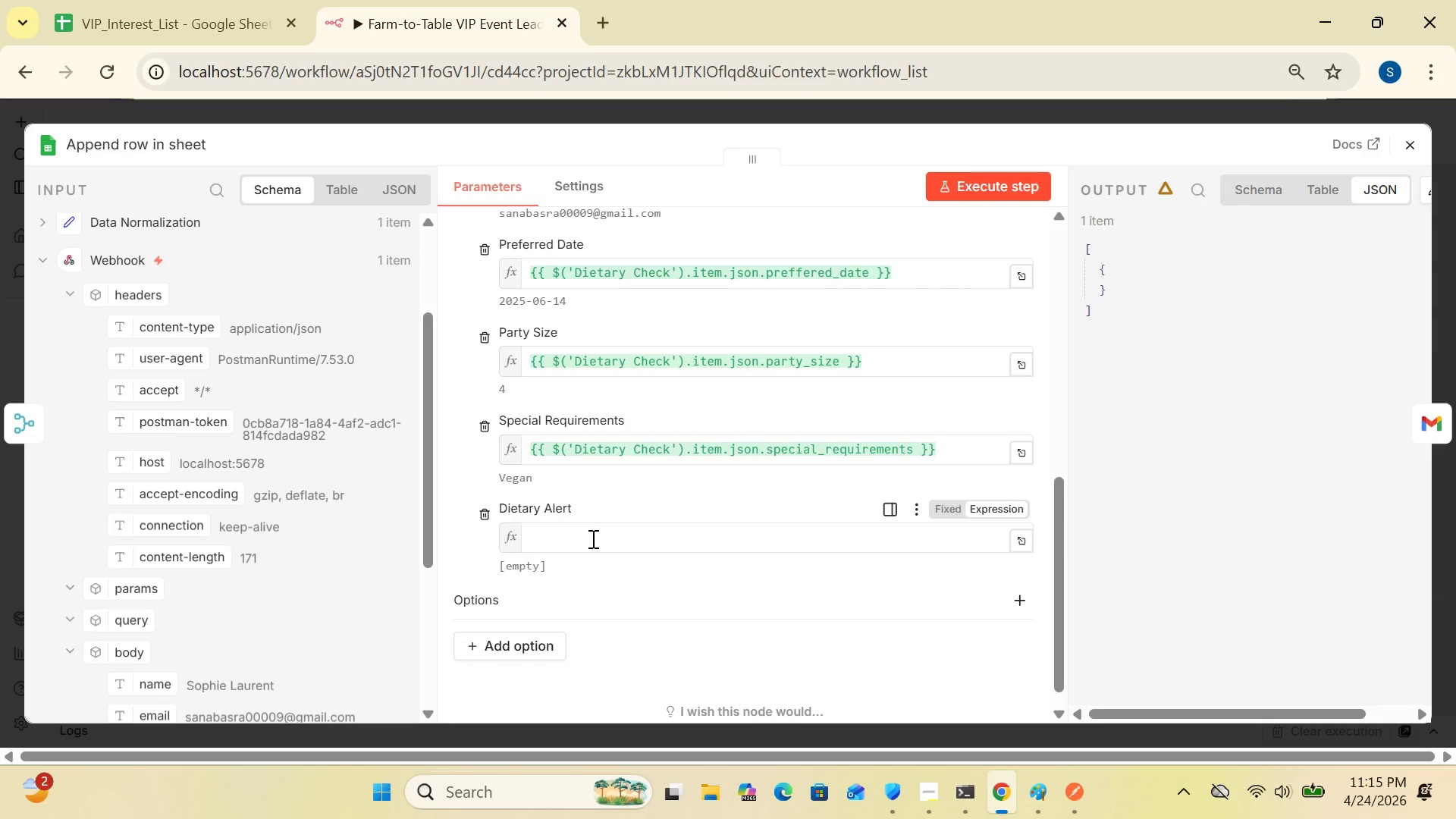 
left_click([592, 538])
 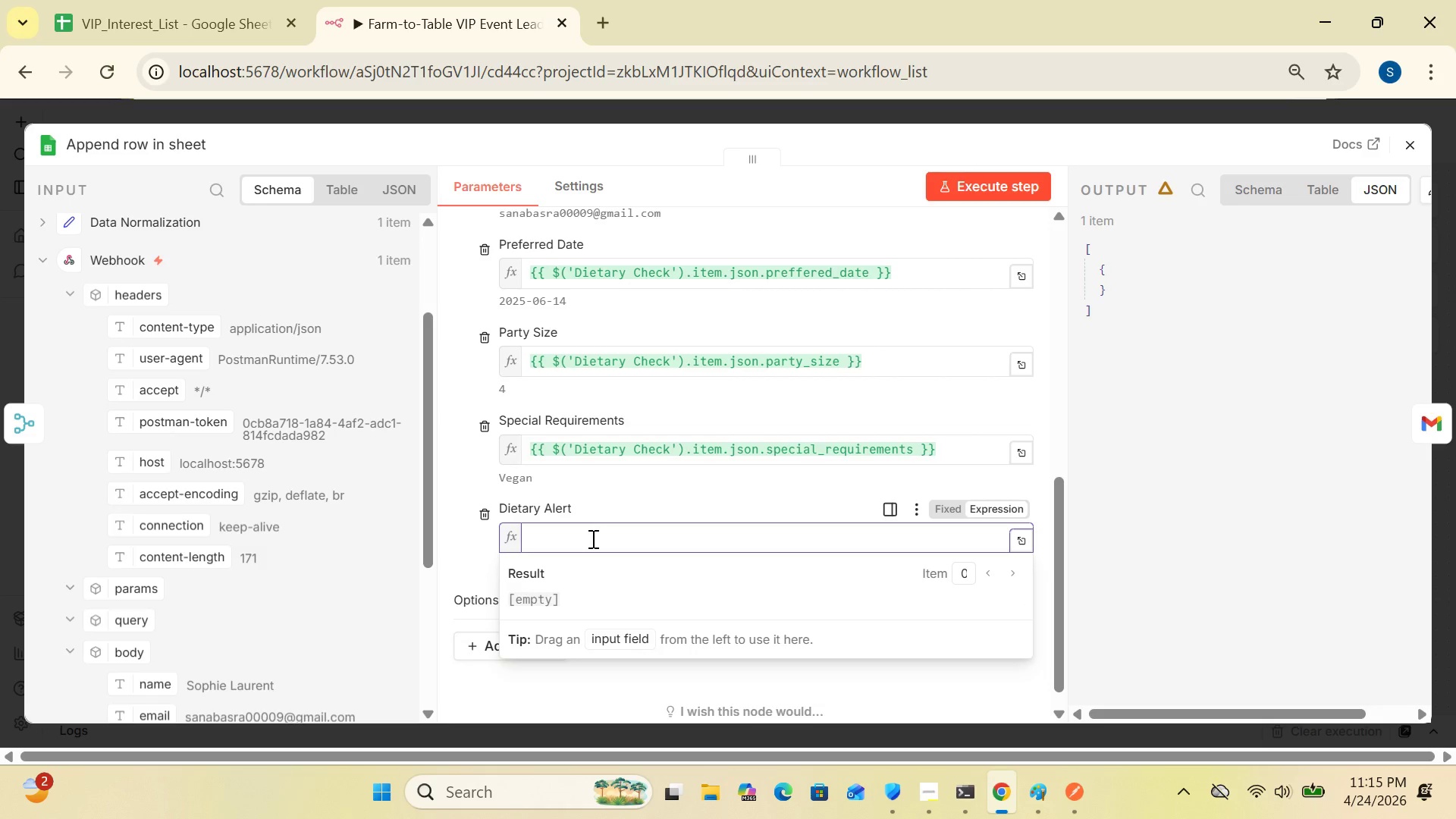 
key(Shift+BracketLeft)
 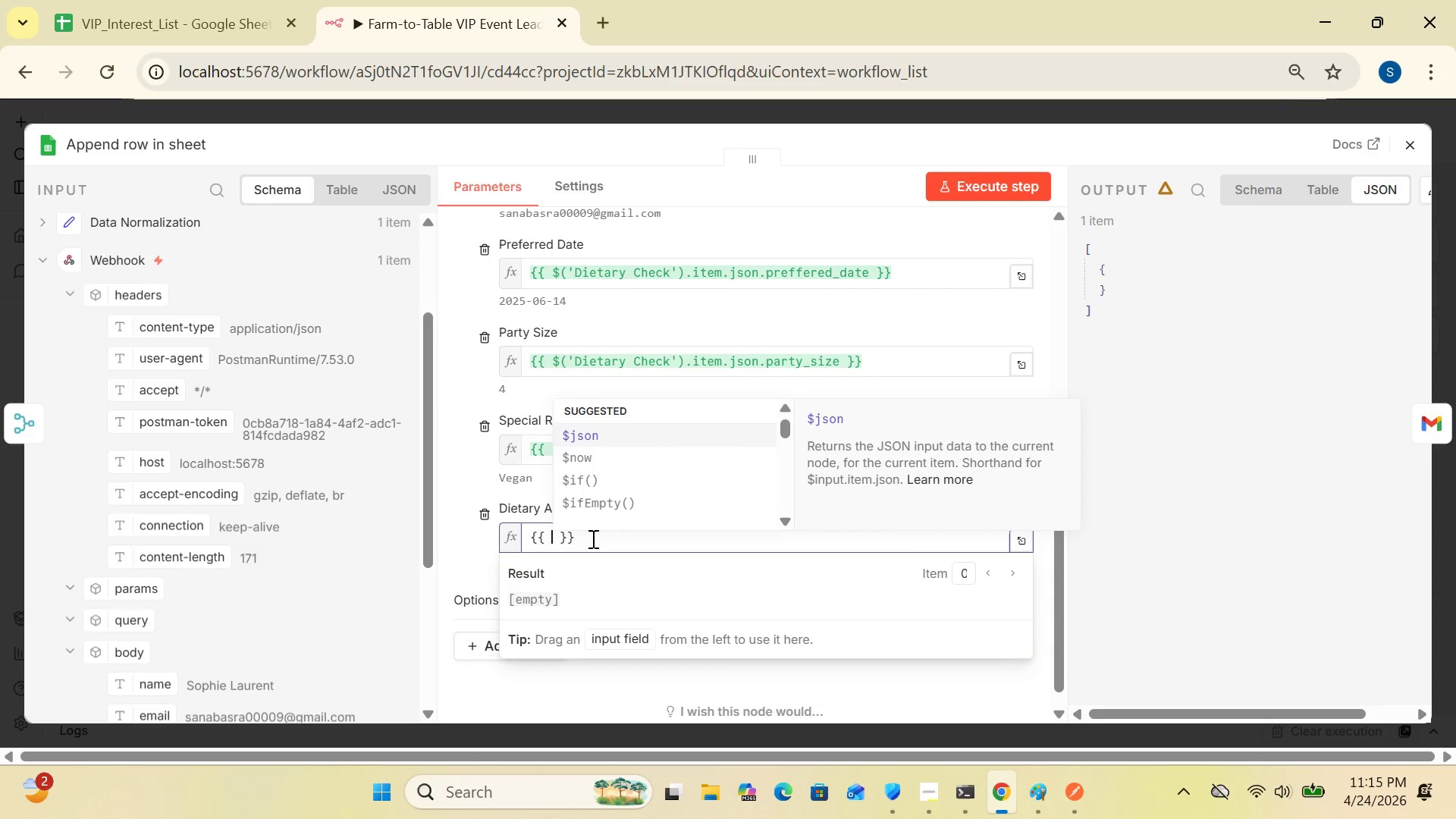 
key(Shift+BracketLeft)
 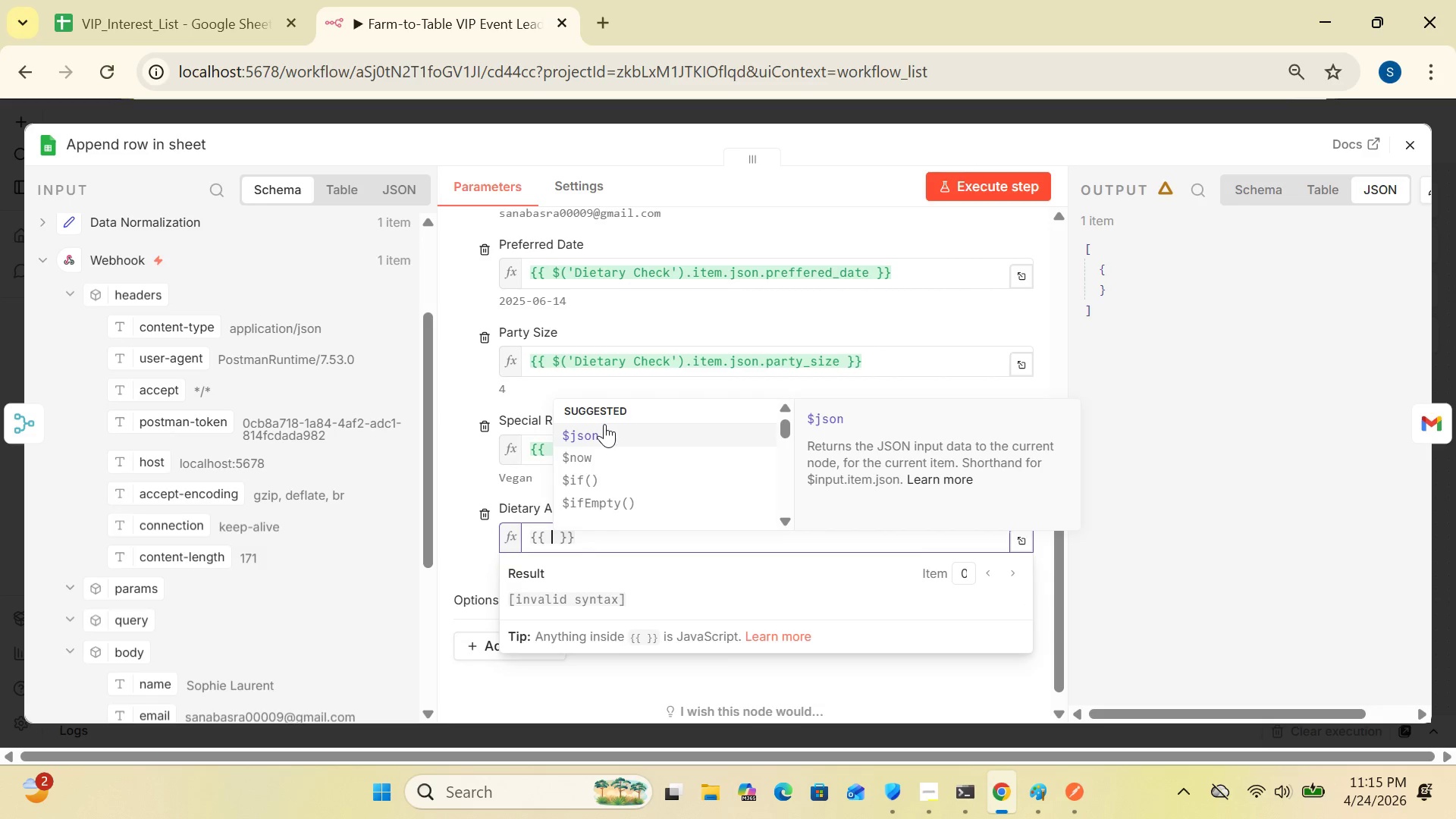 
left_click([604, 424])
 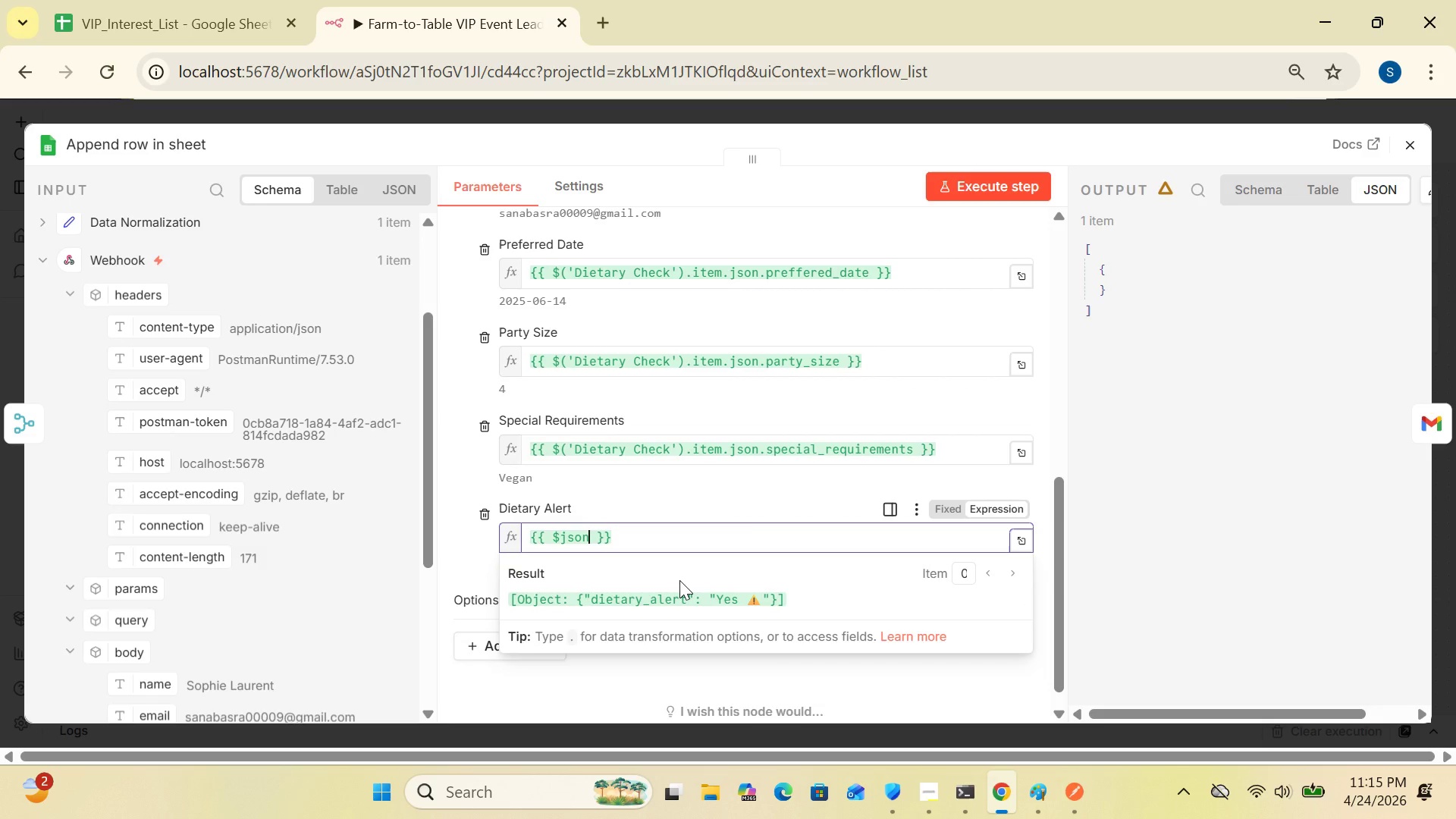 
wait(9.56)
 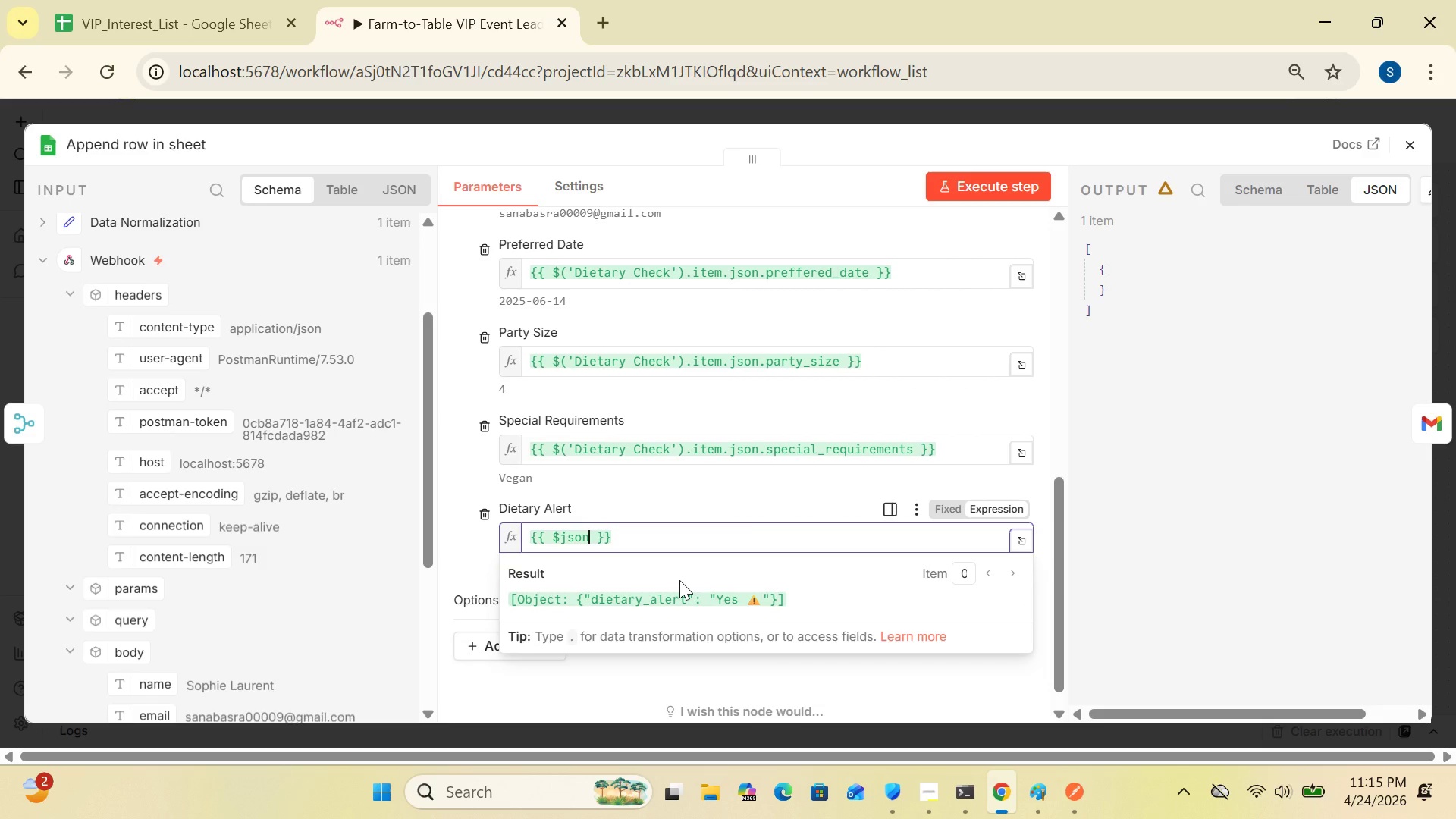 
left_click([757, 600])
 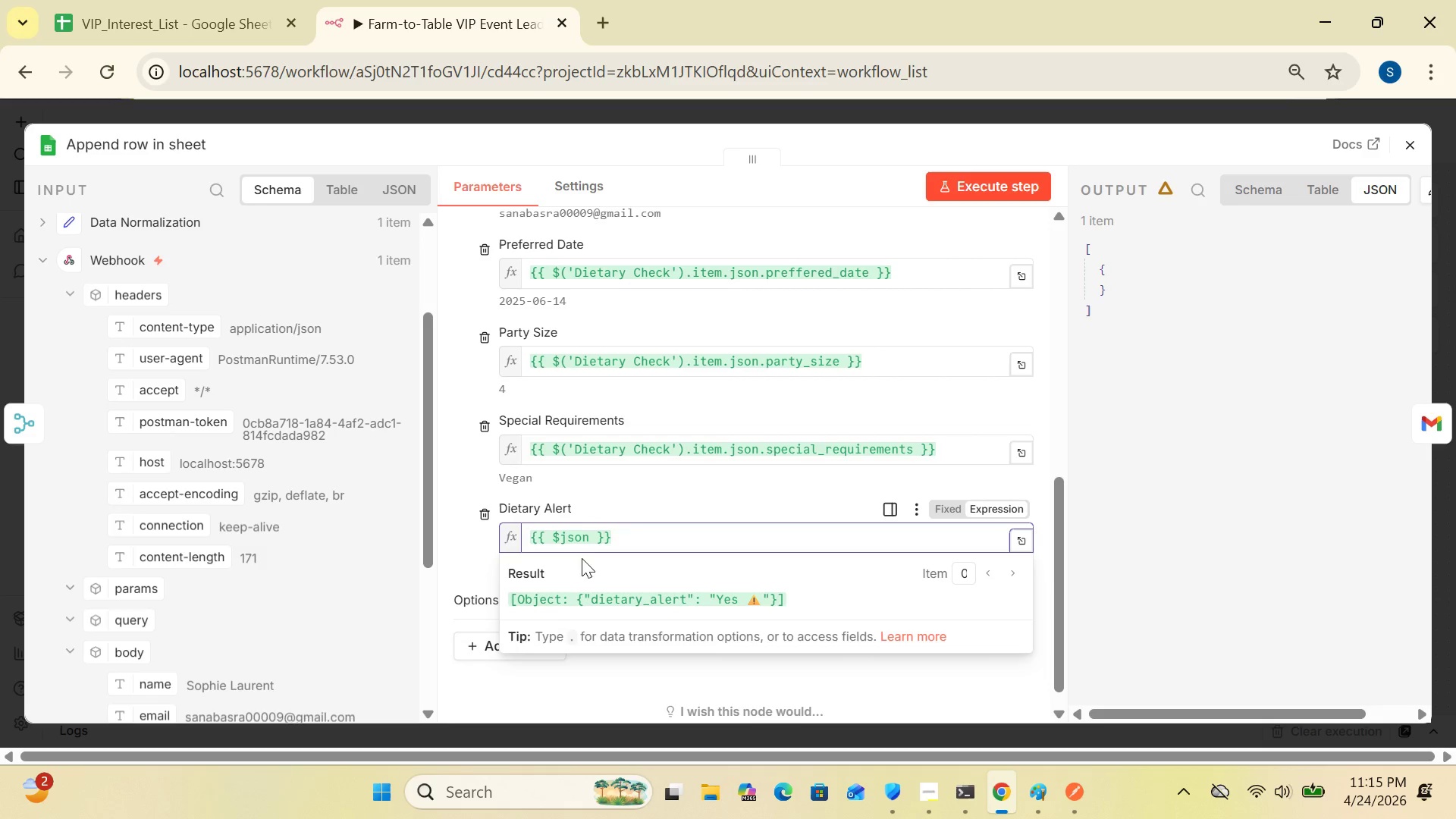 
left_click([591, 540])
 